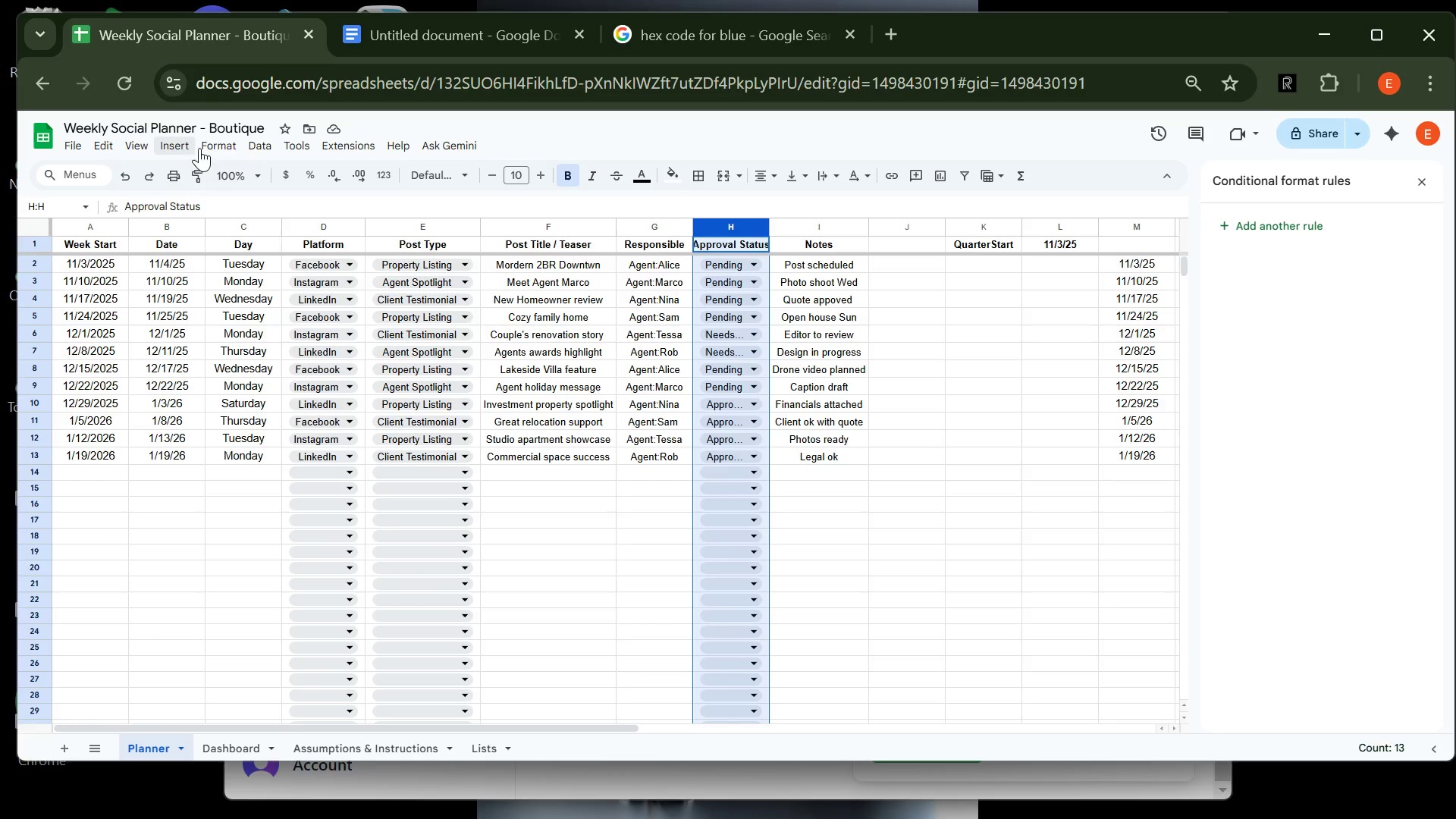 
left_click([225, 148])
 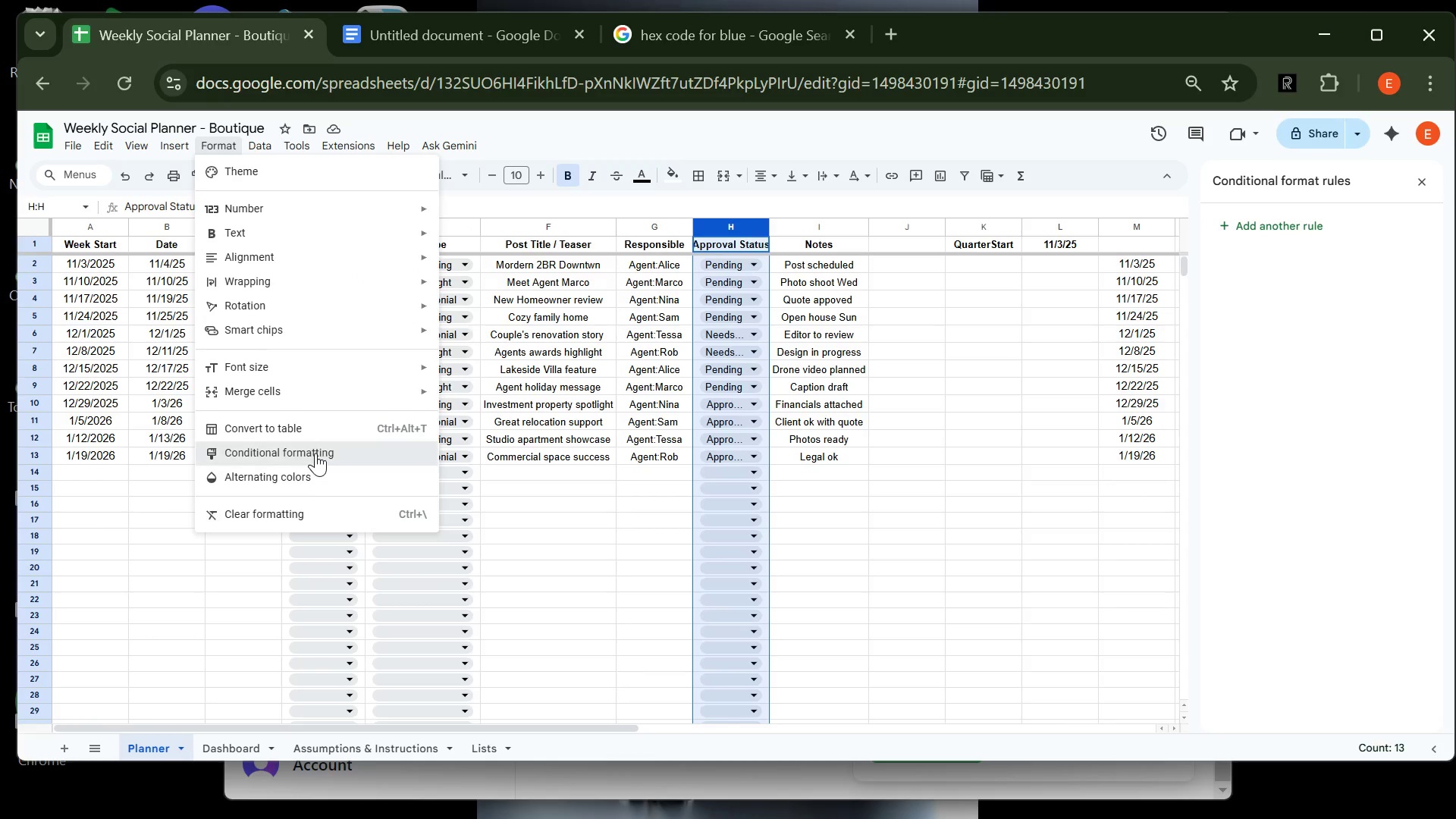 
left_click([315, 453])
 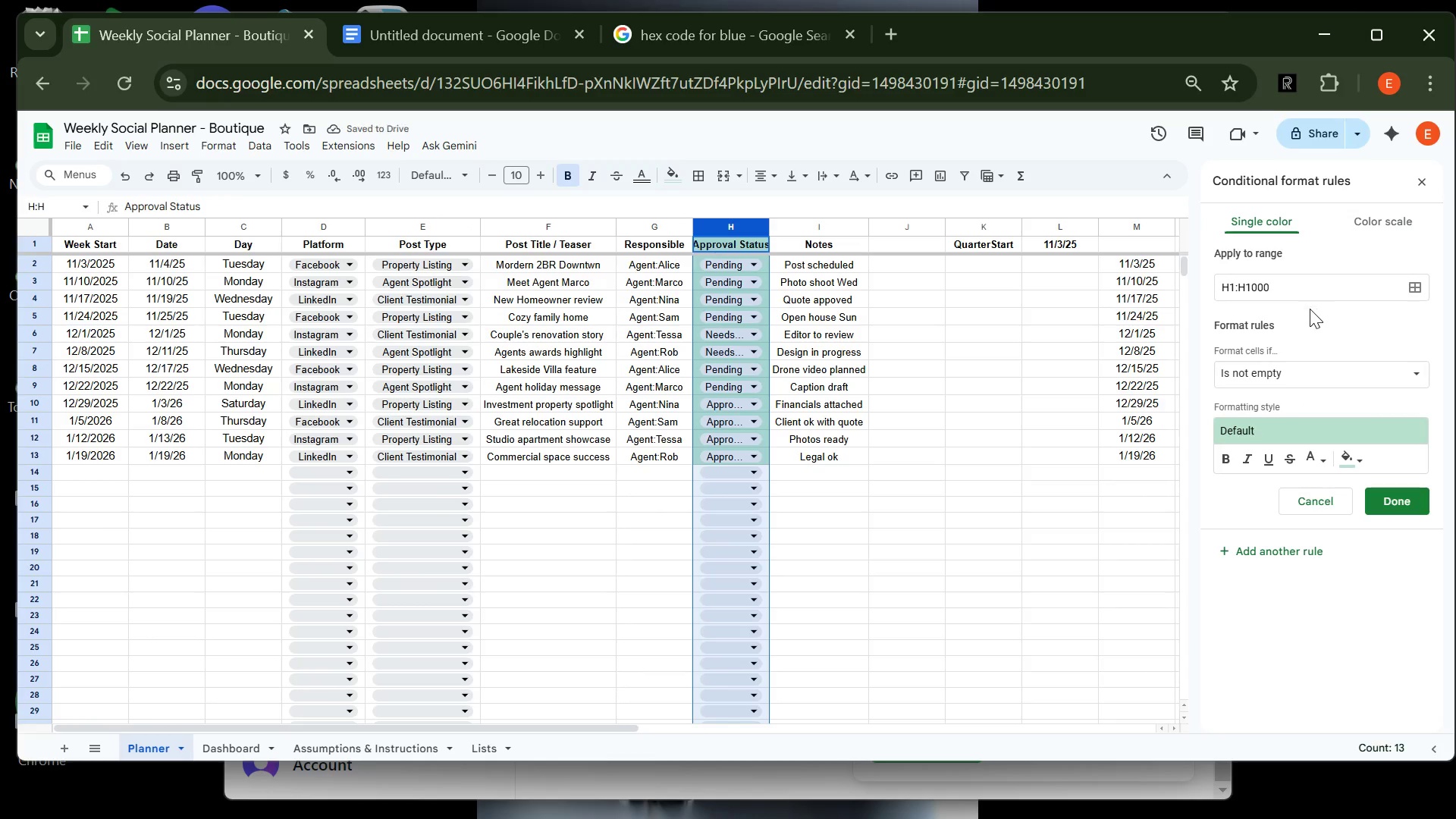 
left_click([1329, 375])
 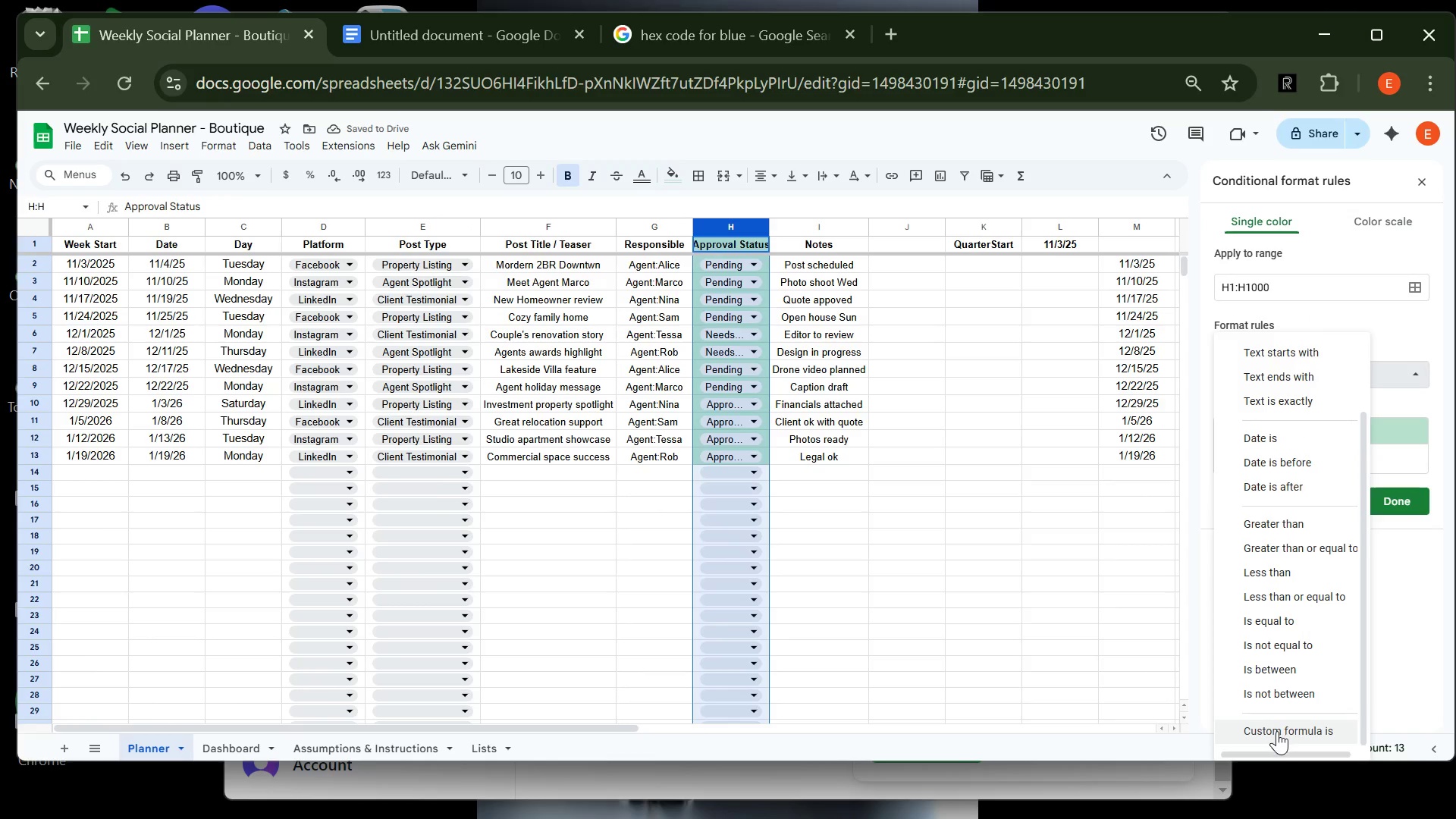 
left_click([1277, 732])
 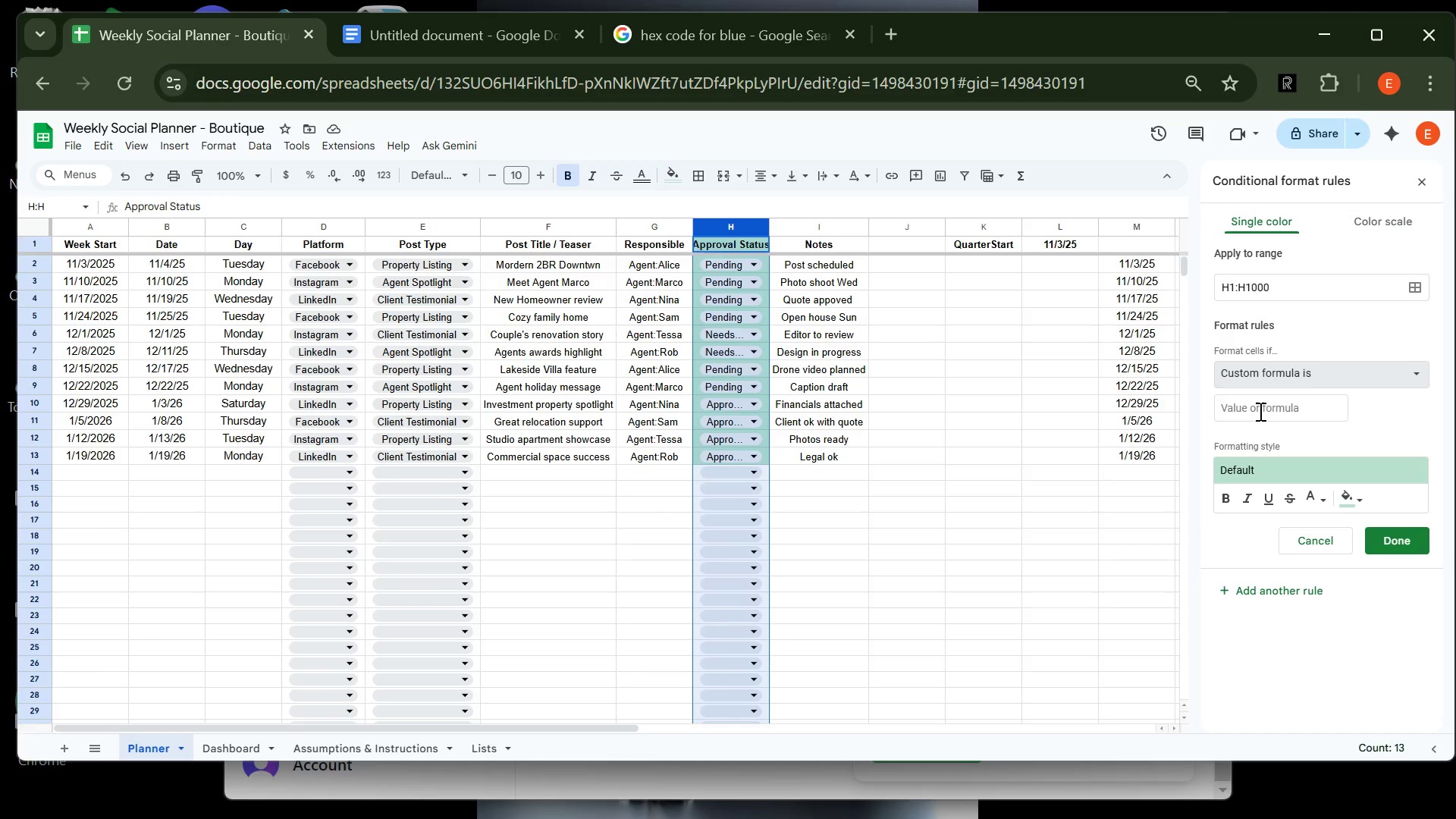 
left_click([1259, 411])
 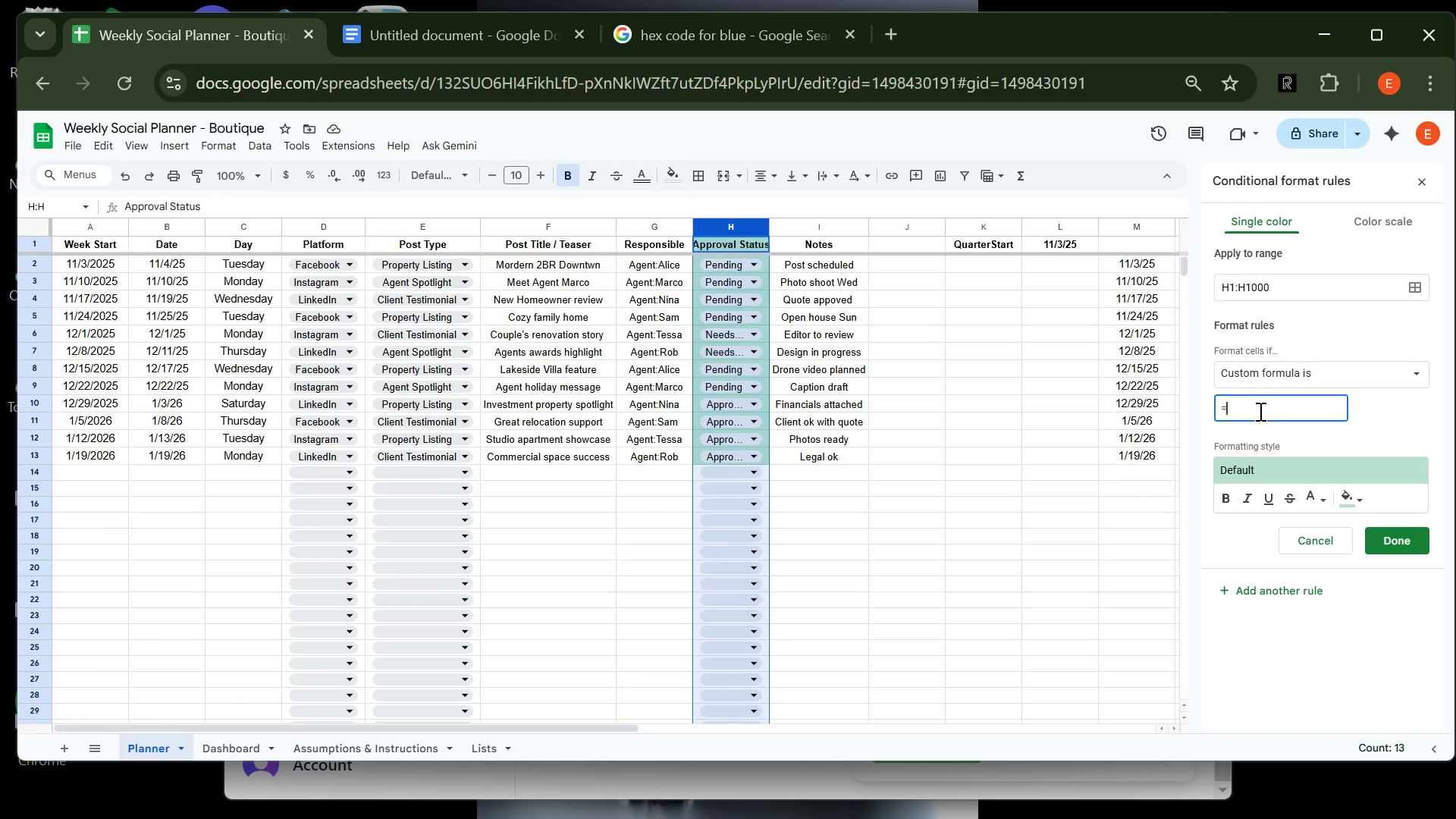 
type(=$h2)
key(Backspace)
key(Backspace)
type(H2)
 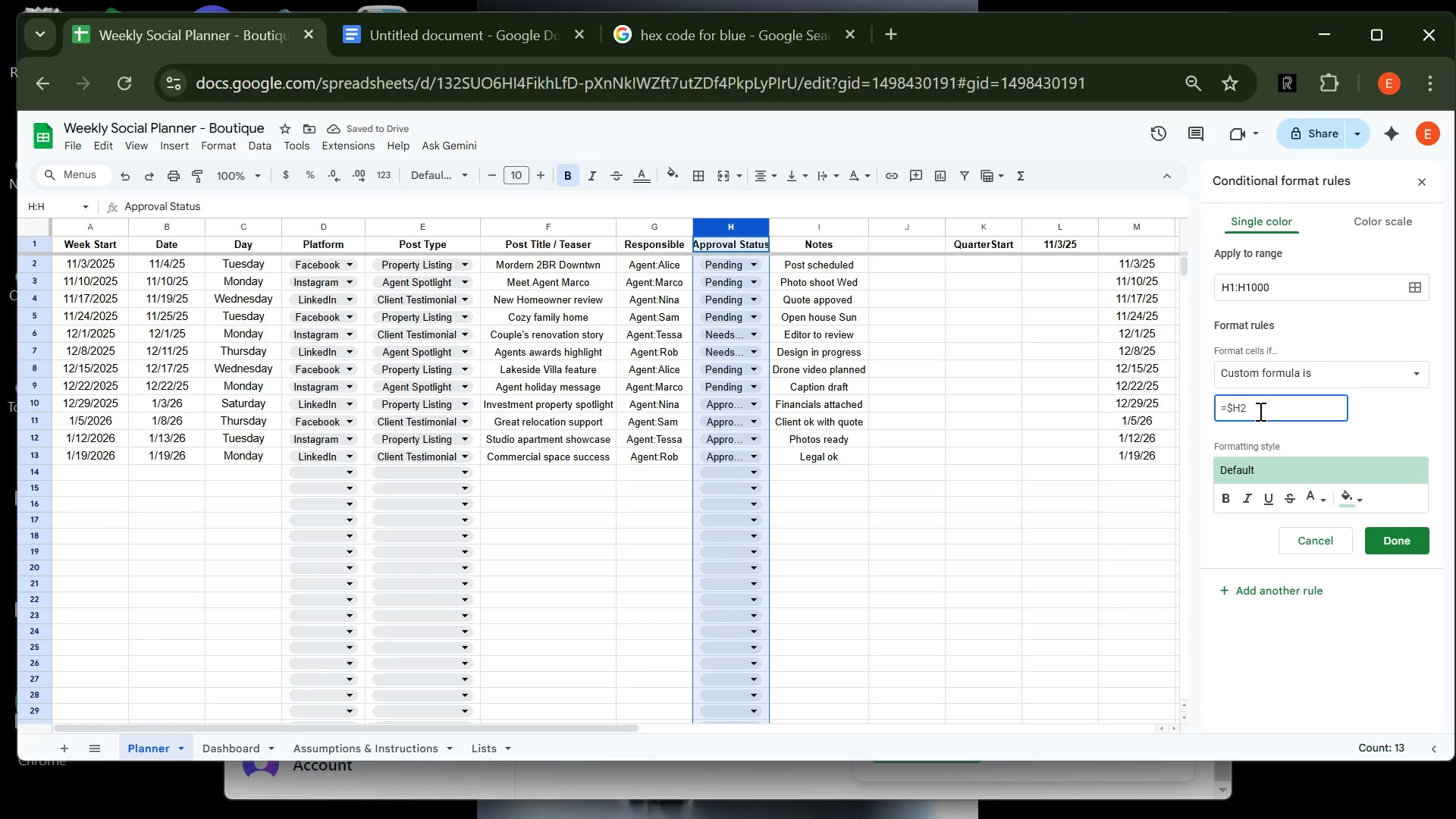 
type(-)
key(Backspace)
type(="a)
key(Backspace)
type(Approved)
 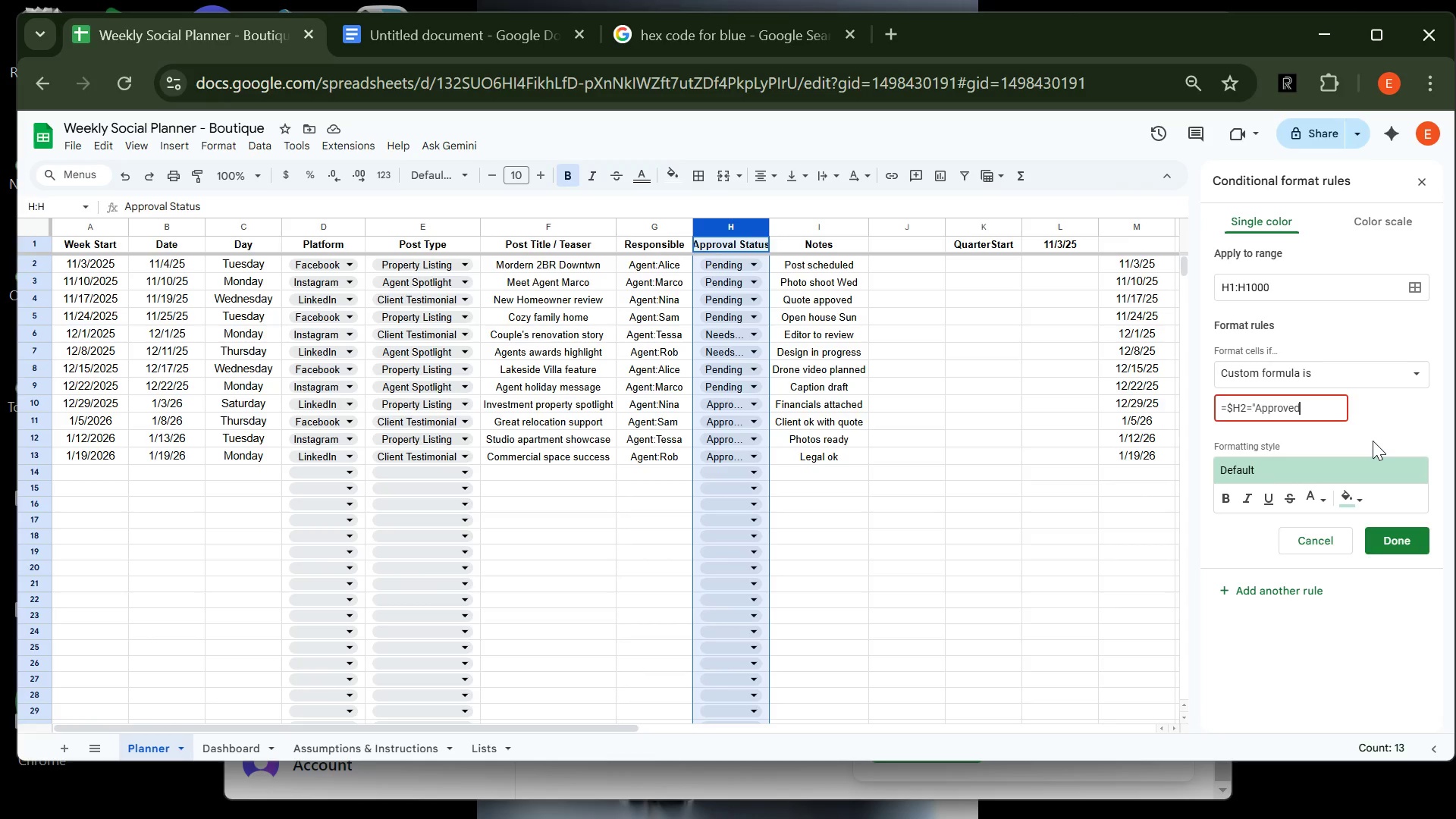 
key(Shift+ShiftRight)
 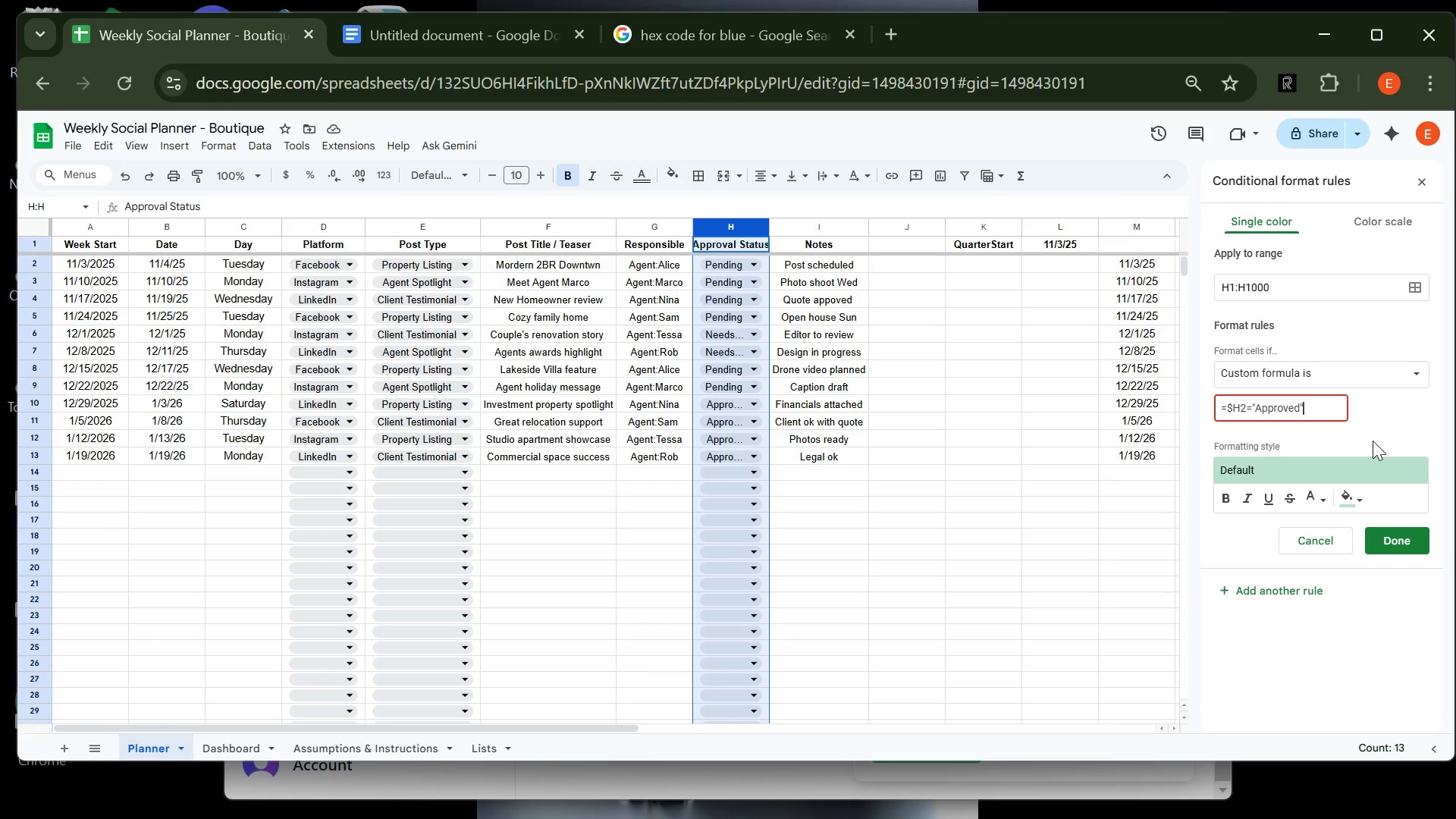 
key(Shift+Quote)
 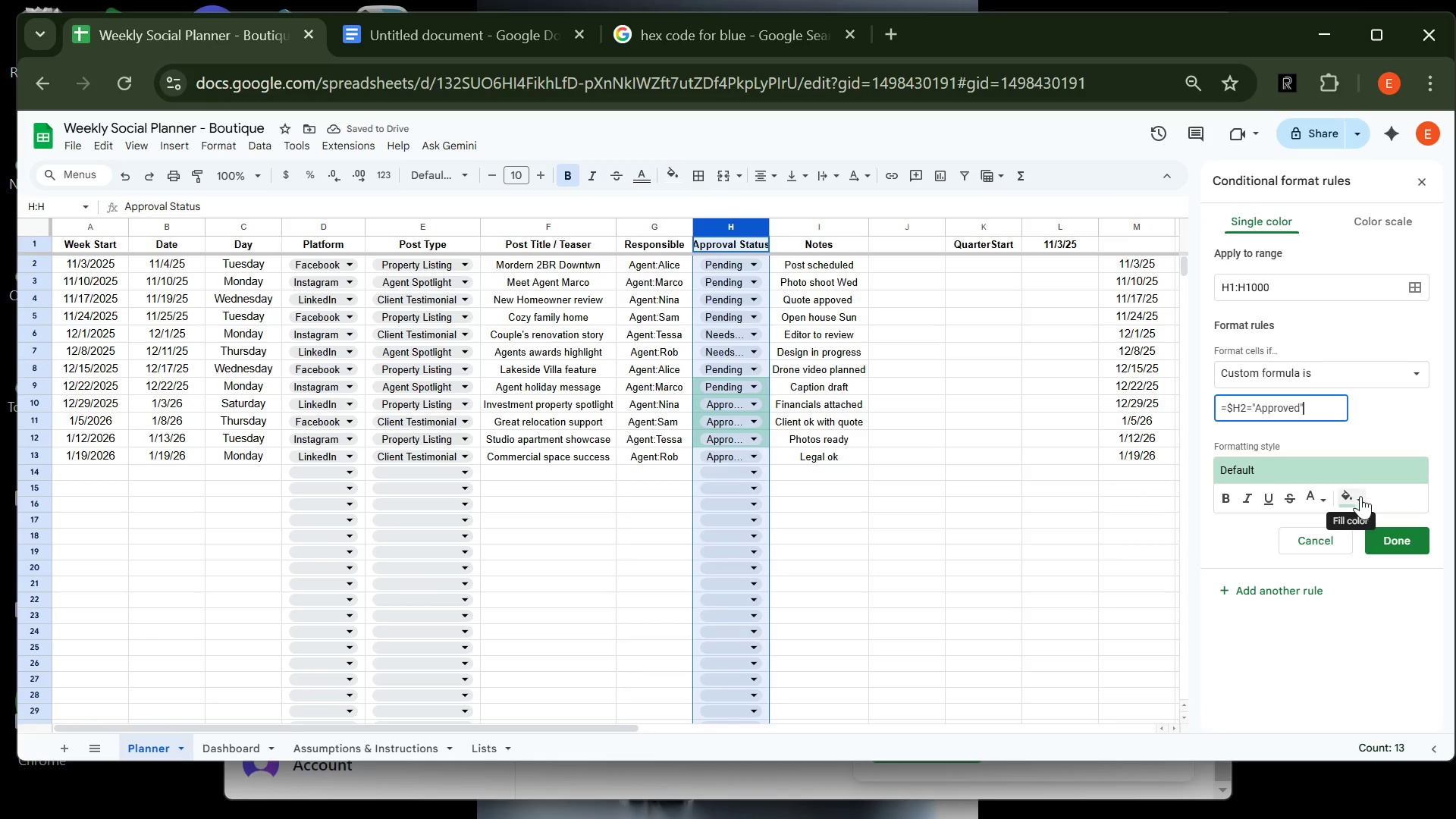 
wait(7.4)
 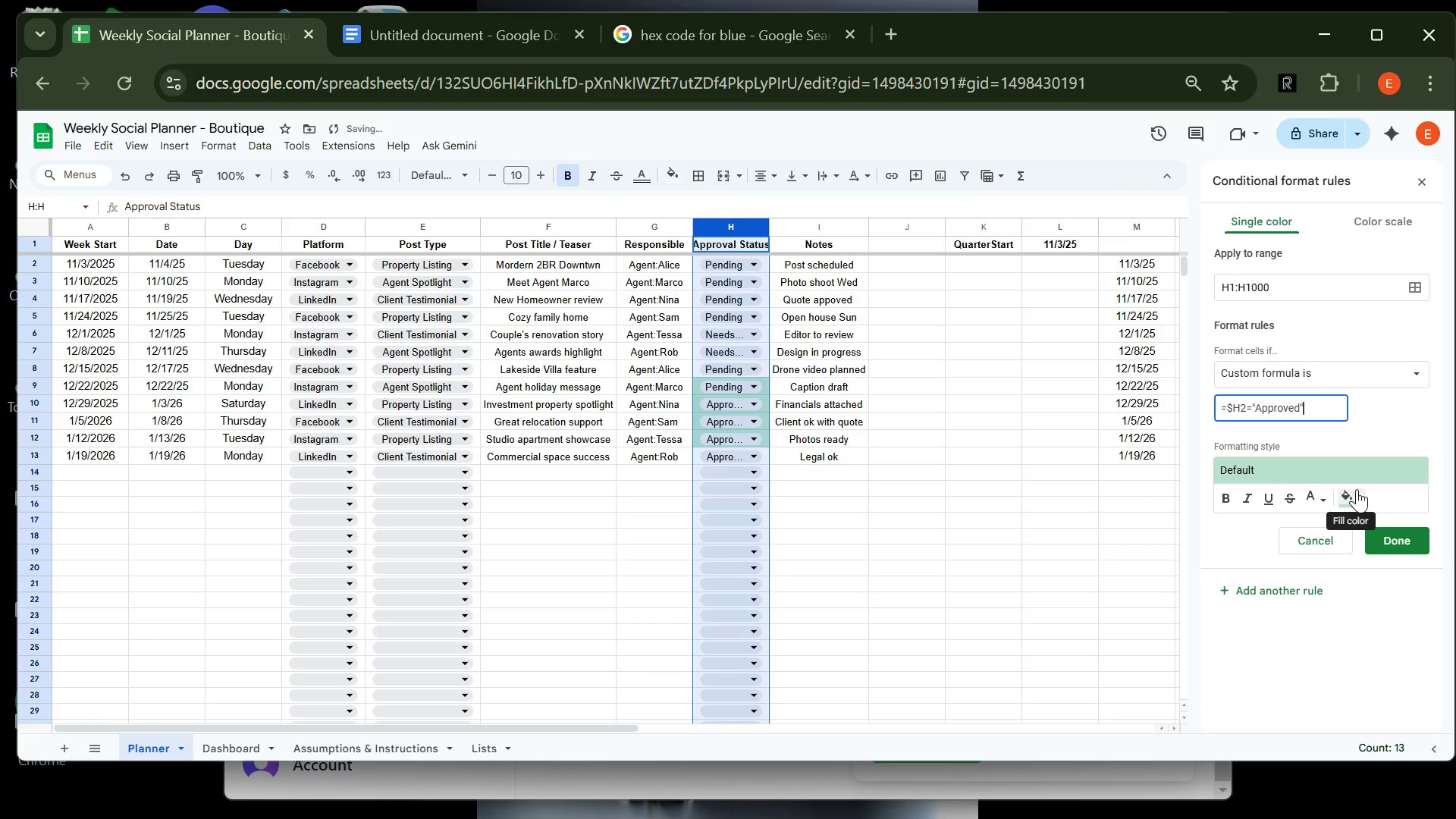 
left_click([1360, 503])
 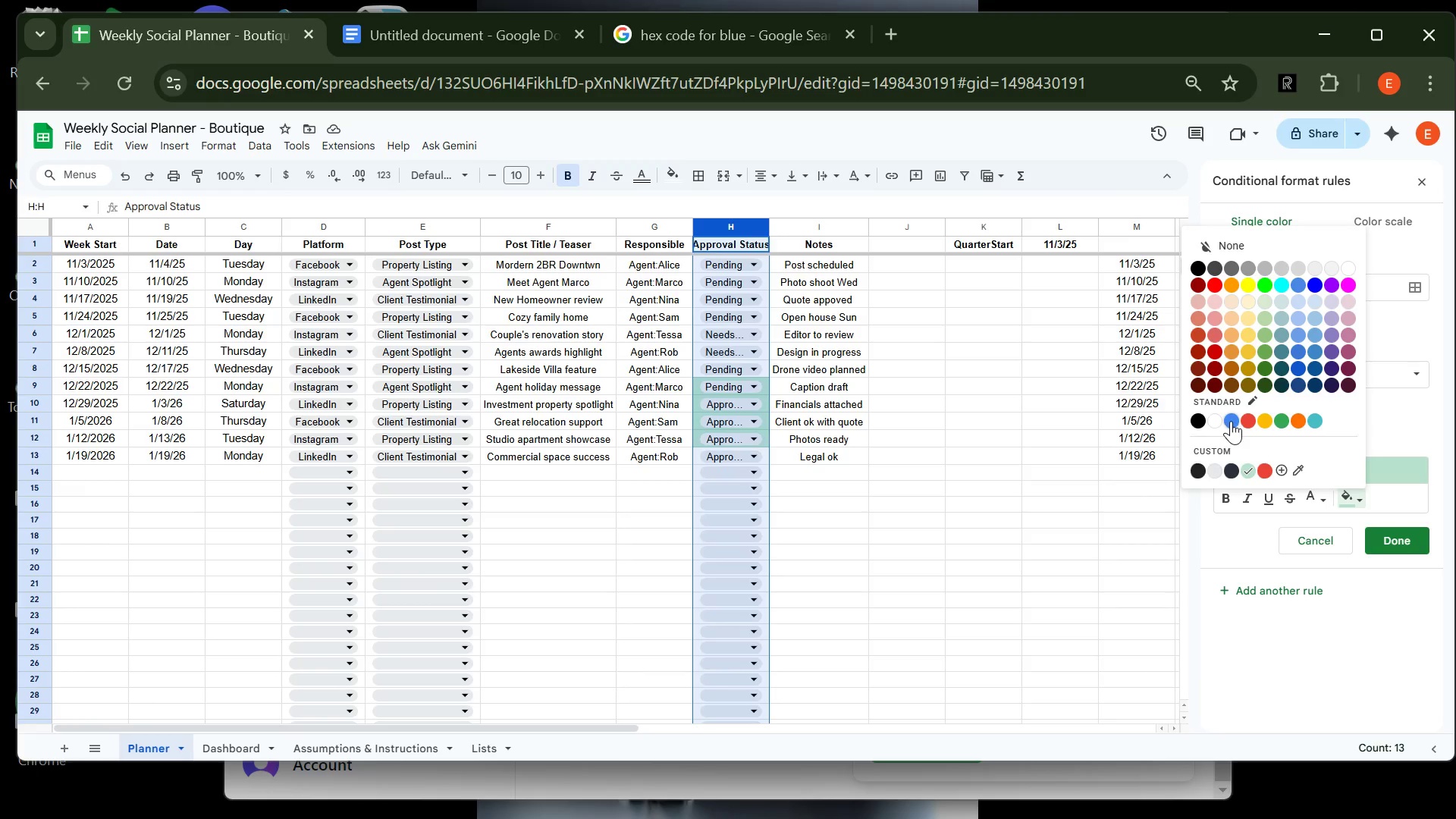 
left_click([1231, 421])
 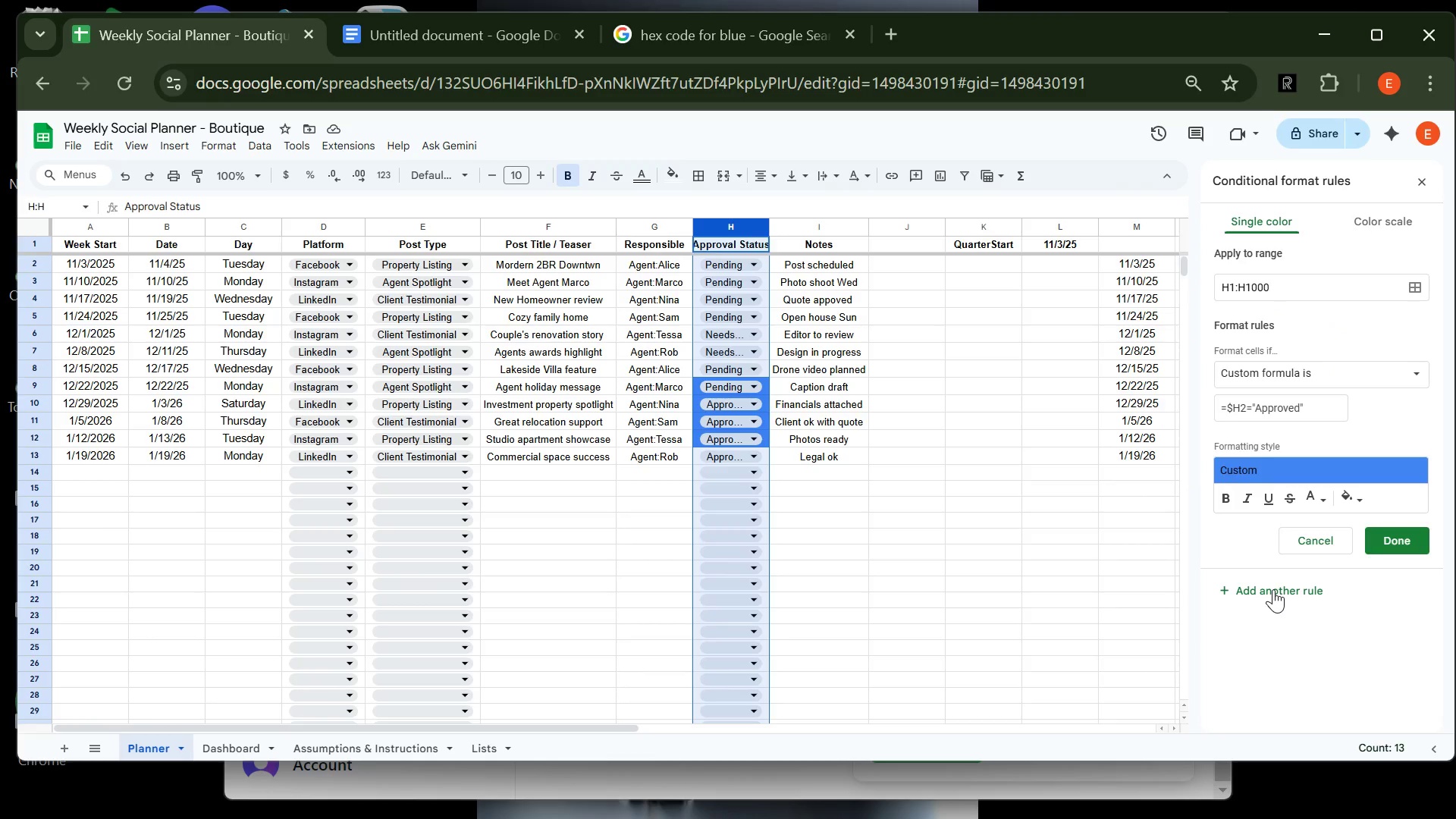 
wait(7.76)
 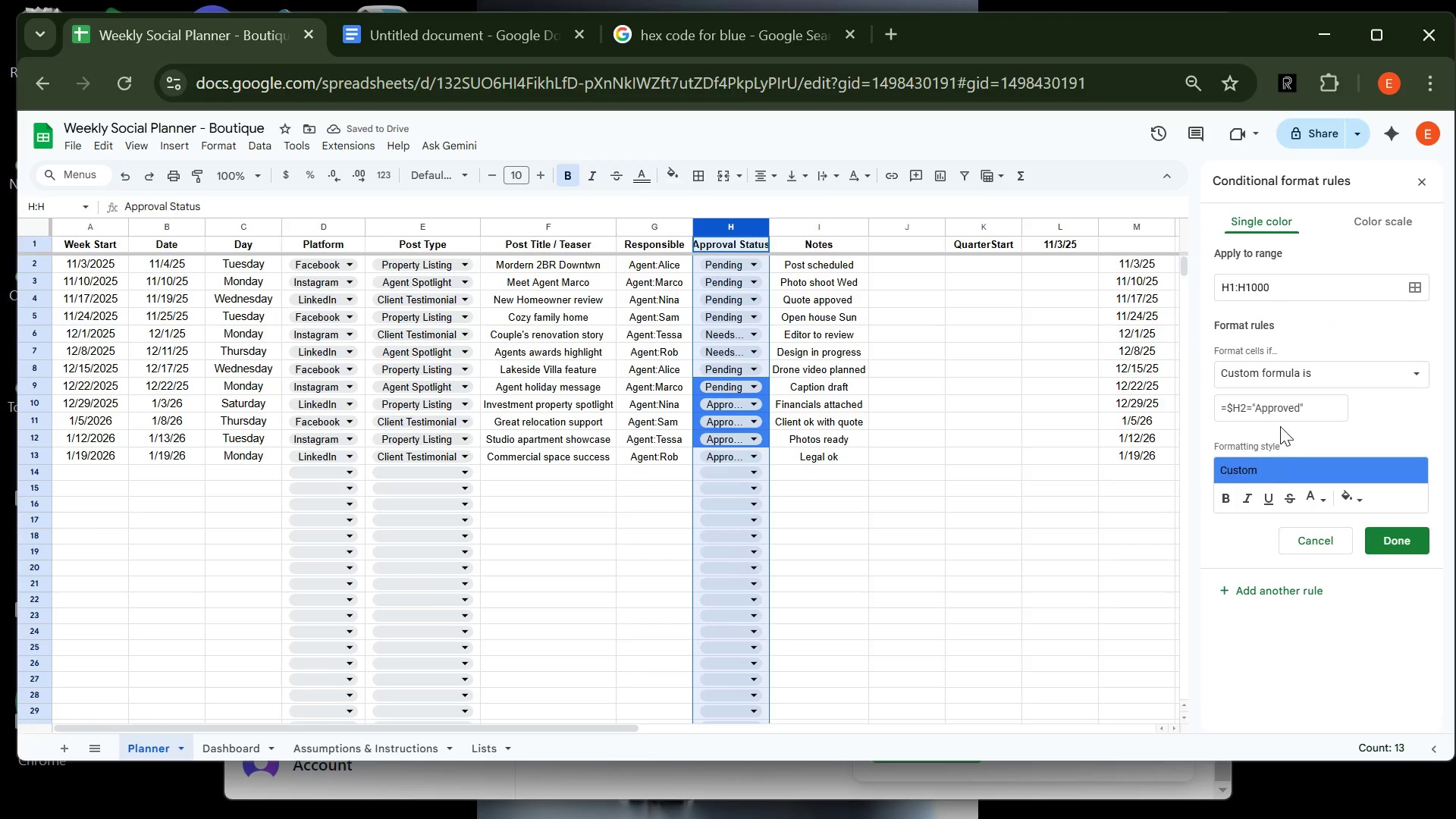 
left_click([1273, 589])
 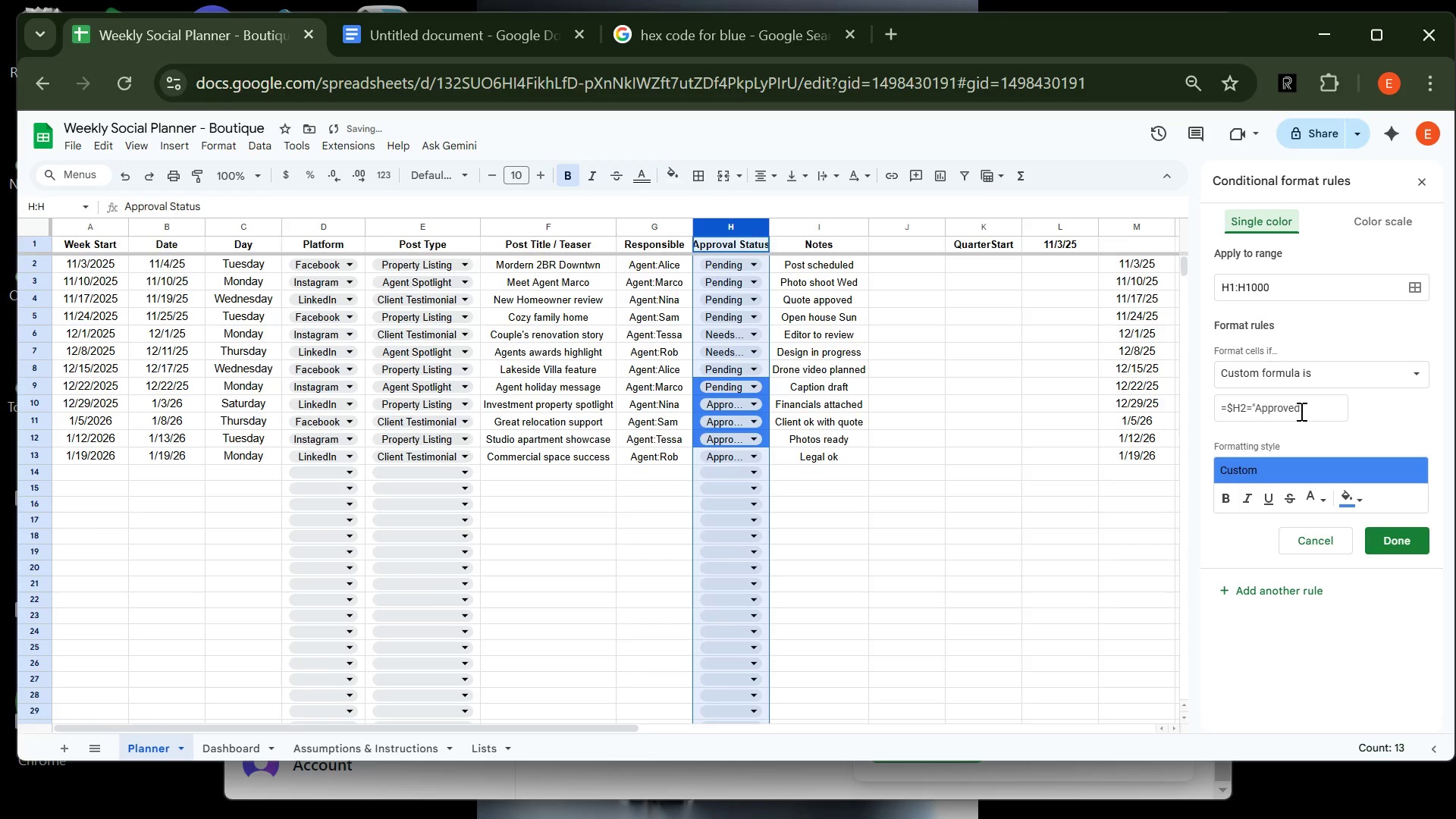 
left_click([1298, 410])
 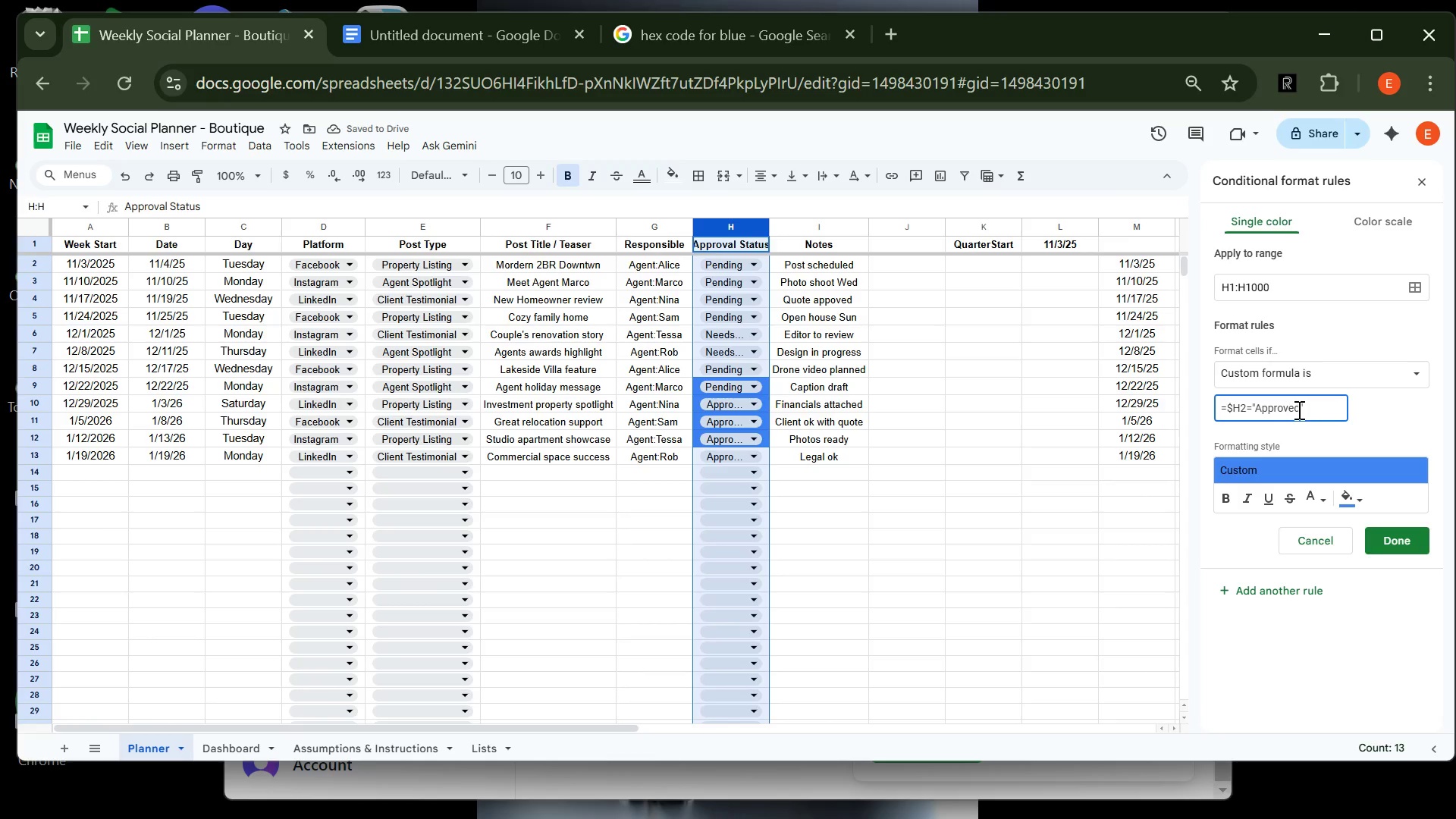 
key(Backspace)
key(Backspace)
key(Backspace)
key(Backspace)
key(Backspace)
key(Backspace)
key(Backspace)
key(Backspace)
type(Pending)
 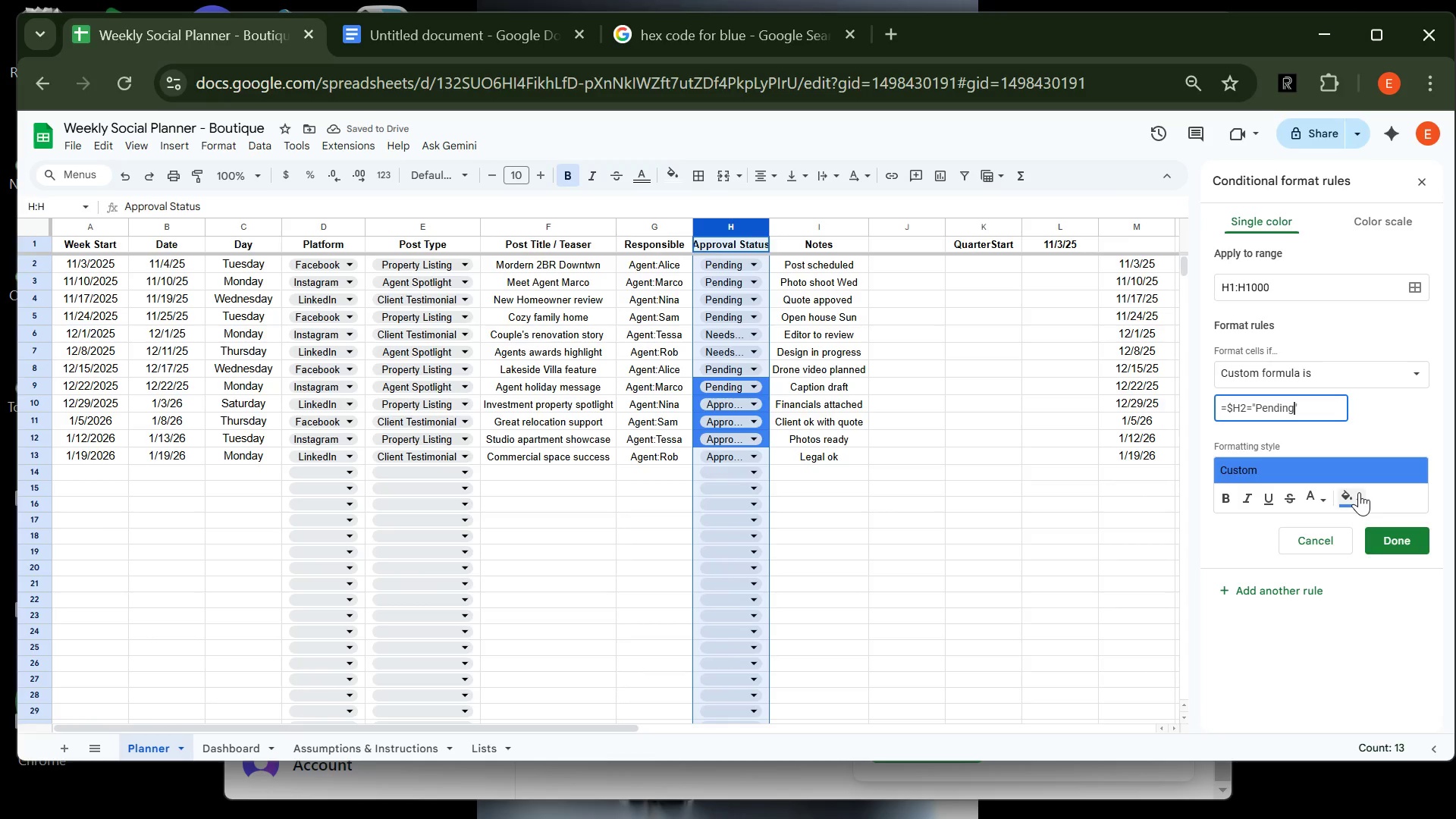 
left_click([1357, 494])
 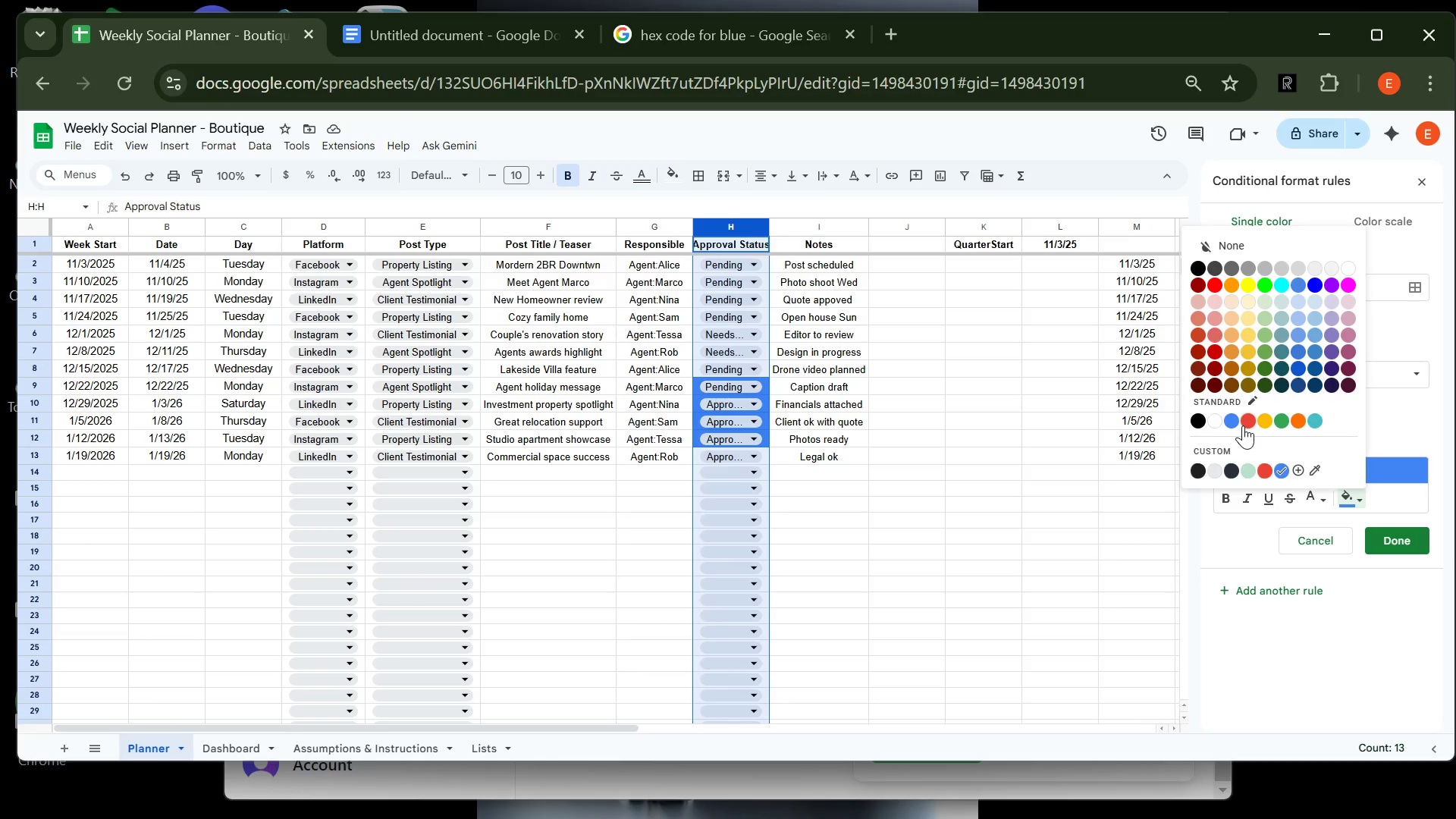 
left_click([1243, 425])
 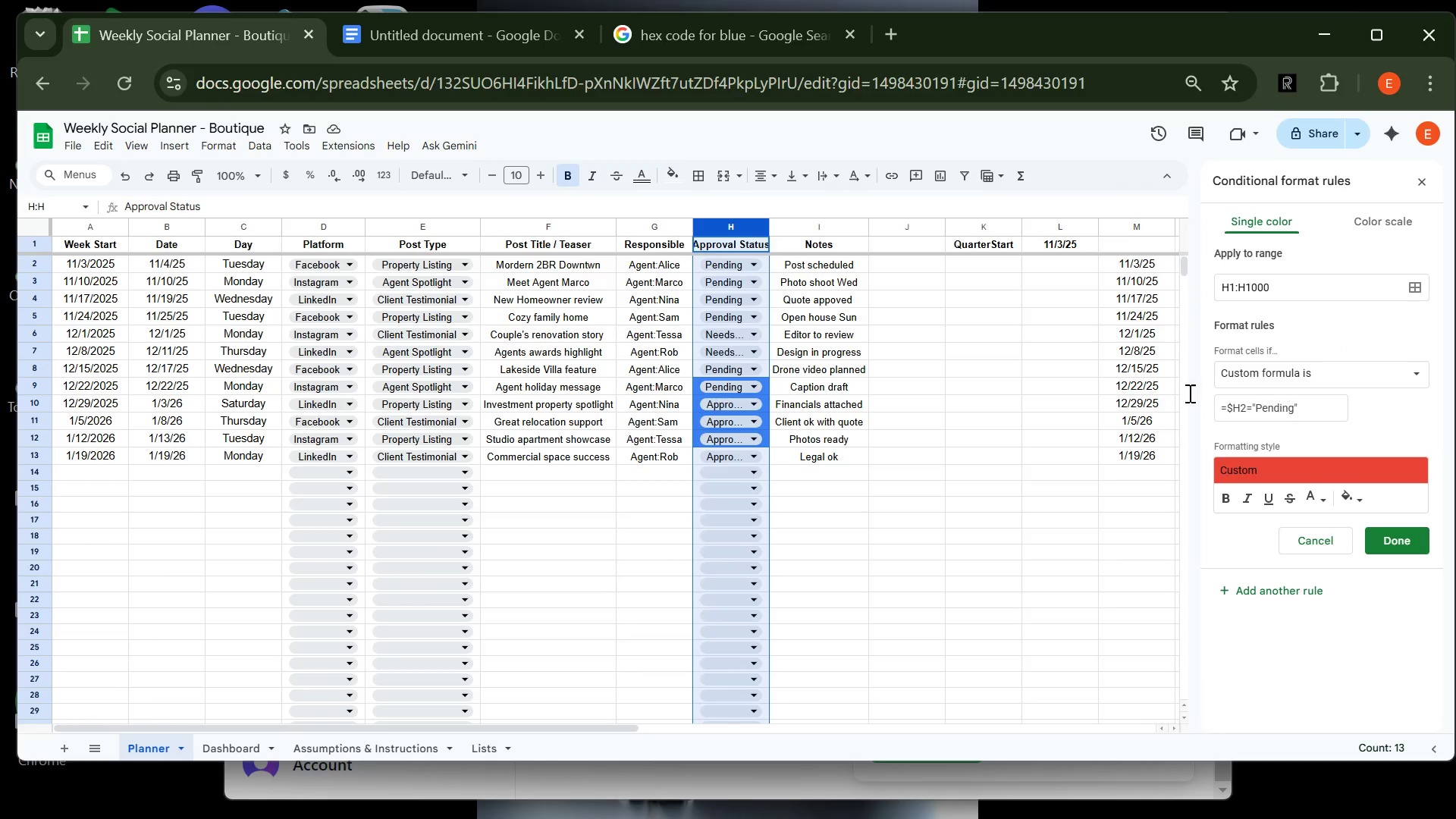 
wait(7.36)
 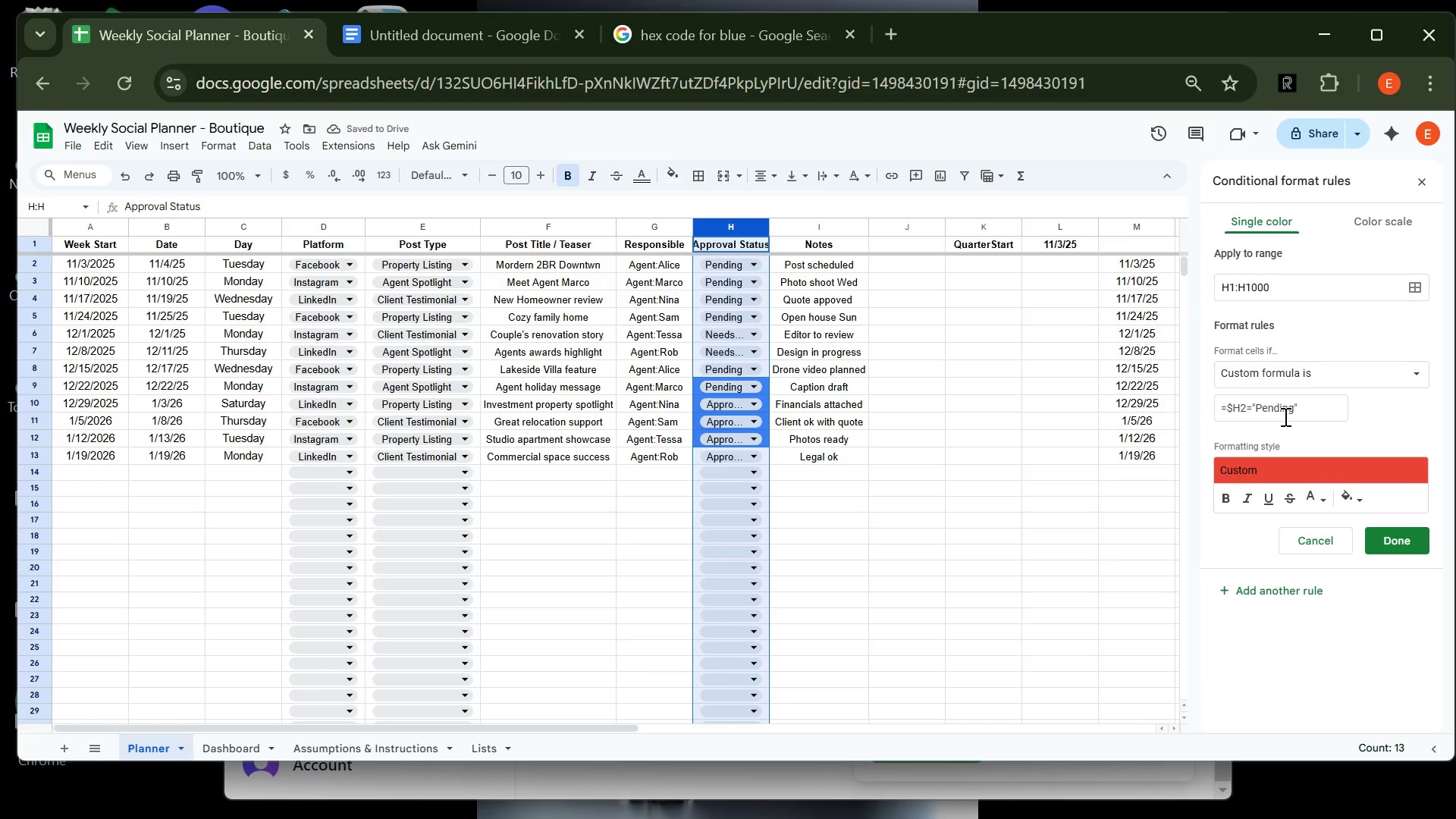 
left_click([728, 300])
 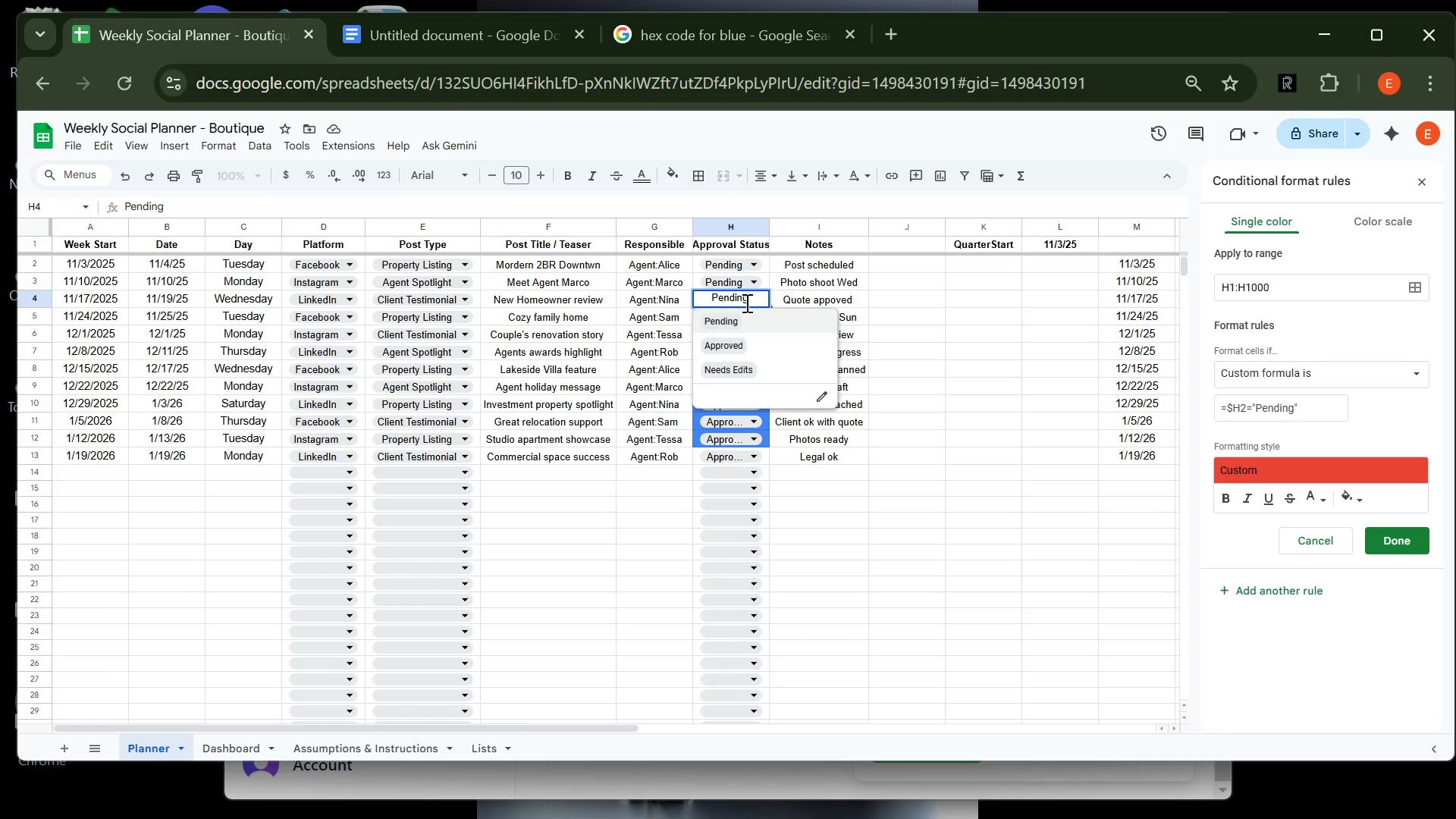 
key(Control+A)
 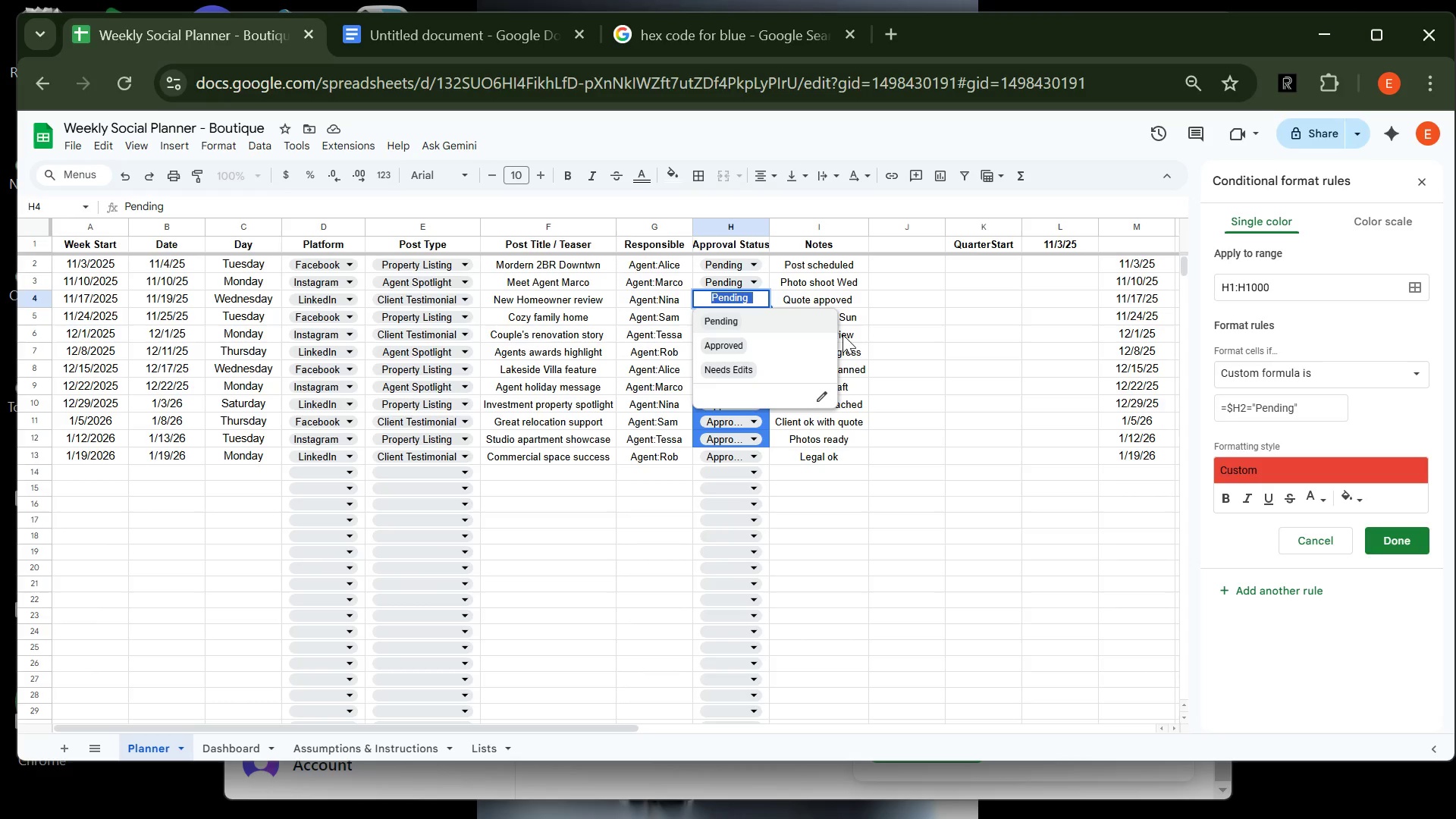 
key(Control+C)
 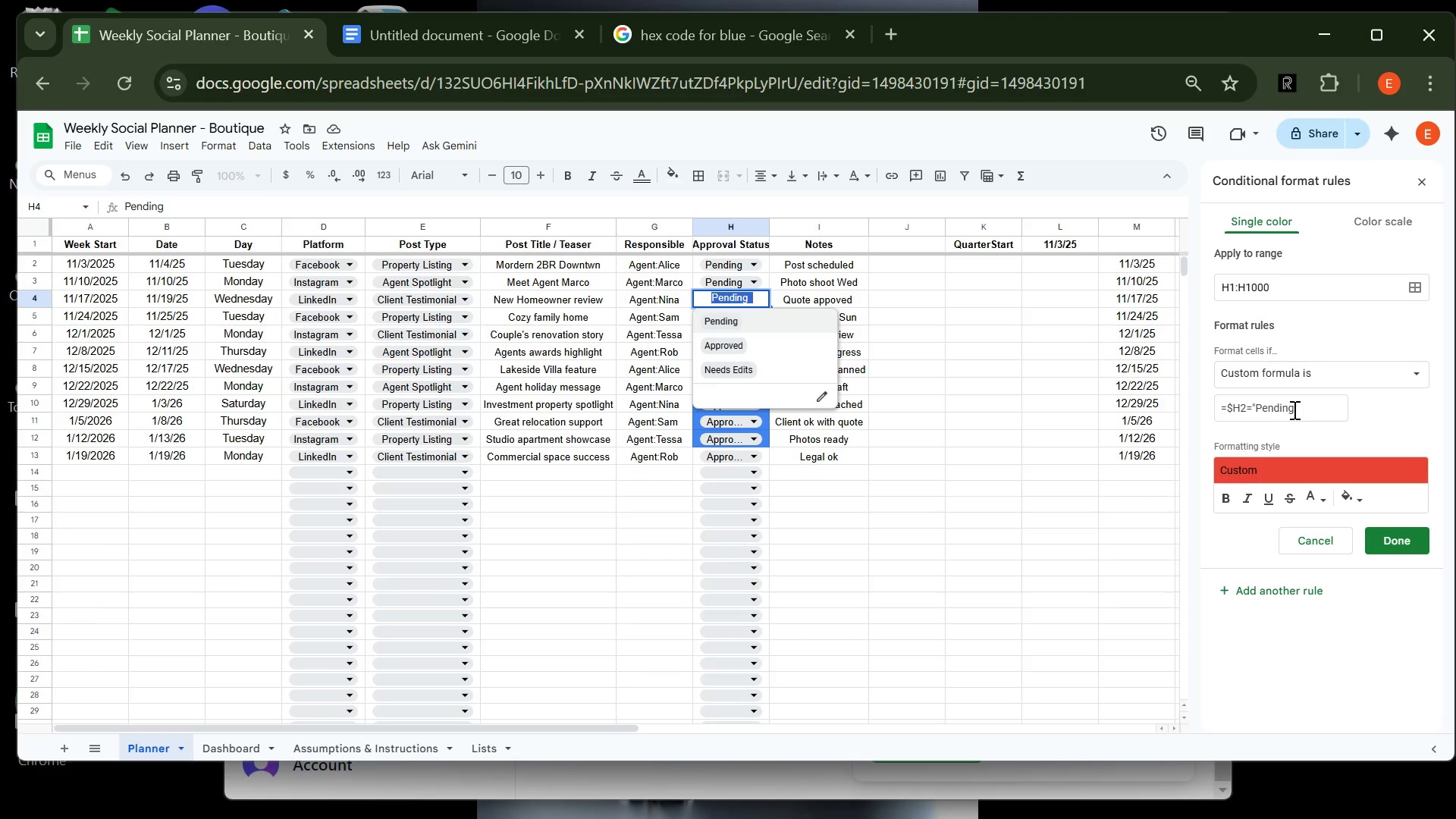 
left_click([1293, 410])
 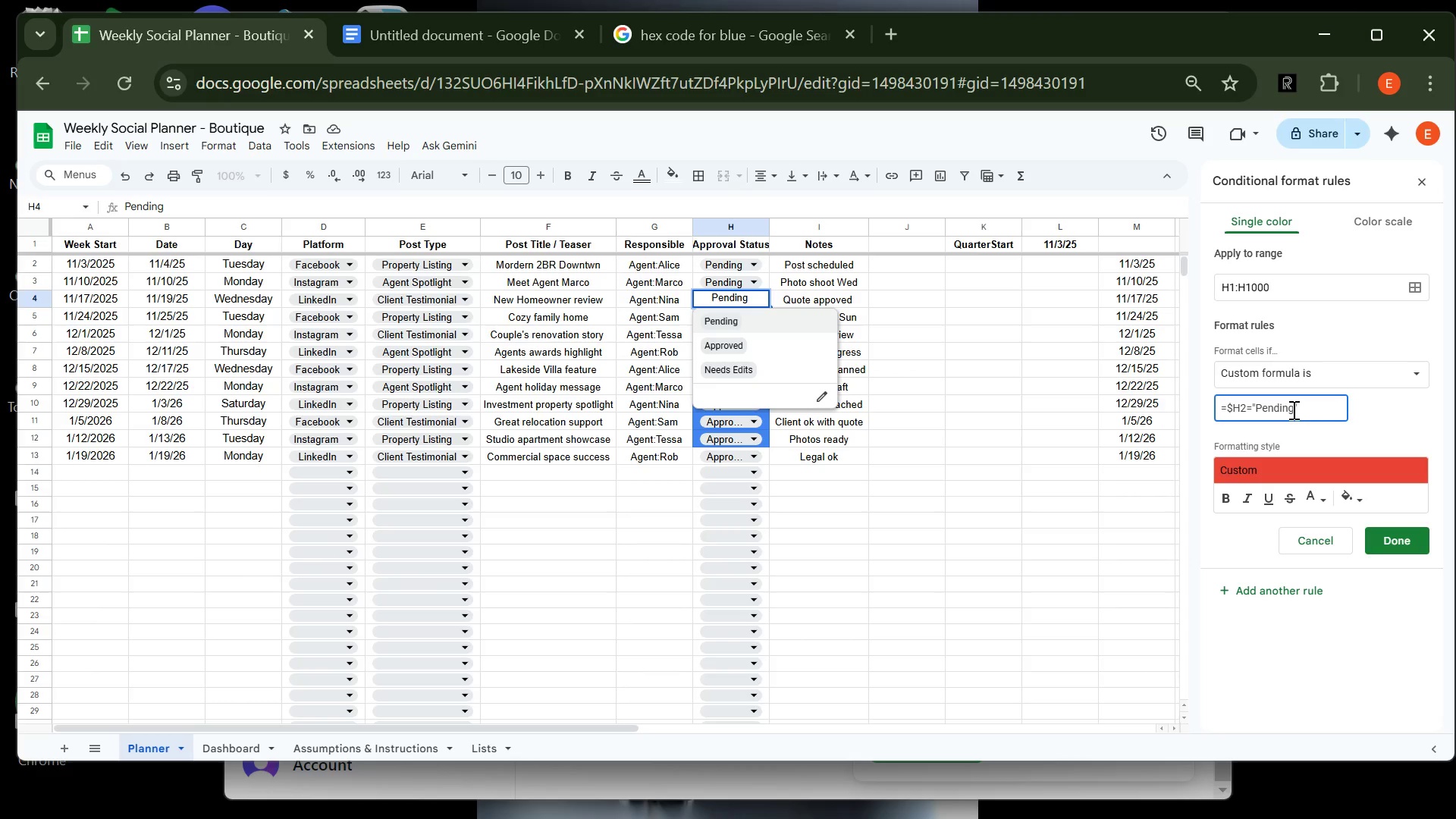 
left_click_drag(start_coordinate=[1293, 410], to_coordinate=[1255, 410])
 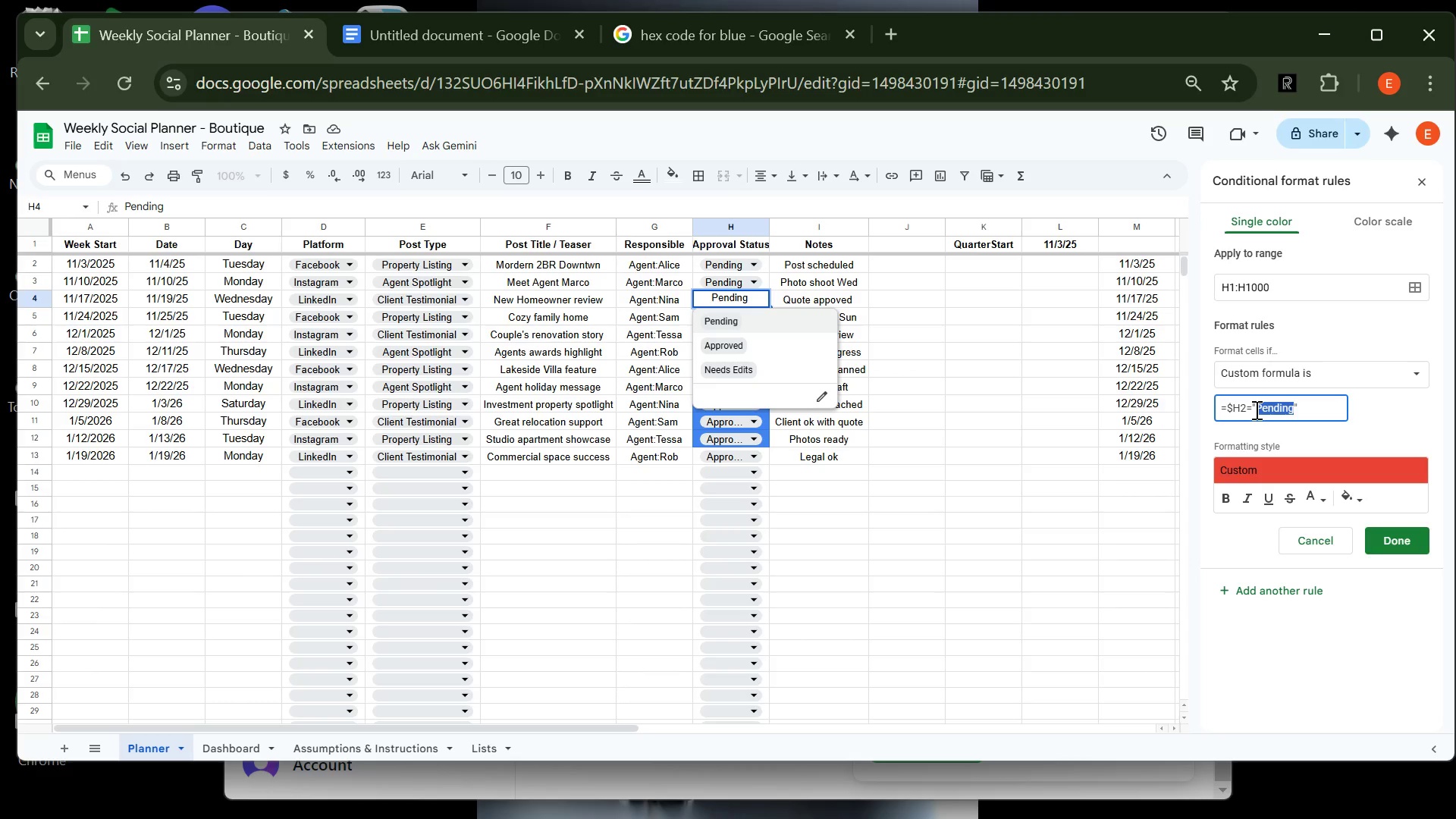 
key(Control+V)
 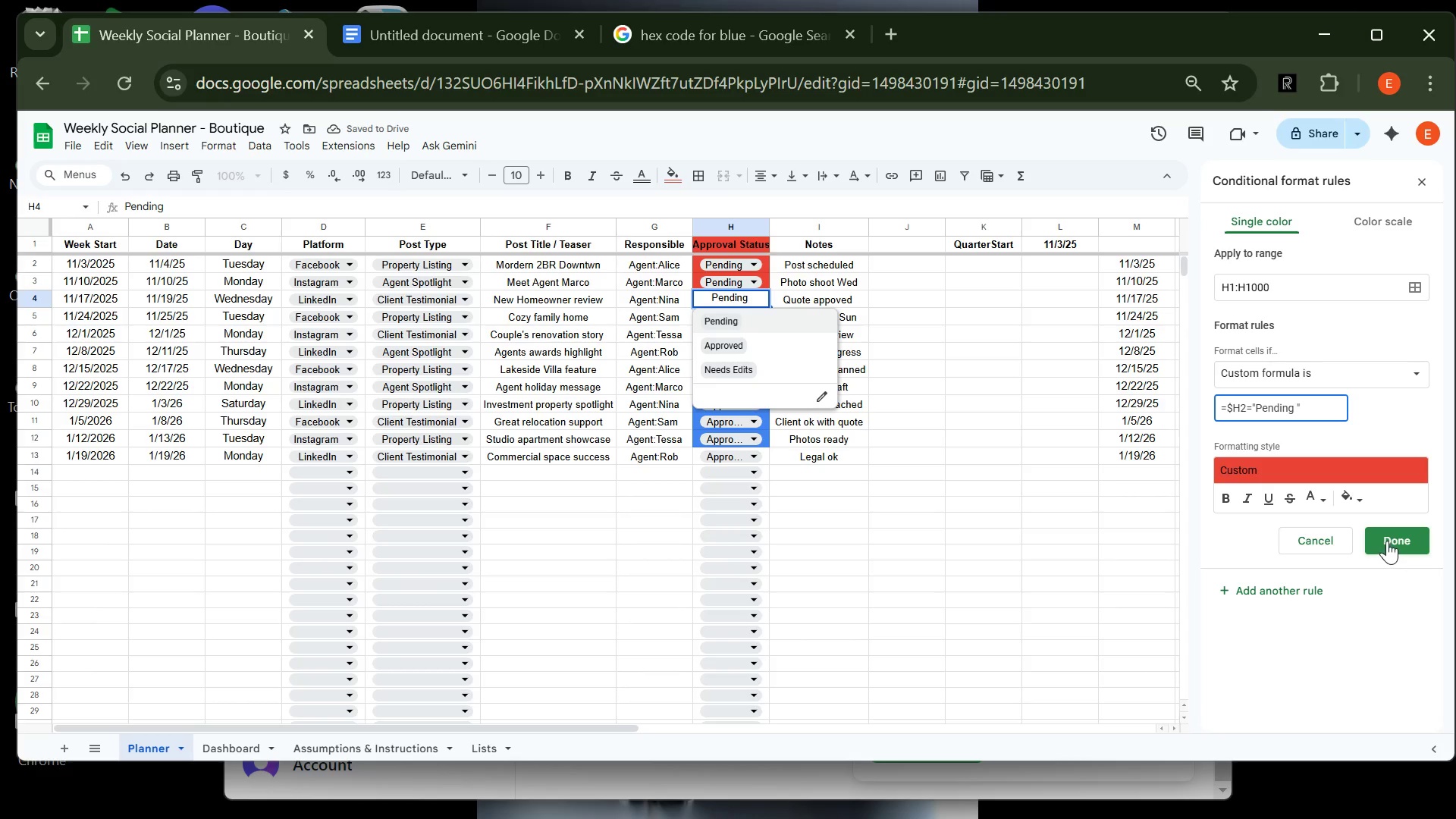 
wait(5.32)
 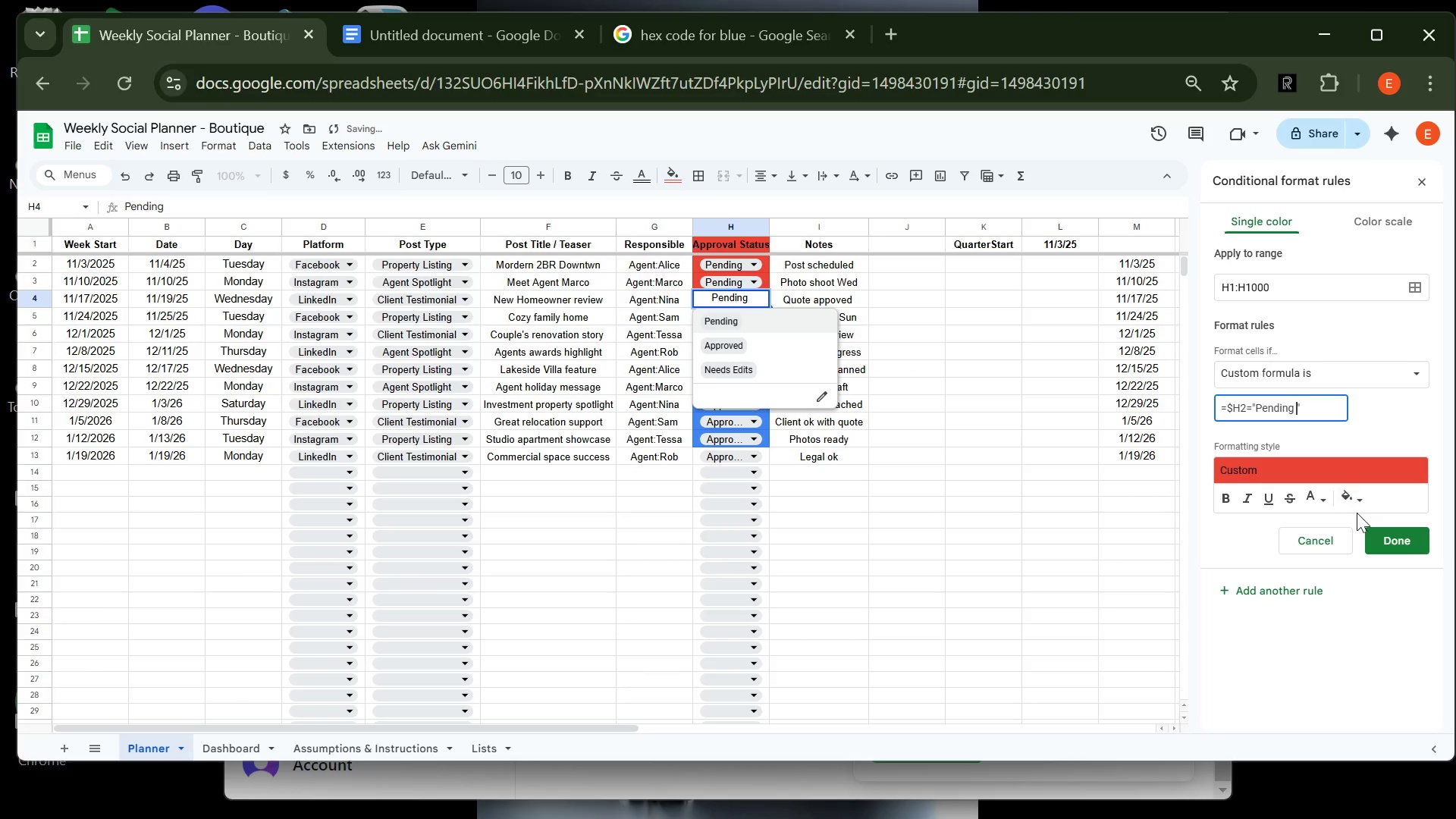 
left_click([1387, 541])
 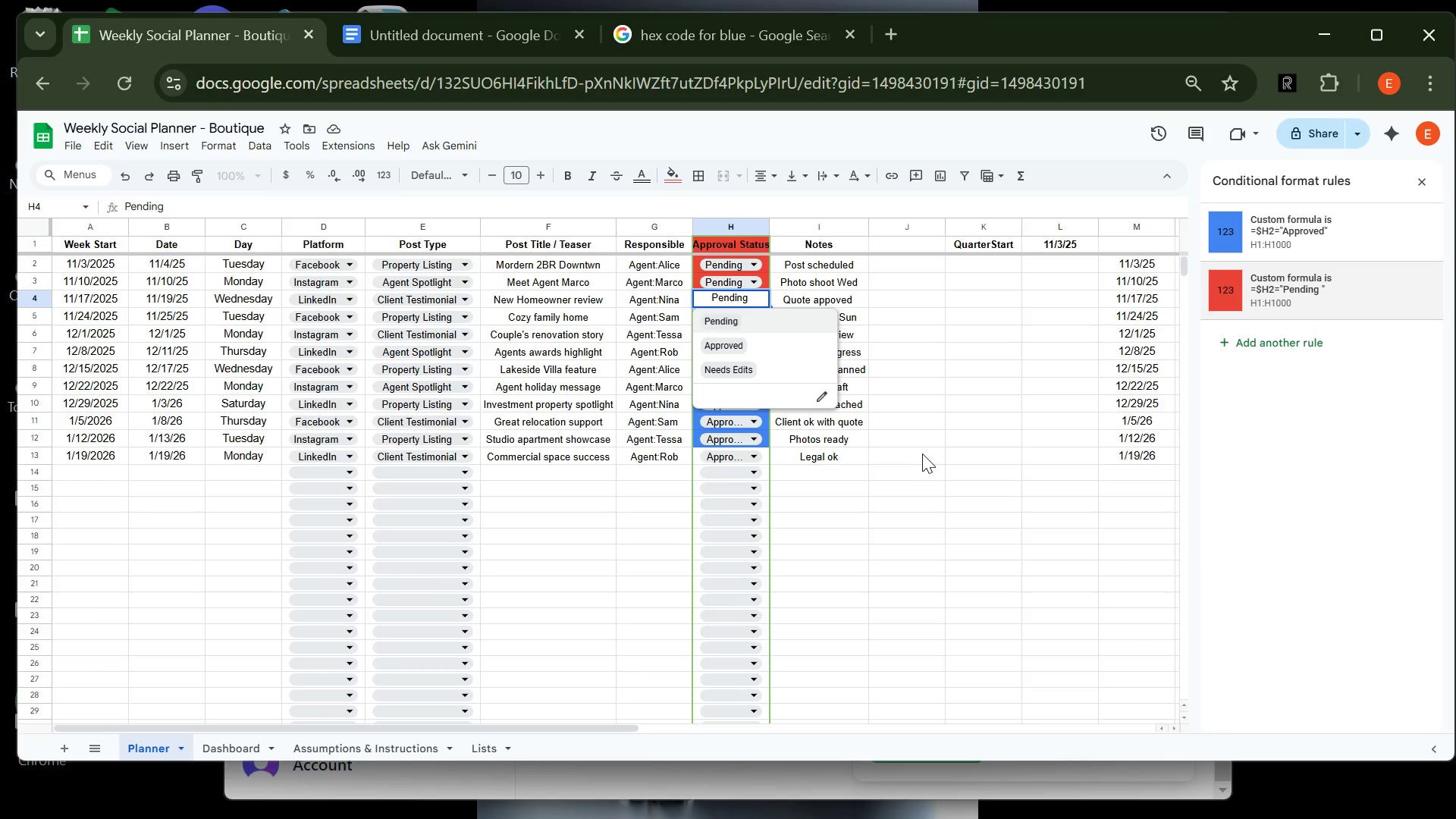 
left_click([924, 453])
 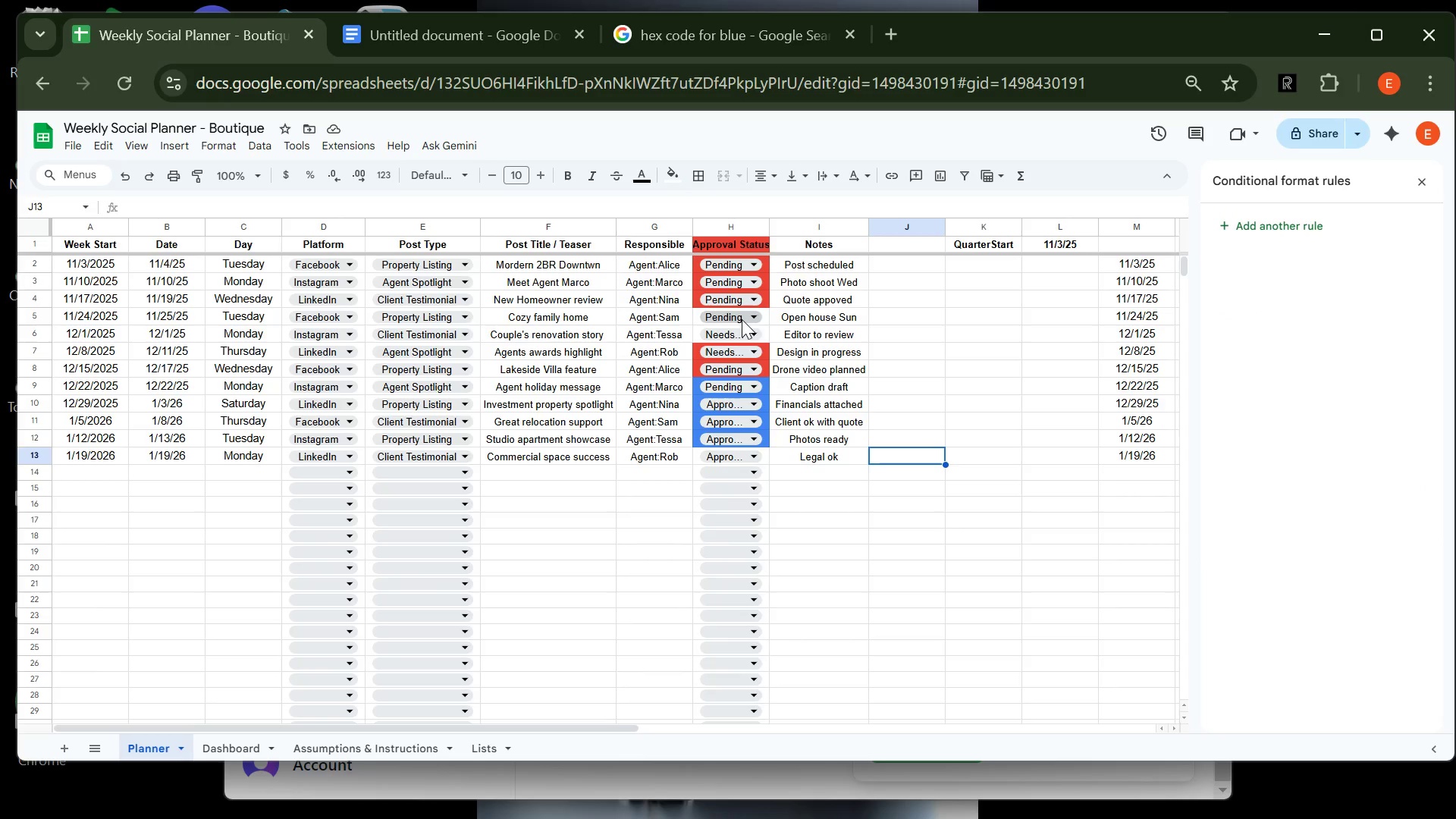 
left_click([740, 320])
 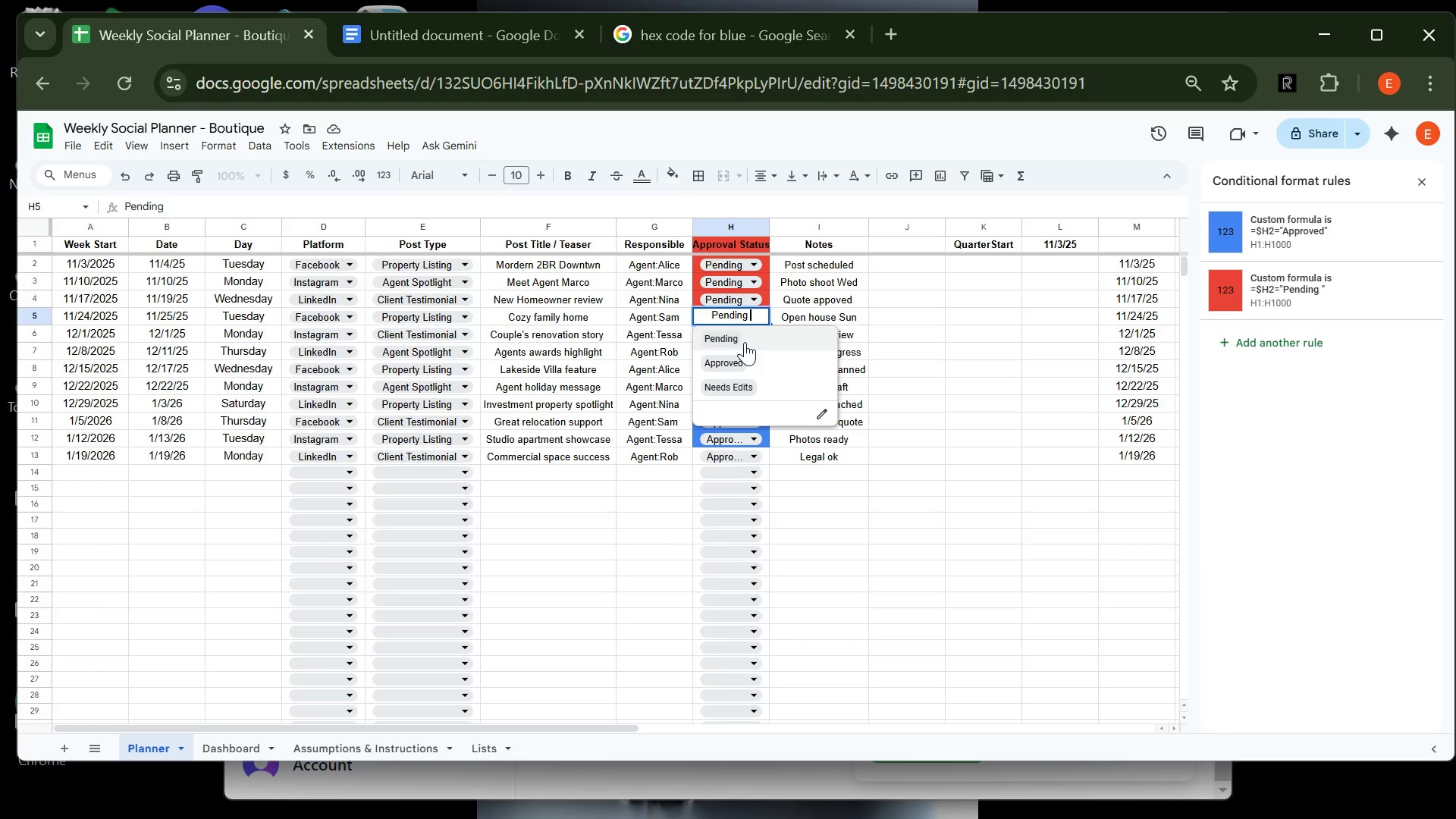 
left_click([745, 342])
 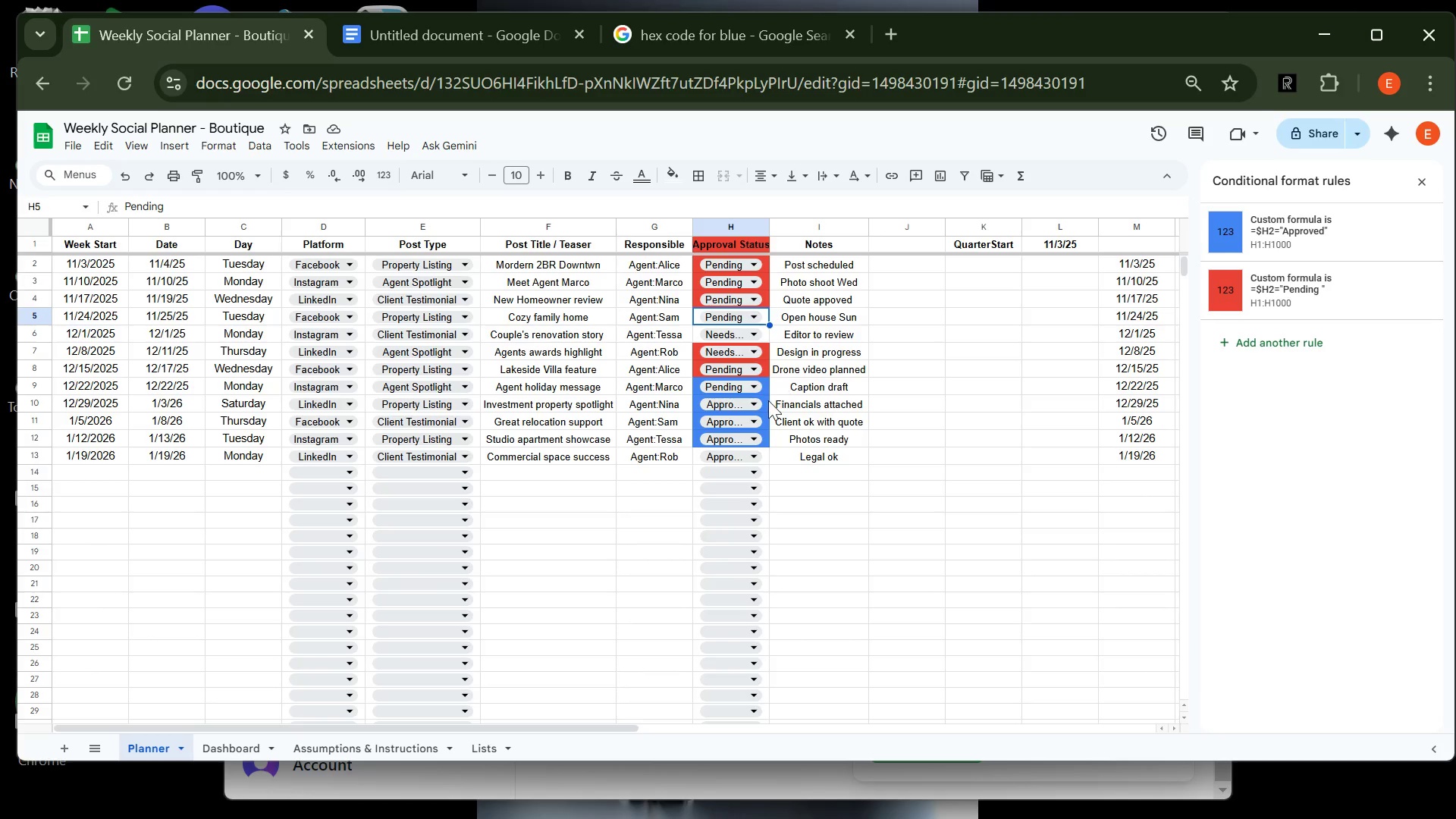 
wait(9.43)
 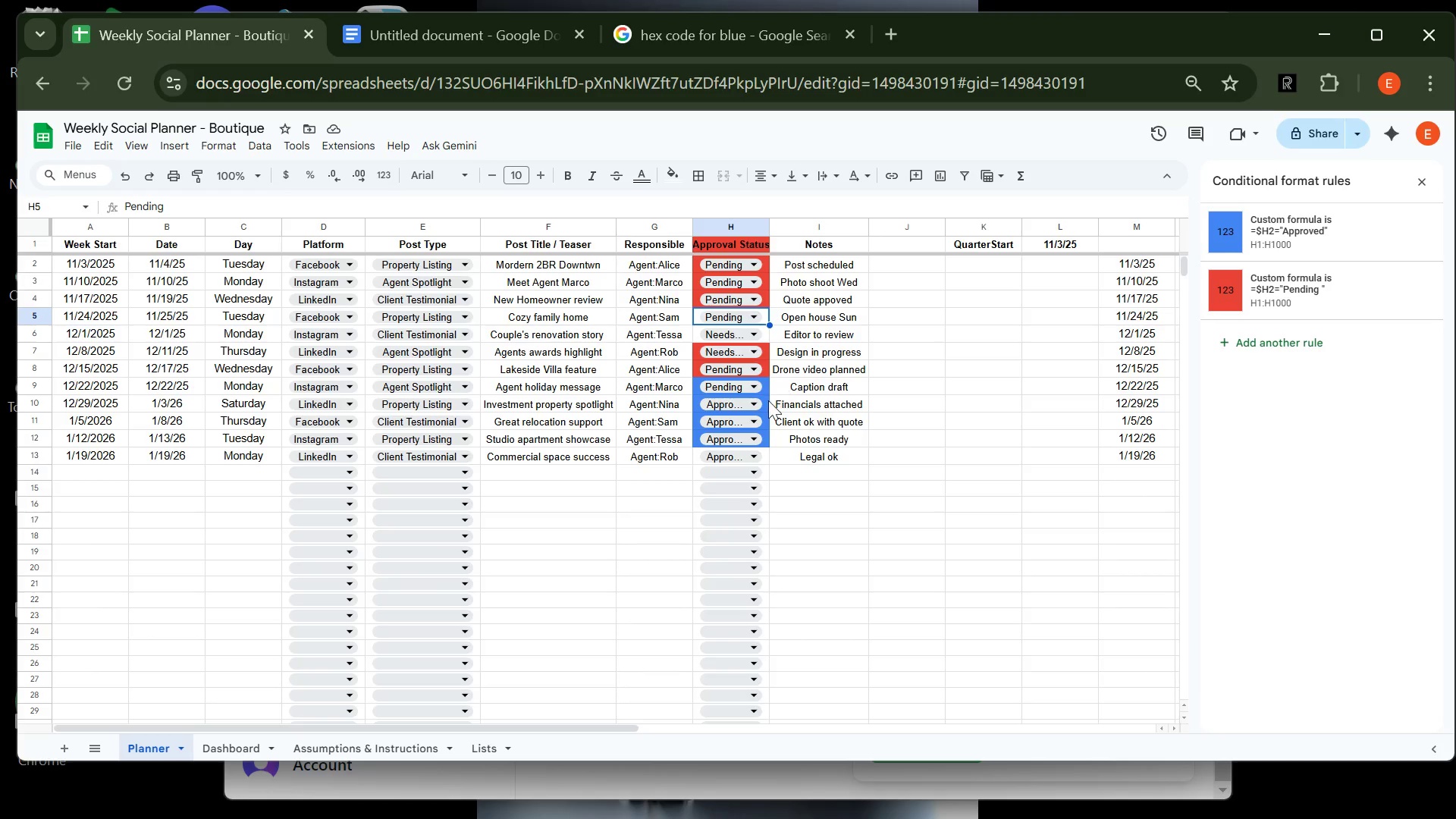 
left_click([1316, 228])
 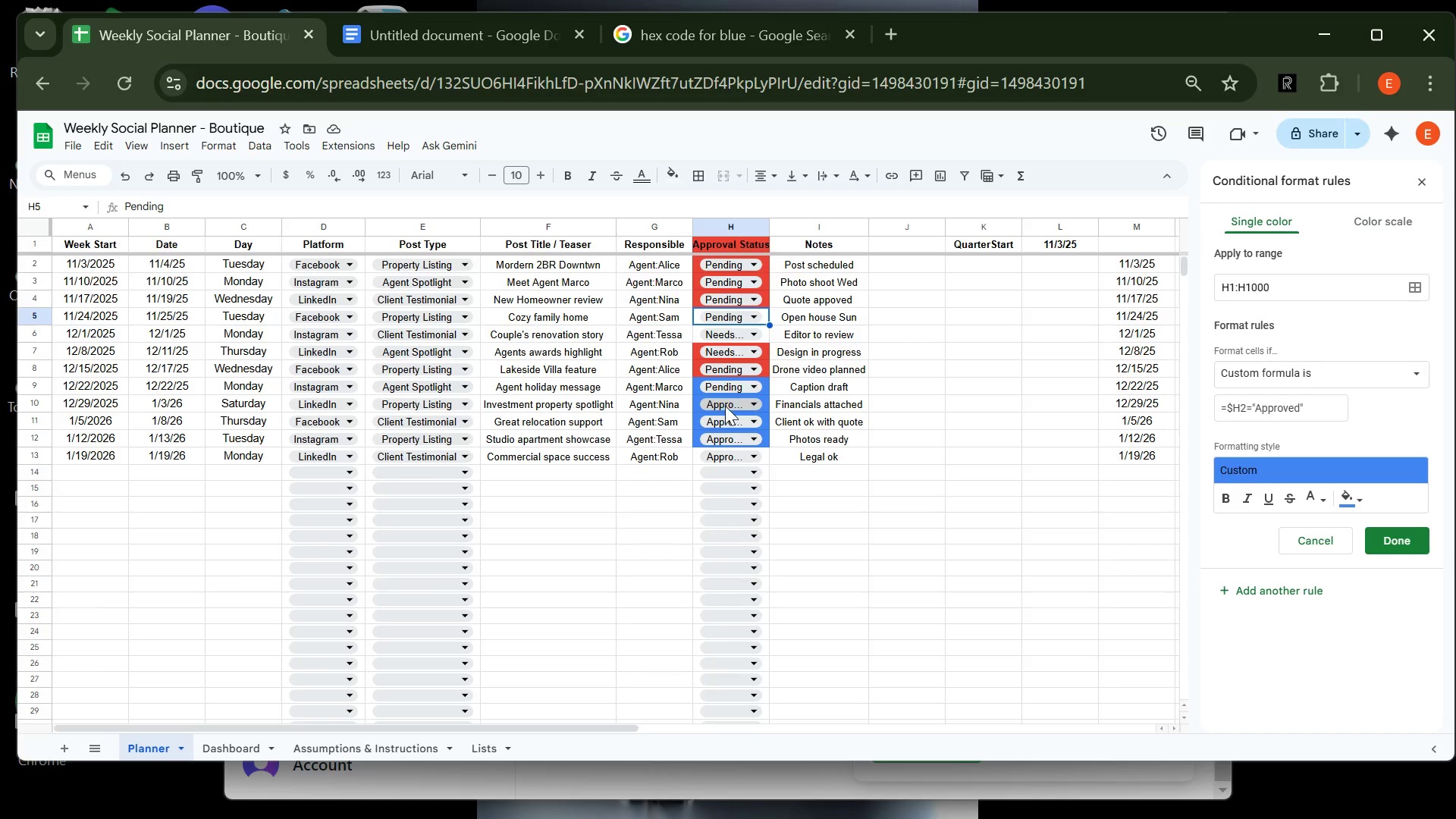 
left_click([725, 406])
 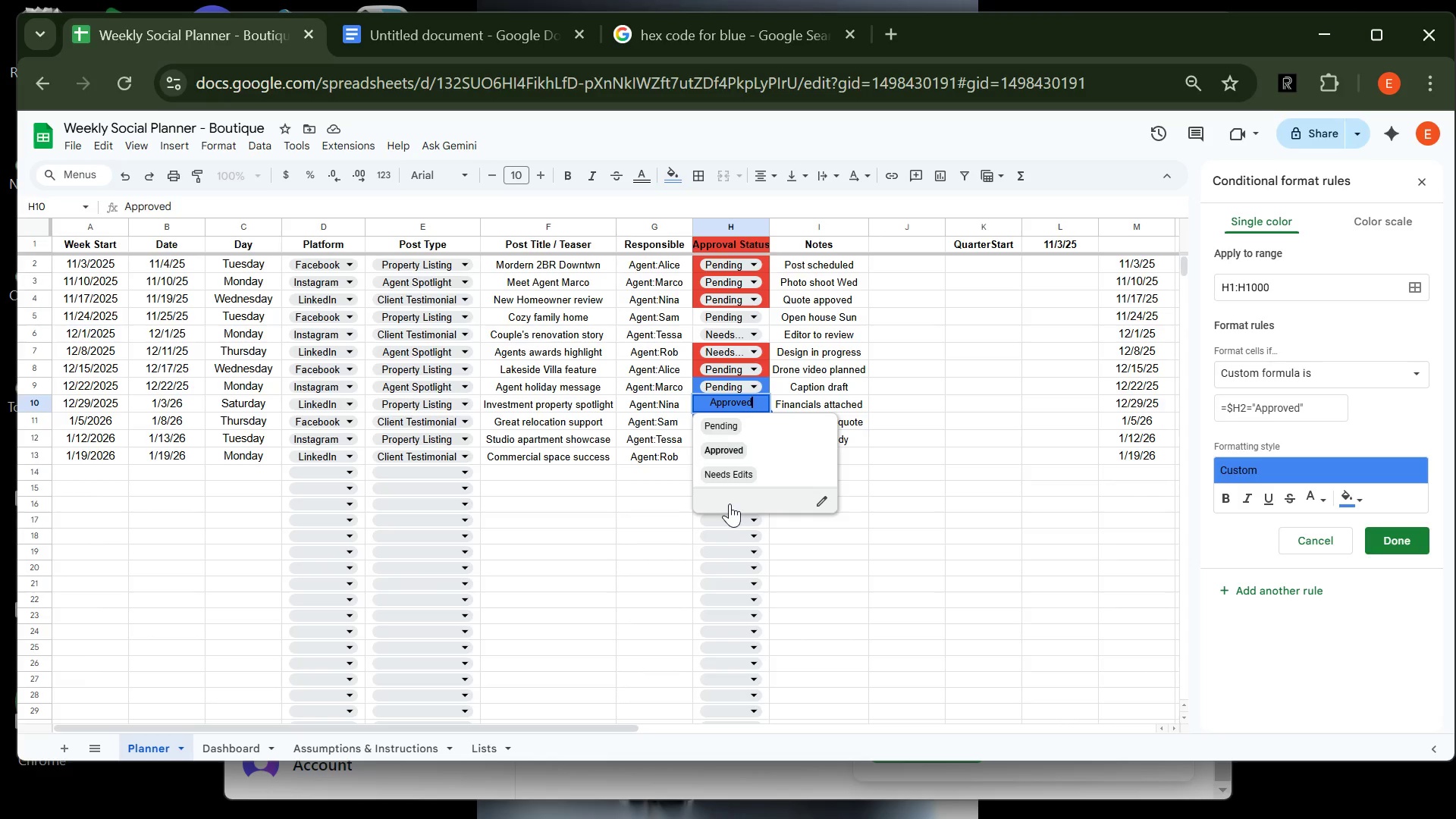 
left_click([730, 522])
 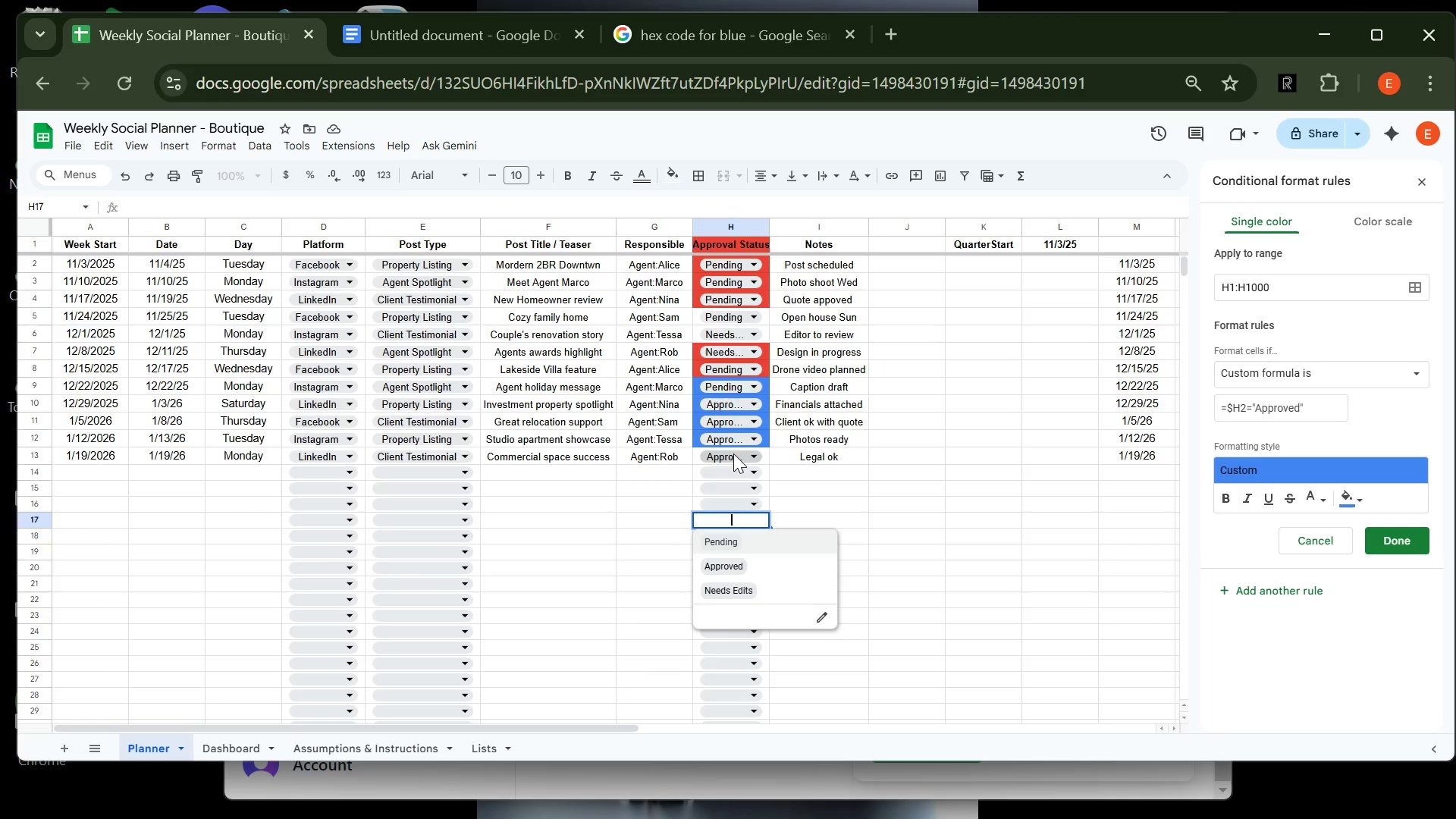 
left_click([733, 453])
 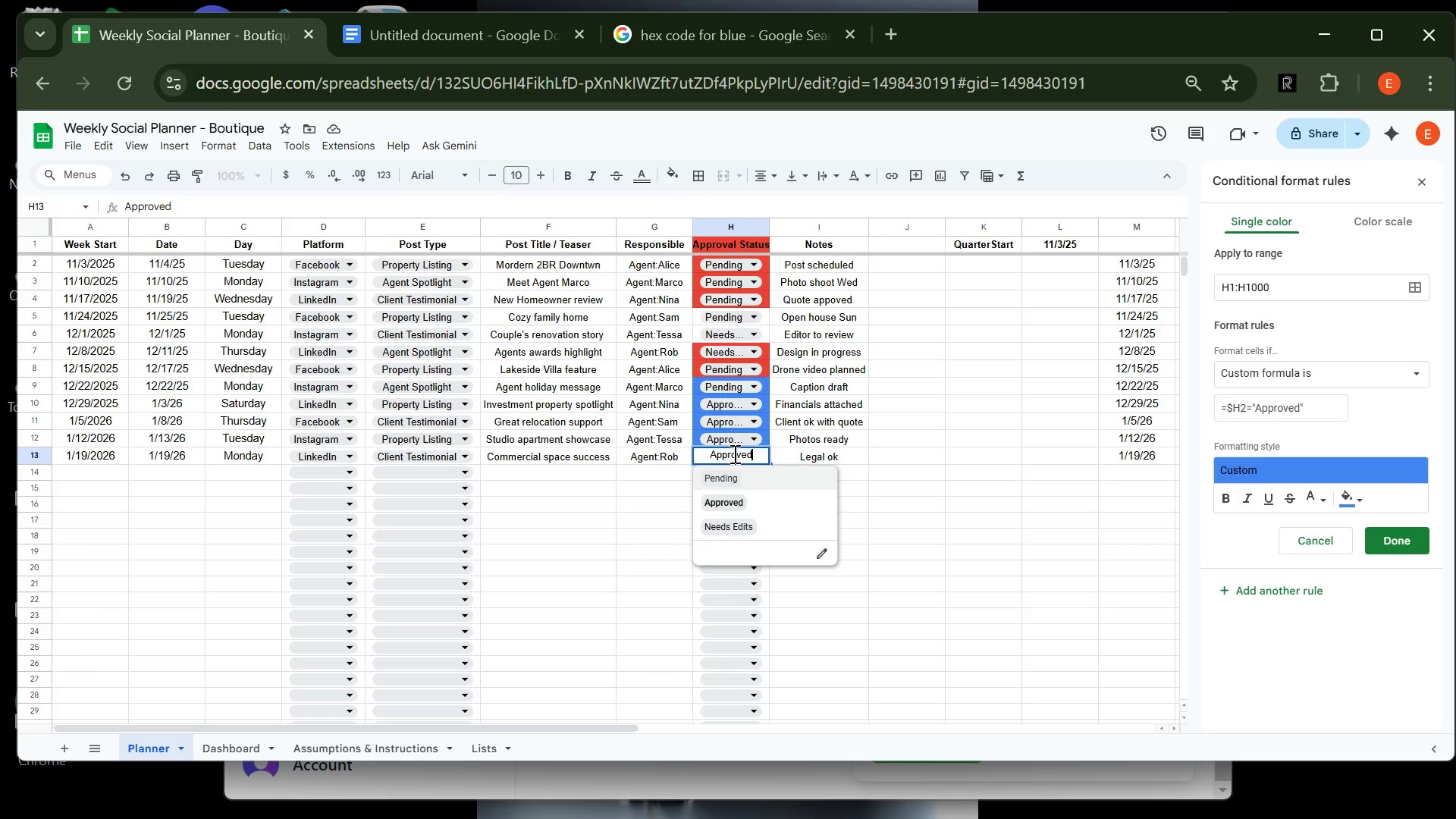 
key(Control+A)
 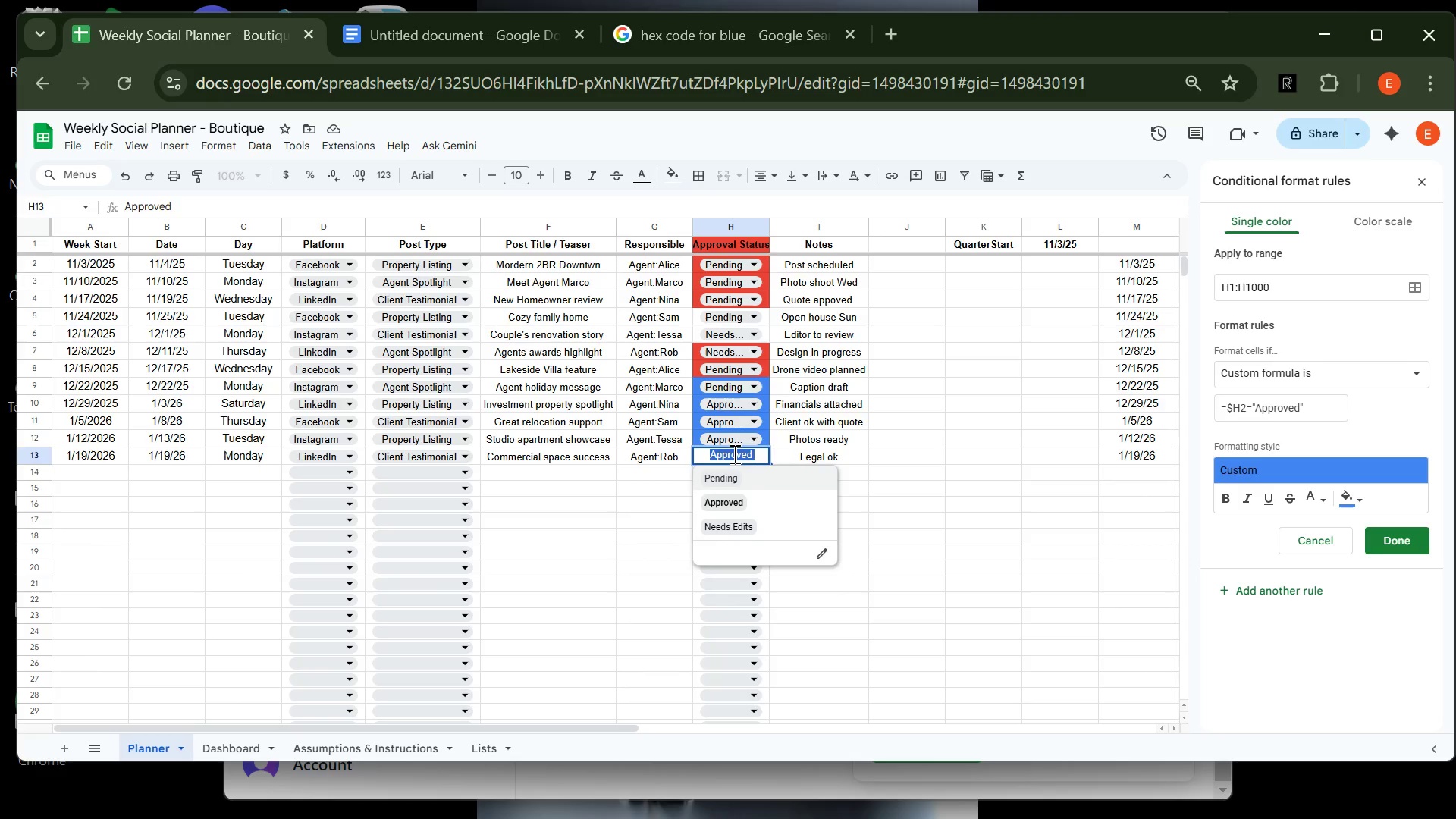 
key(Control+C)
 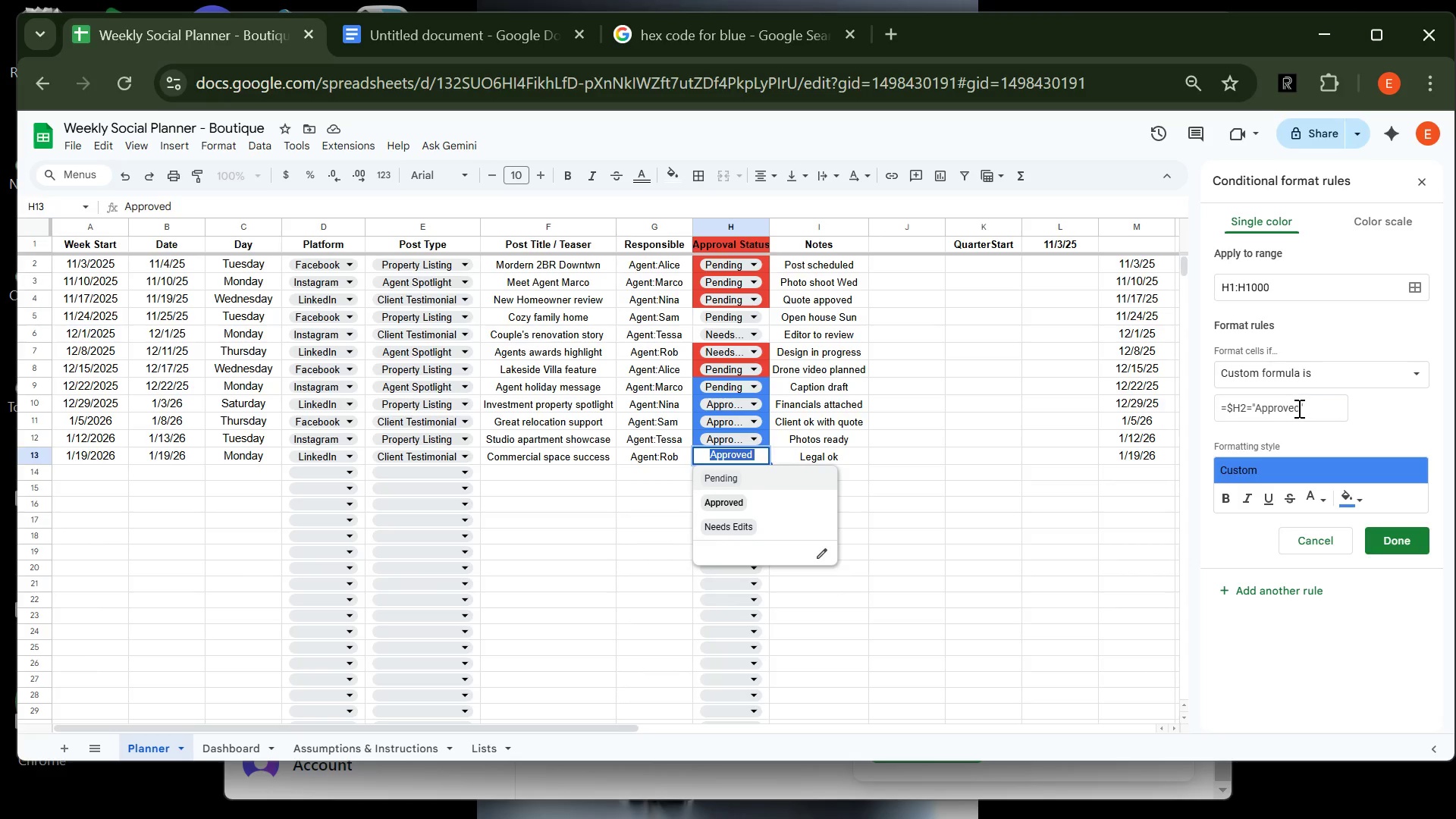 
left_click_drag(start_coordinate=[1298, 408], to_coordinate=[1254, 411])
 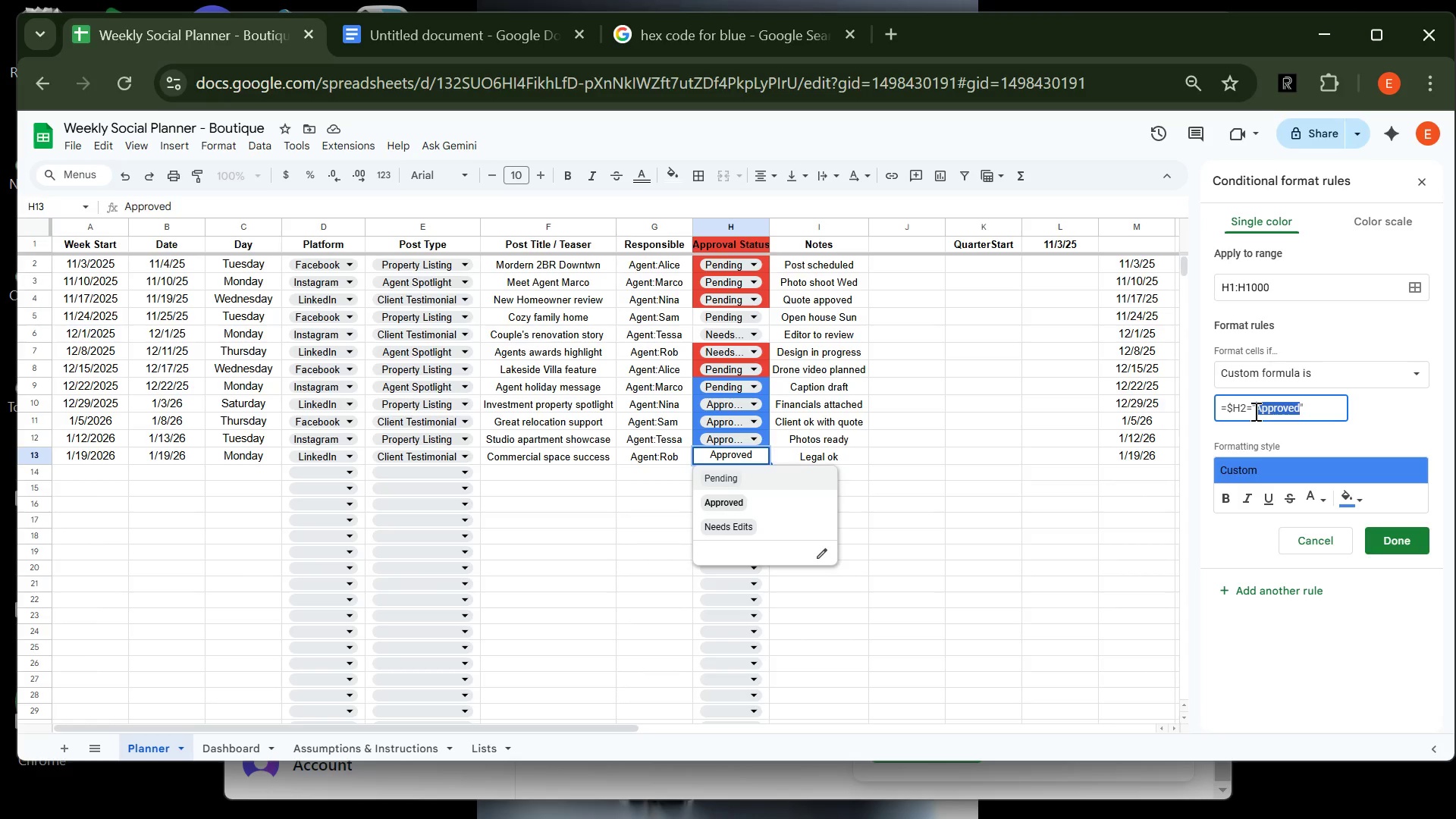 
key(Control+V)
 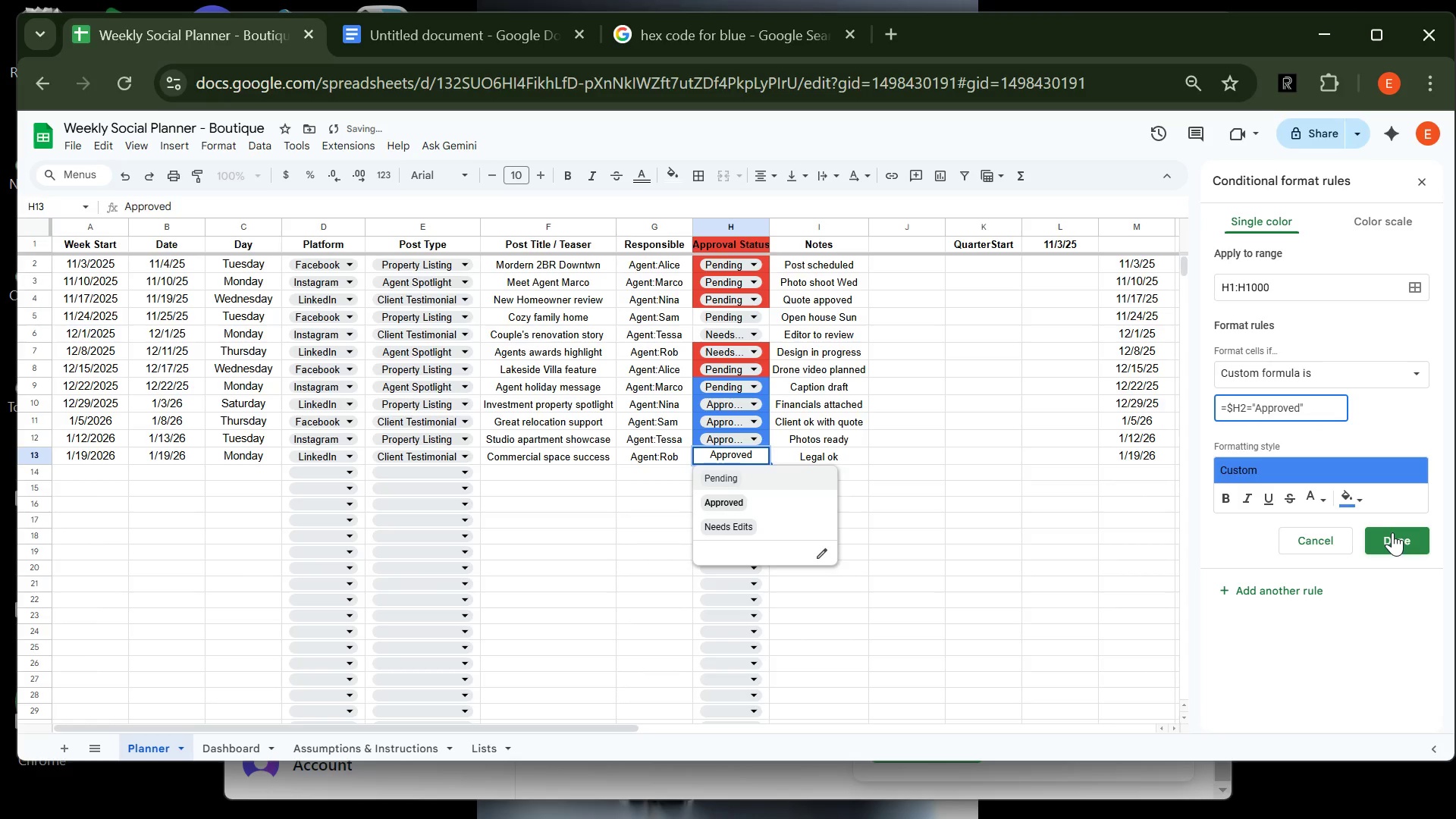 
left_click([1392, 532])
 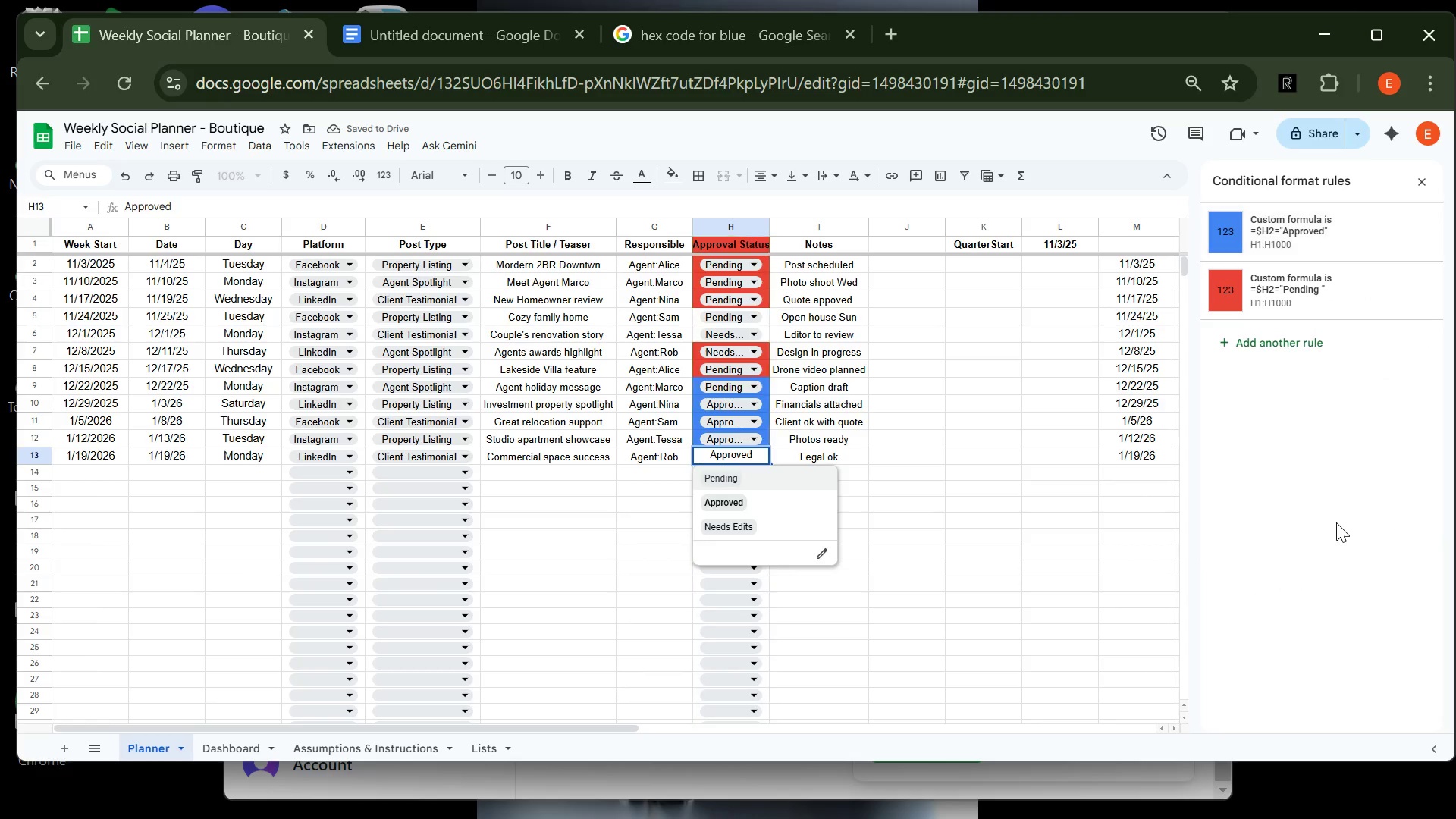 
left_click([1336, 522])
 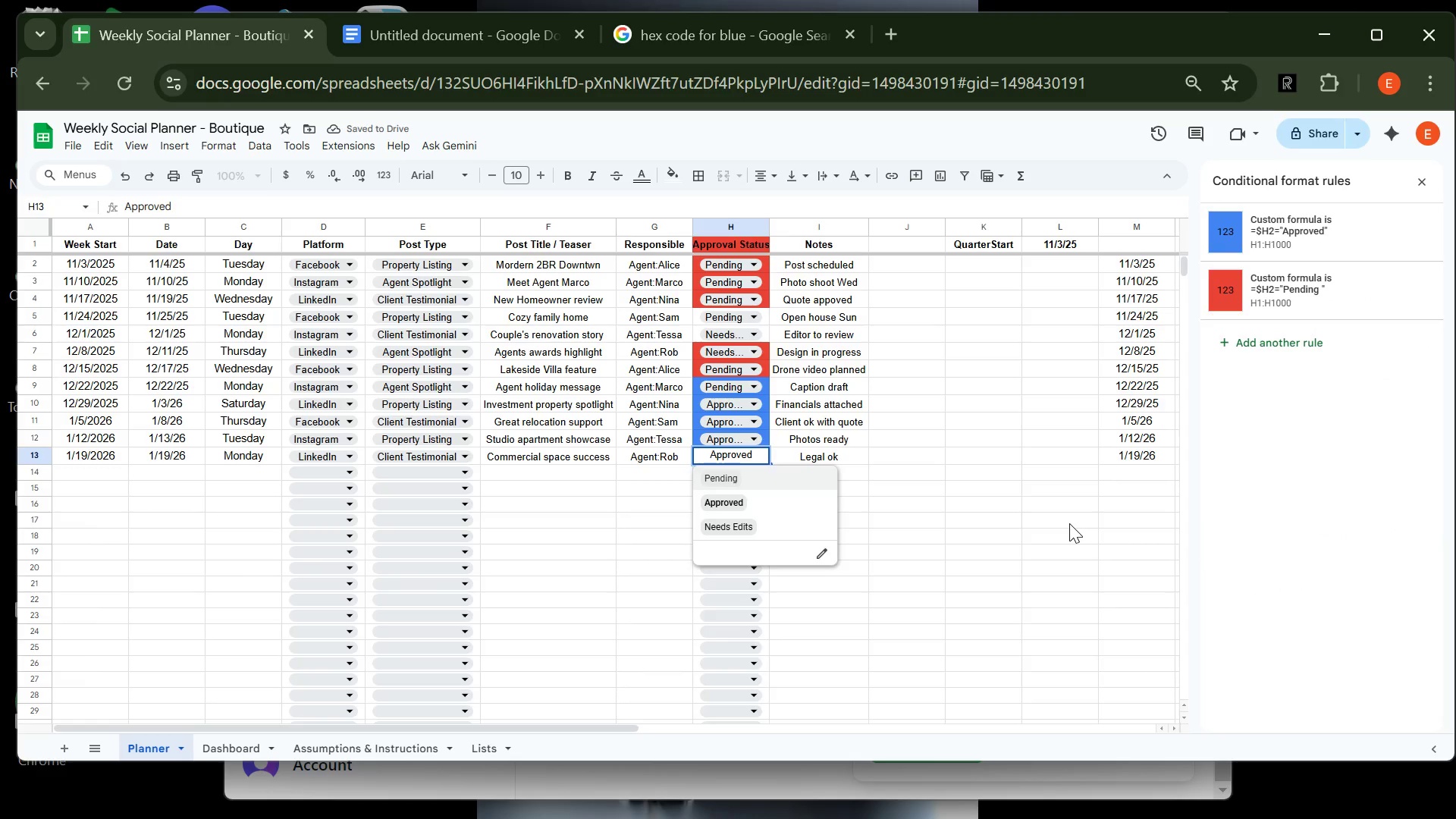 
left_click([1069, 523])
 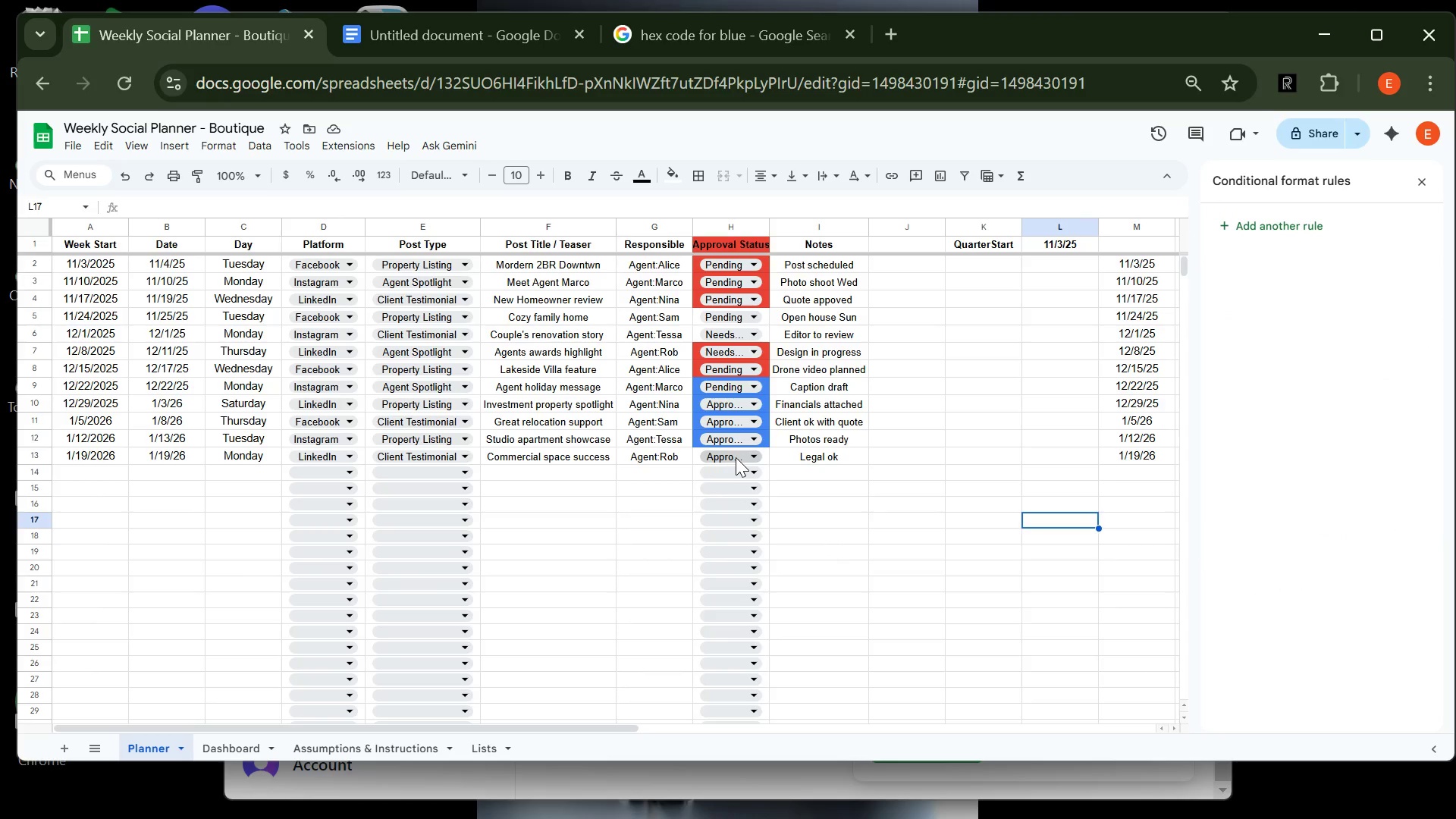 
left_click([736, 457])
 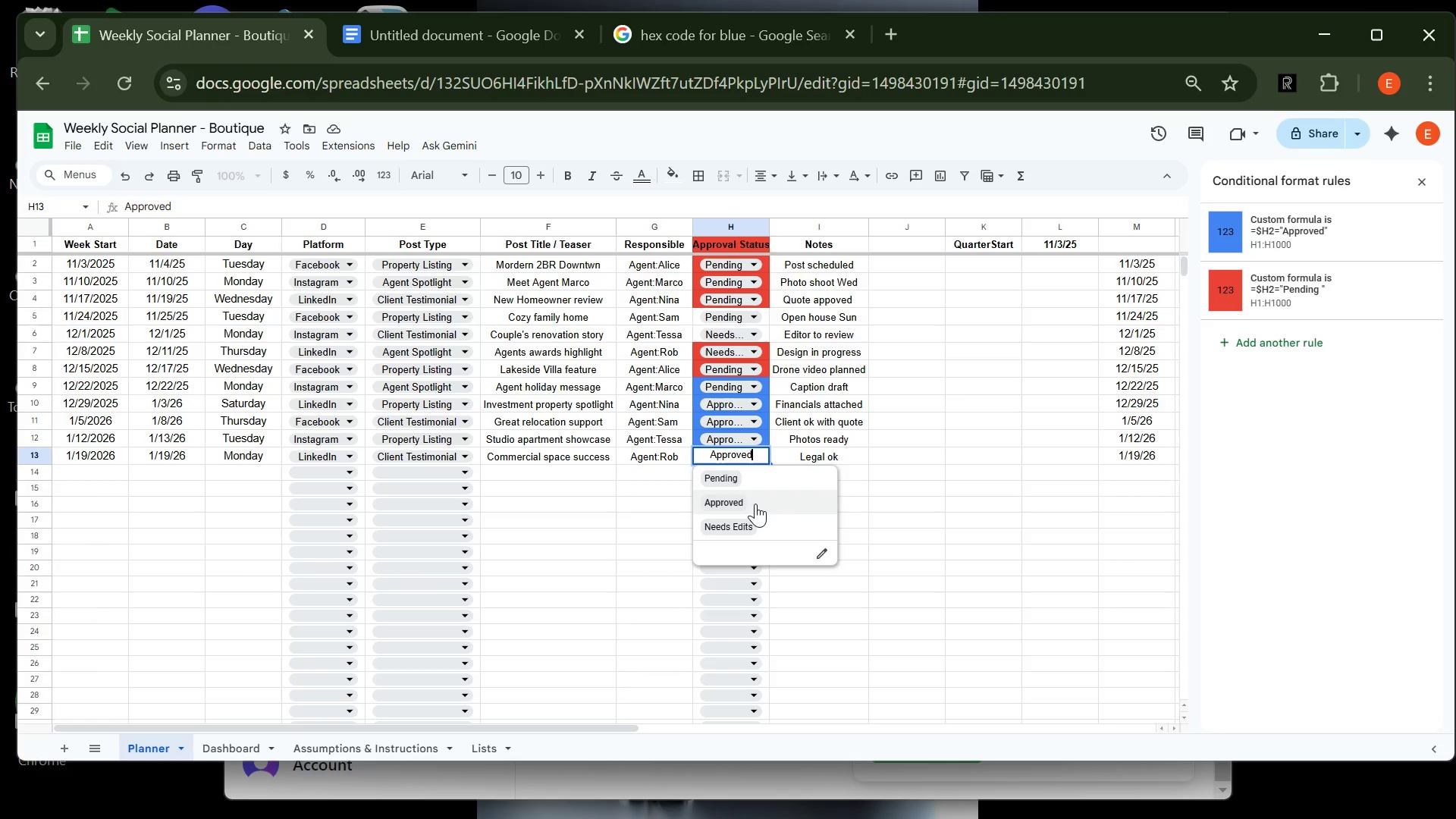 
left_click([755, 504])
 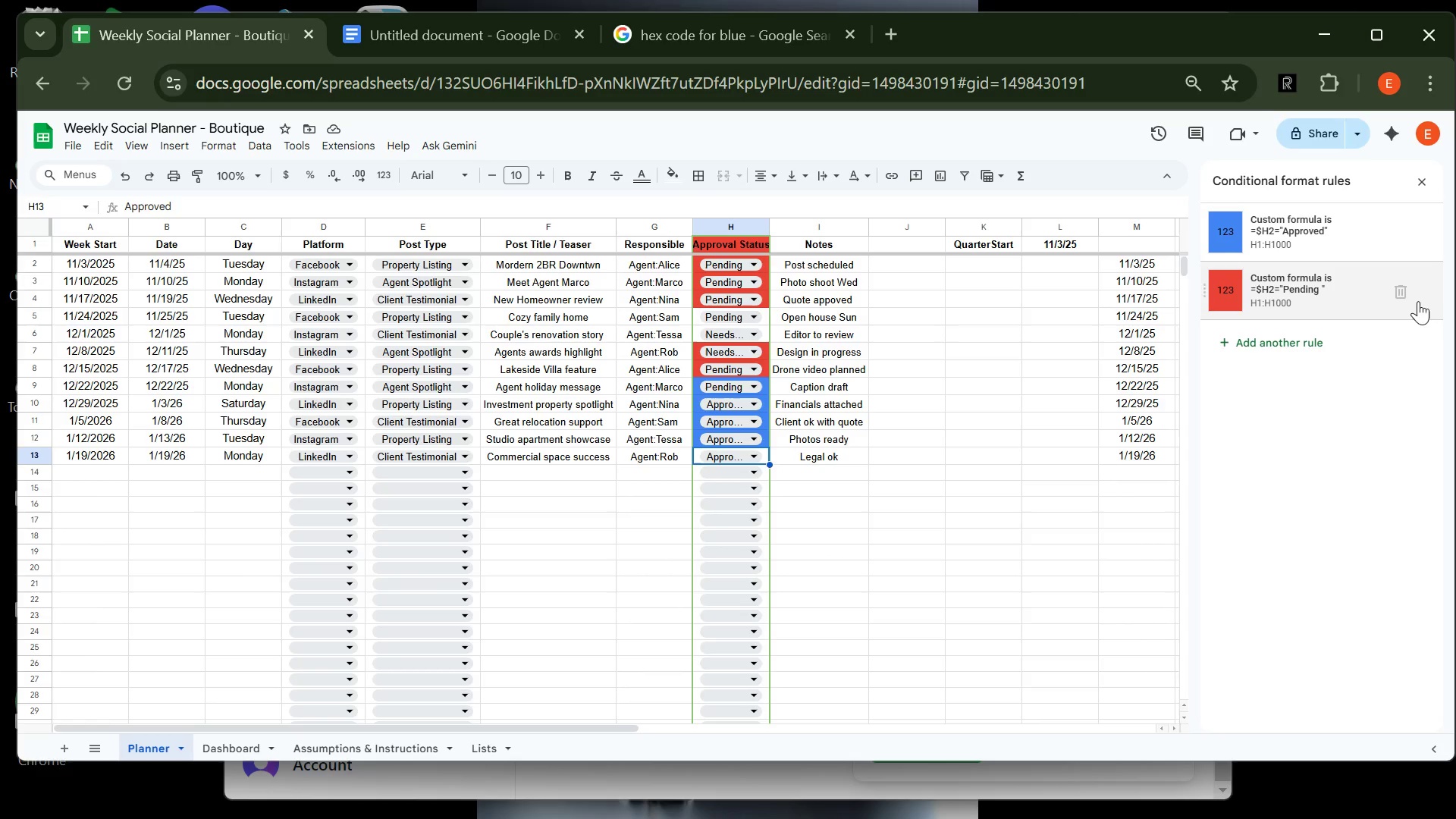 
left_click([1401, 290])
 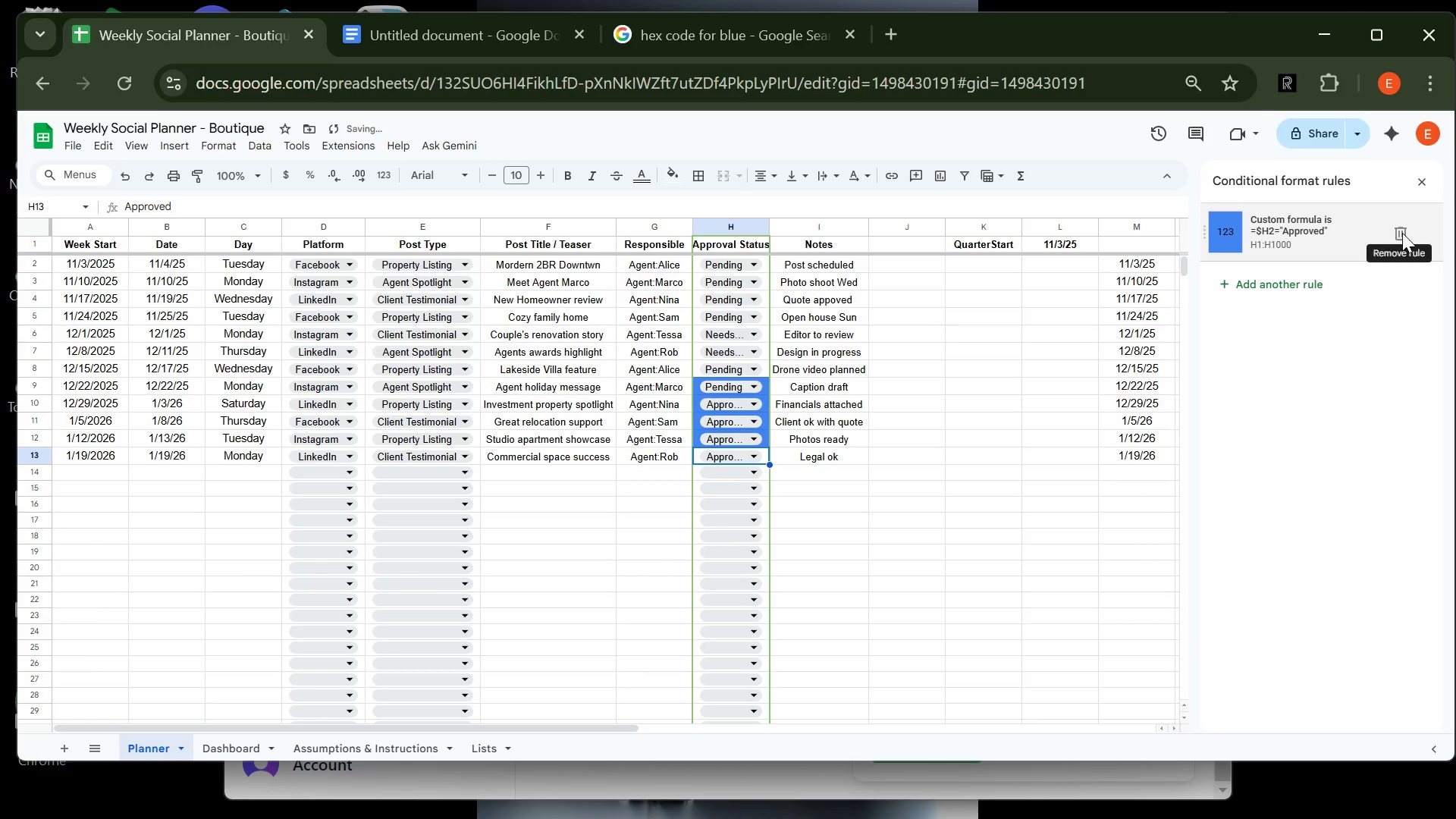 
left_click([1402, 233])
 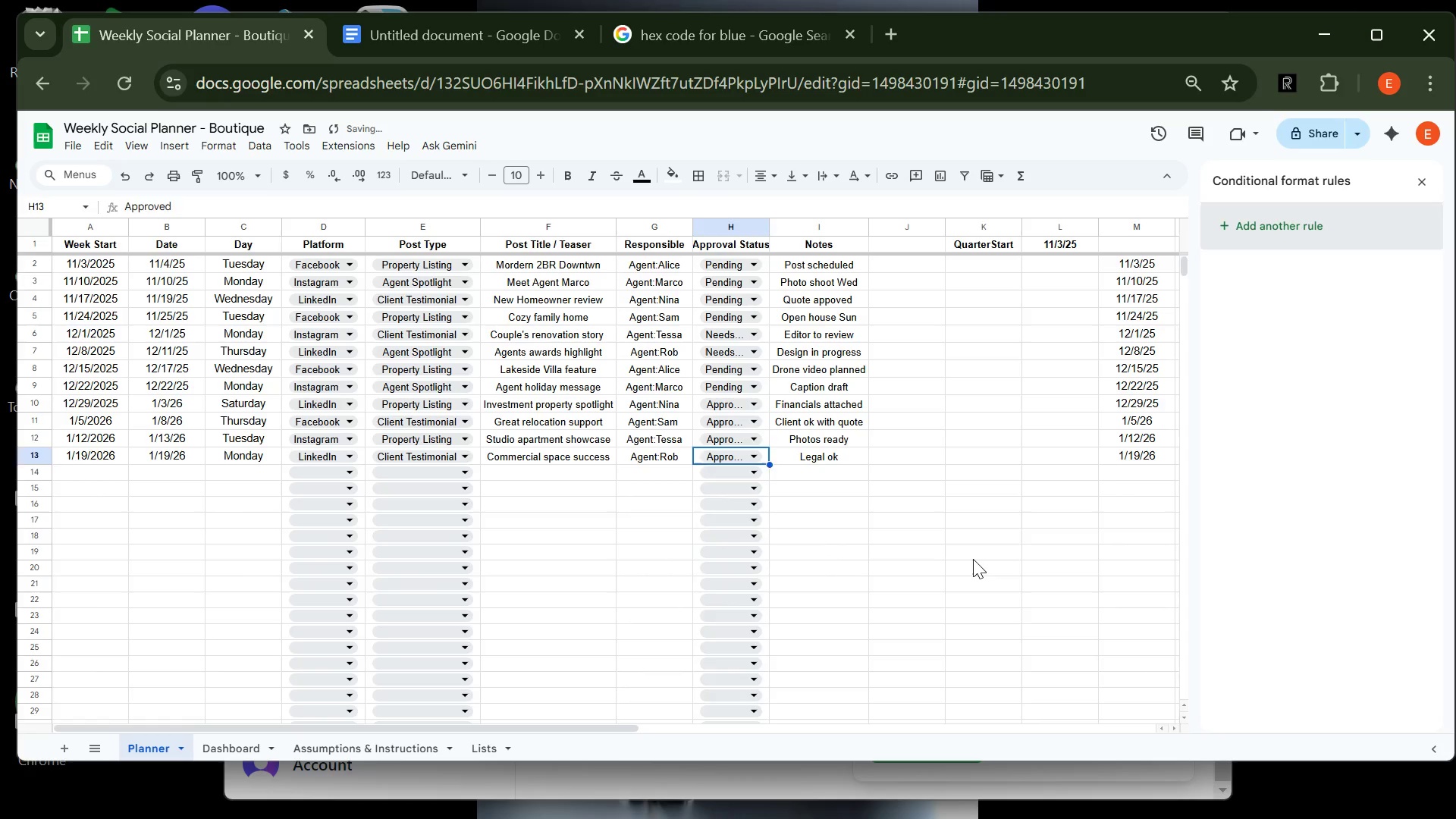 
left_click([973, 559])
 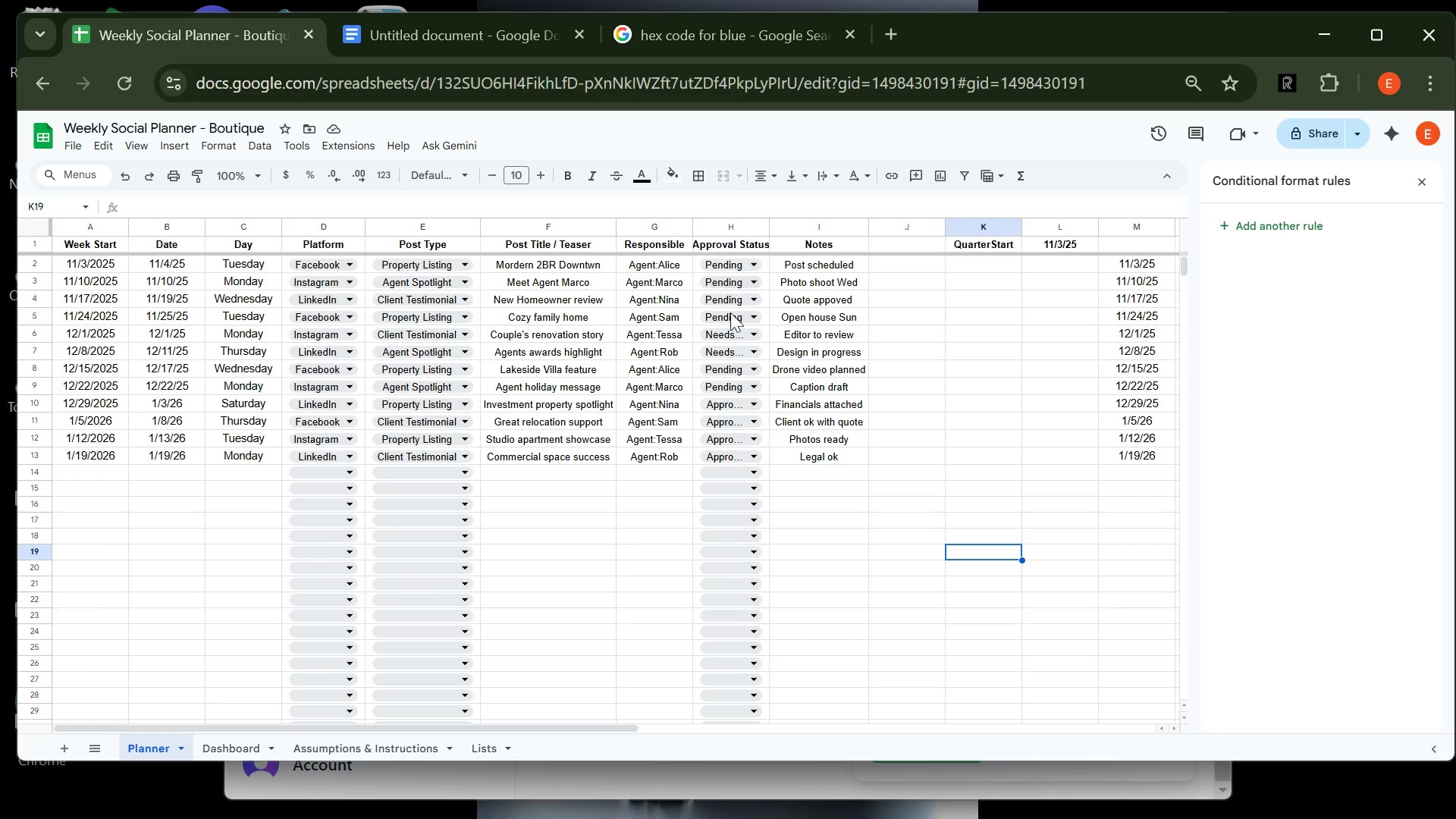 
wait(6.72)
 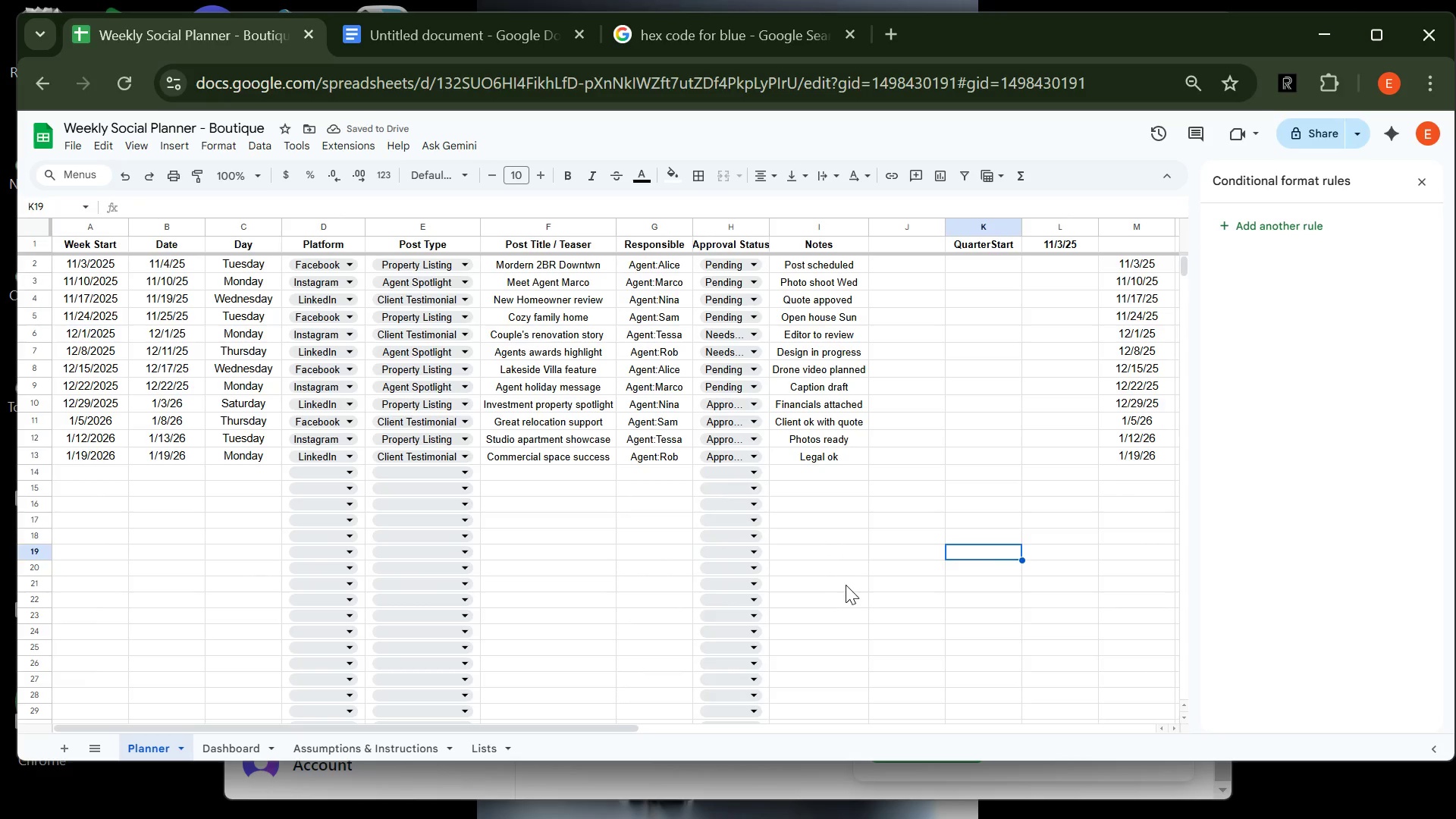 
left_click([732, 482])
 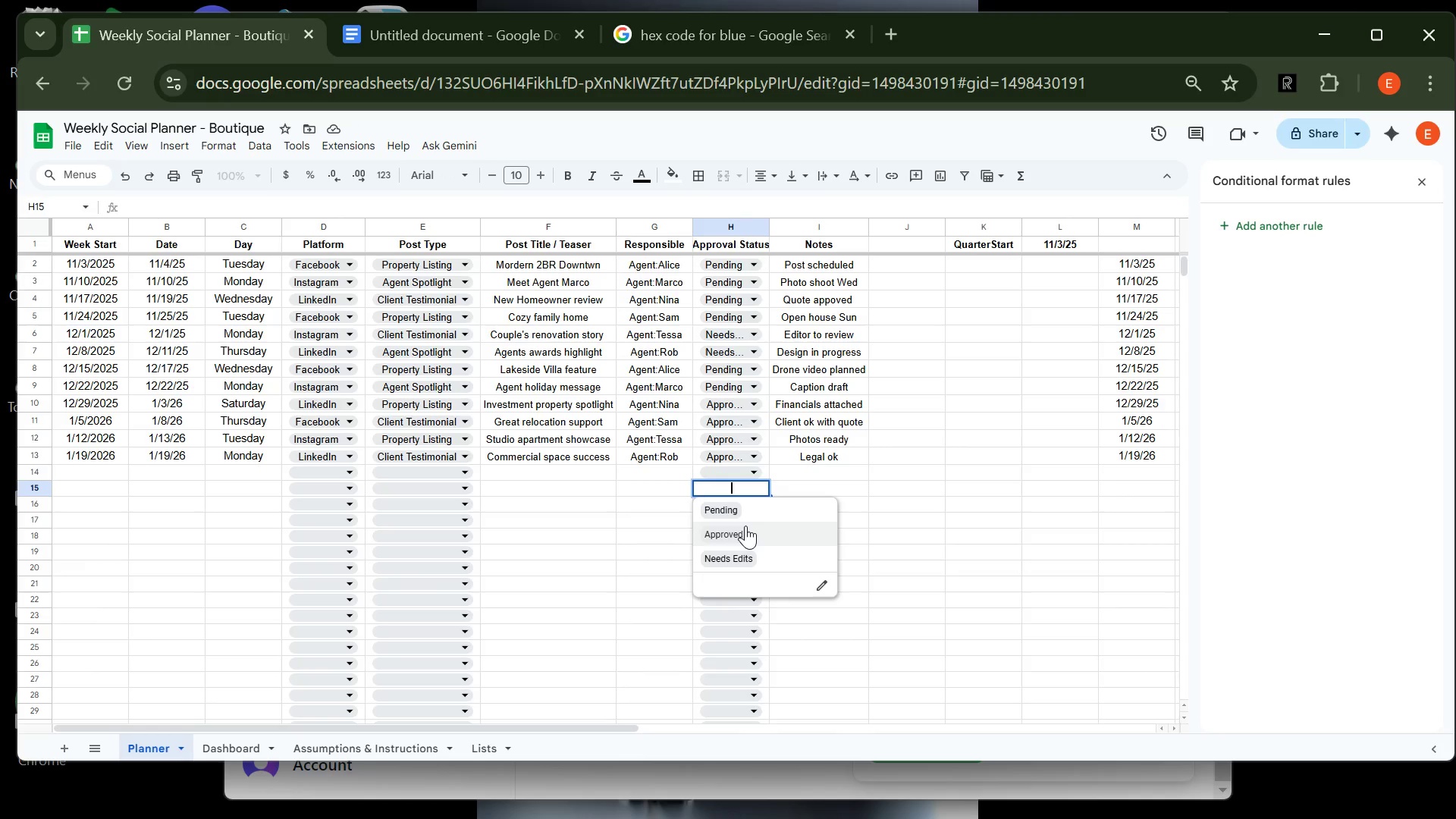 
left_click([745, 526])
 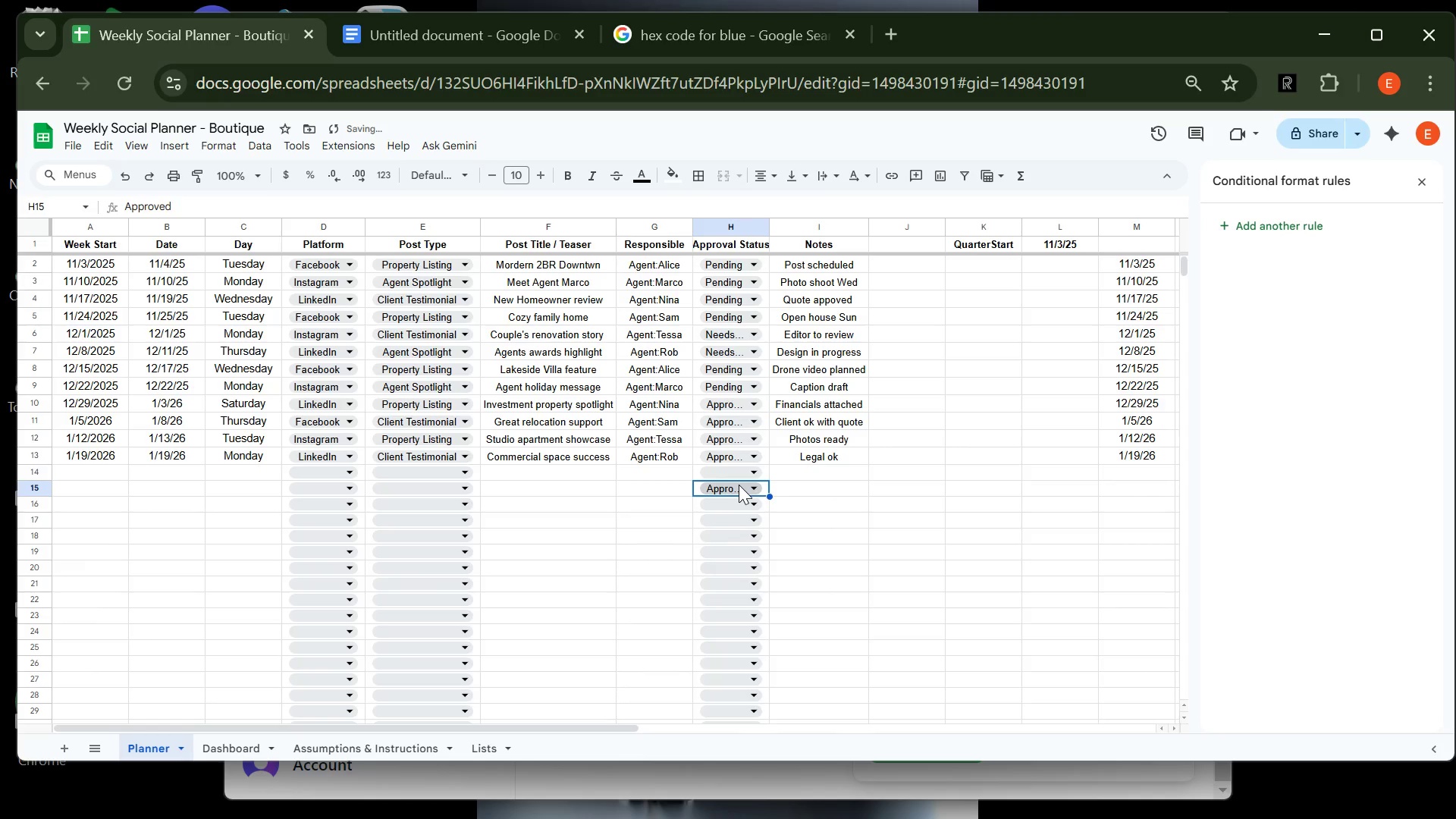 
left_click([739, 485])
 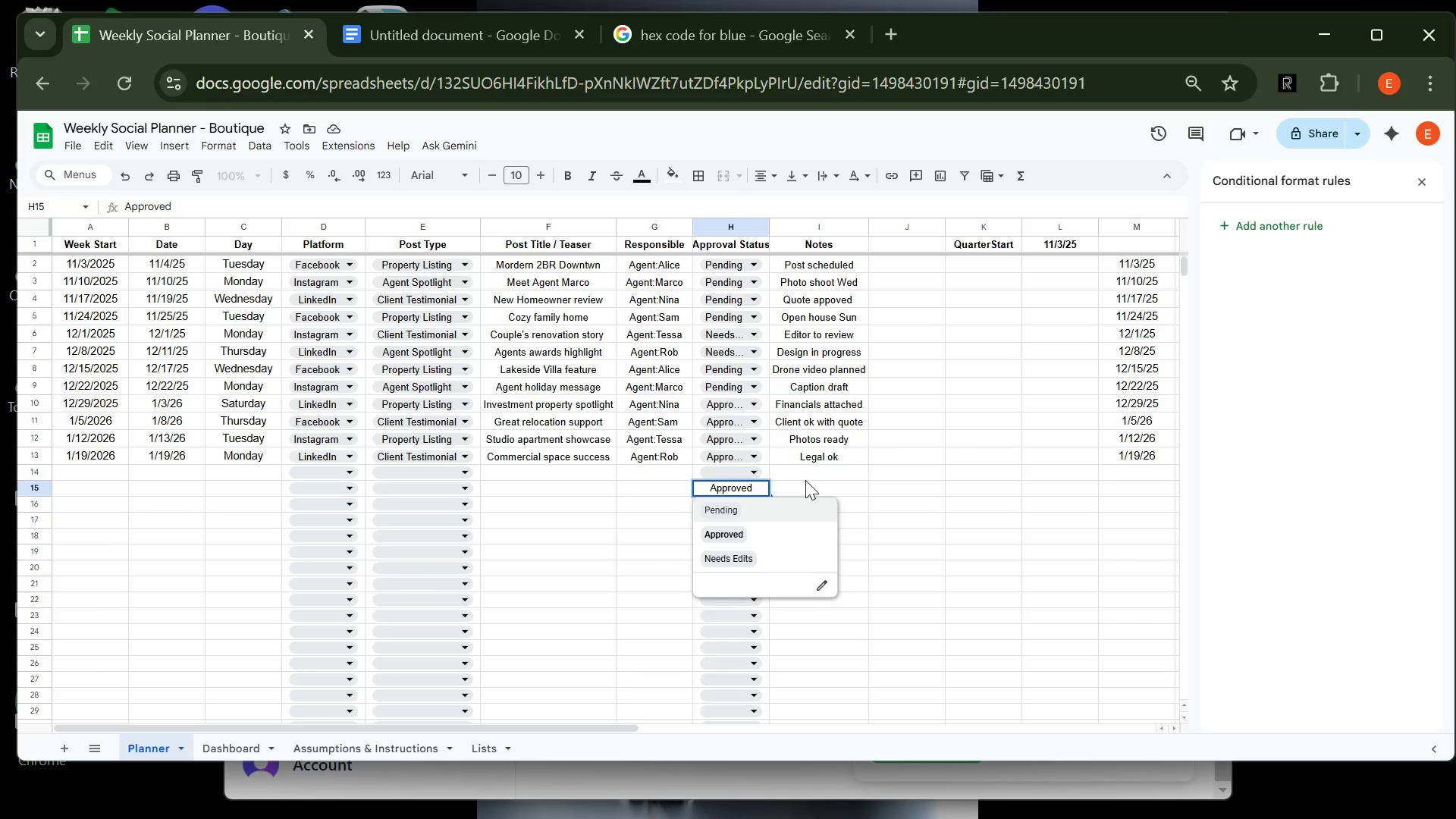 
left_click([845, 475])
 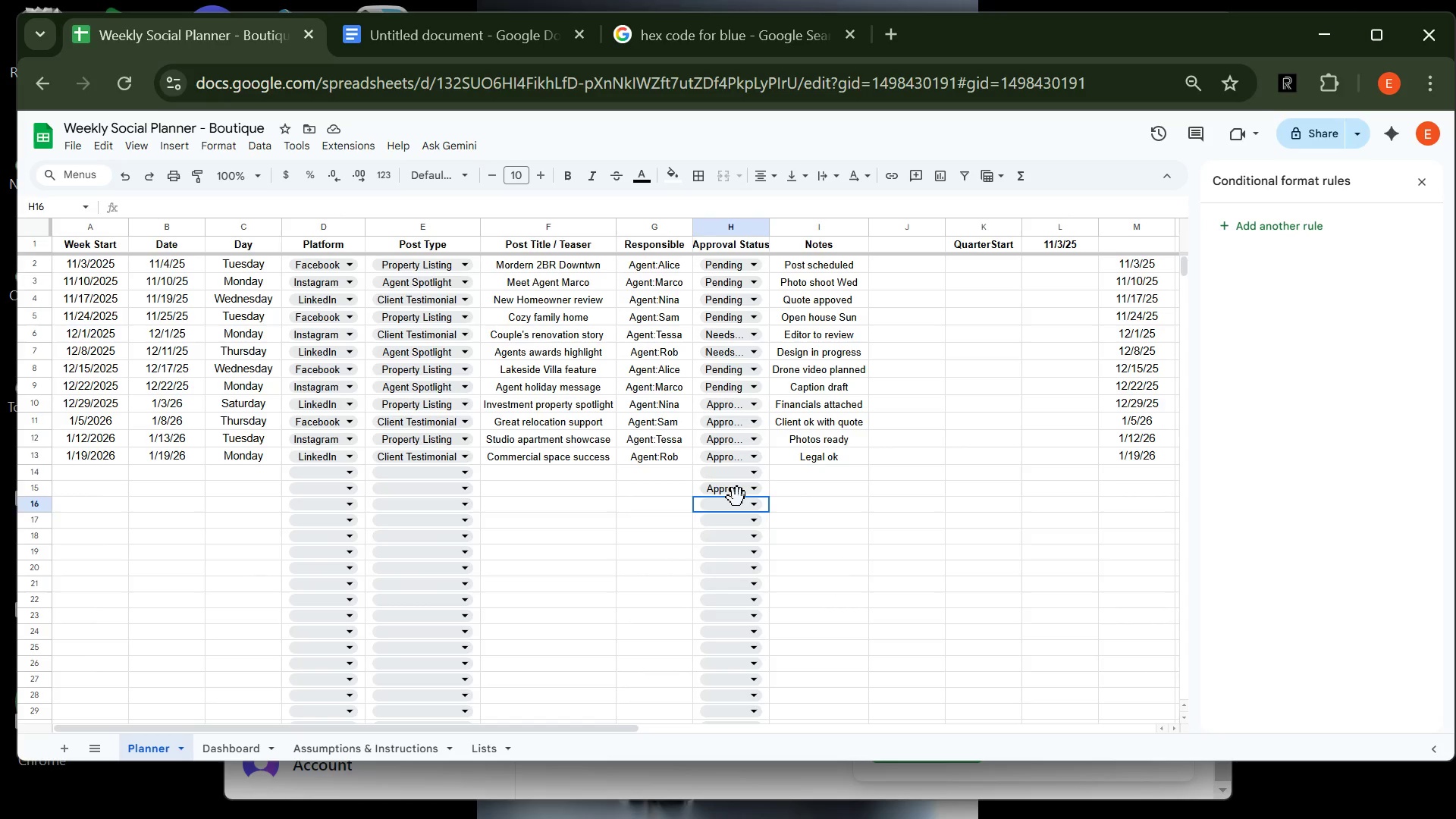 
left_click([737, 497])
 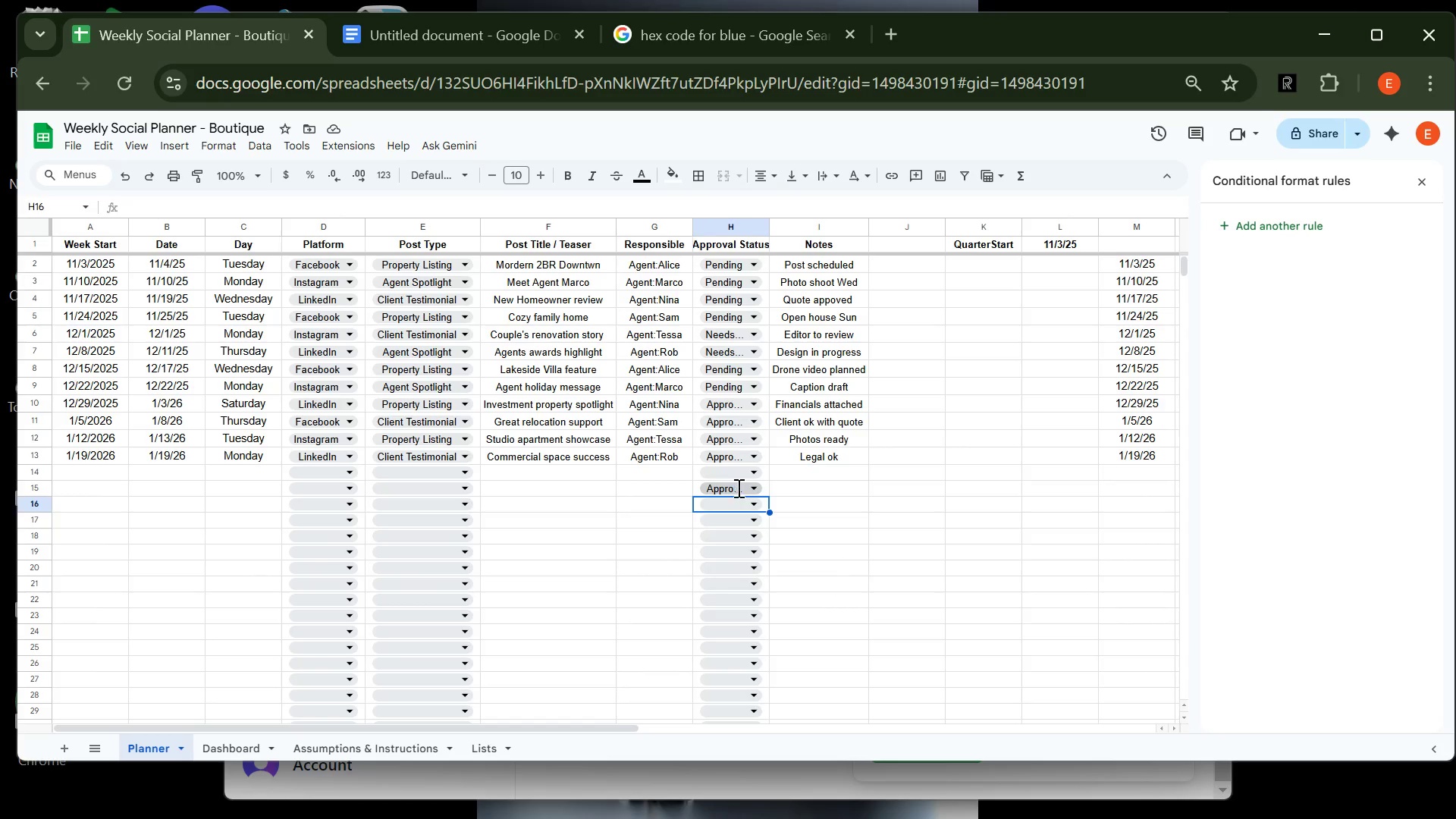 
left_click([737, 488])
 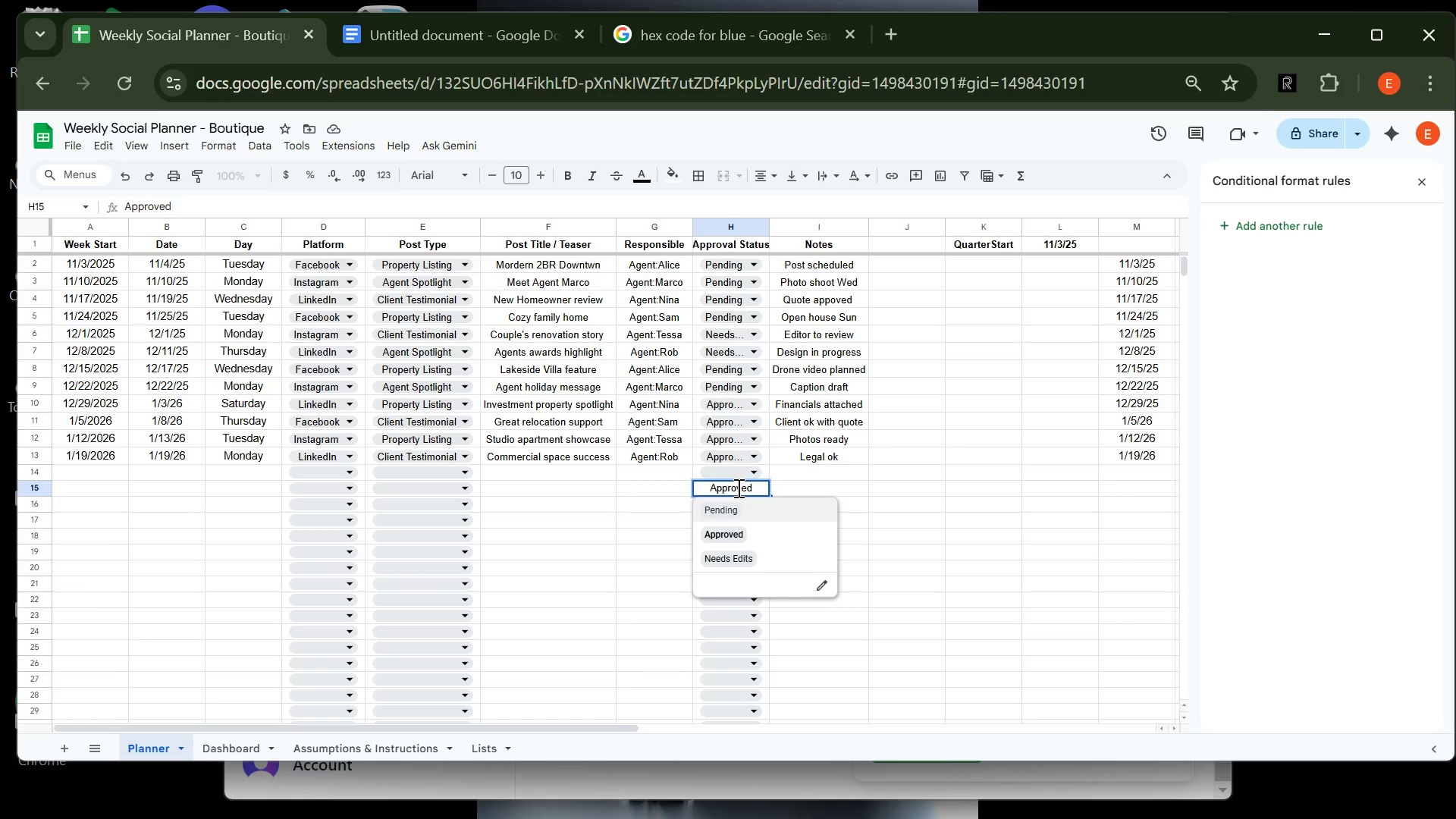 
key(Backspace)
 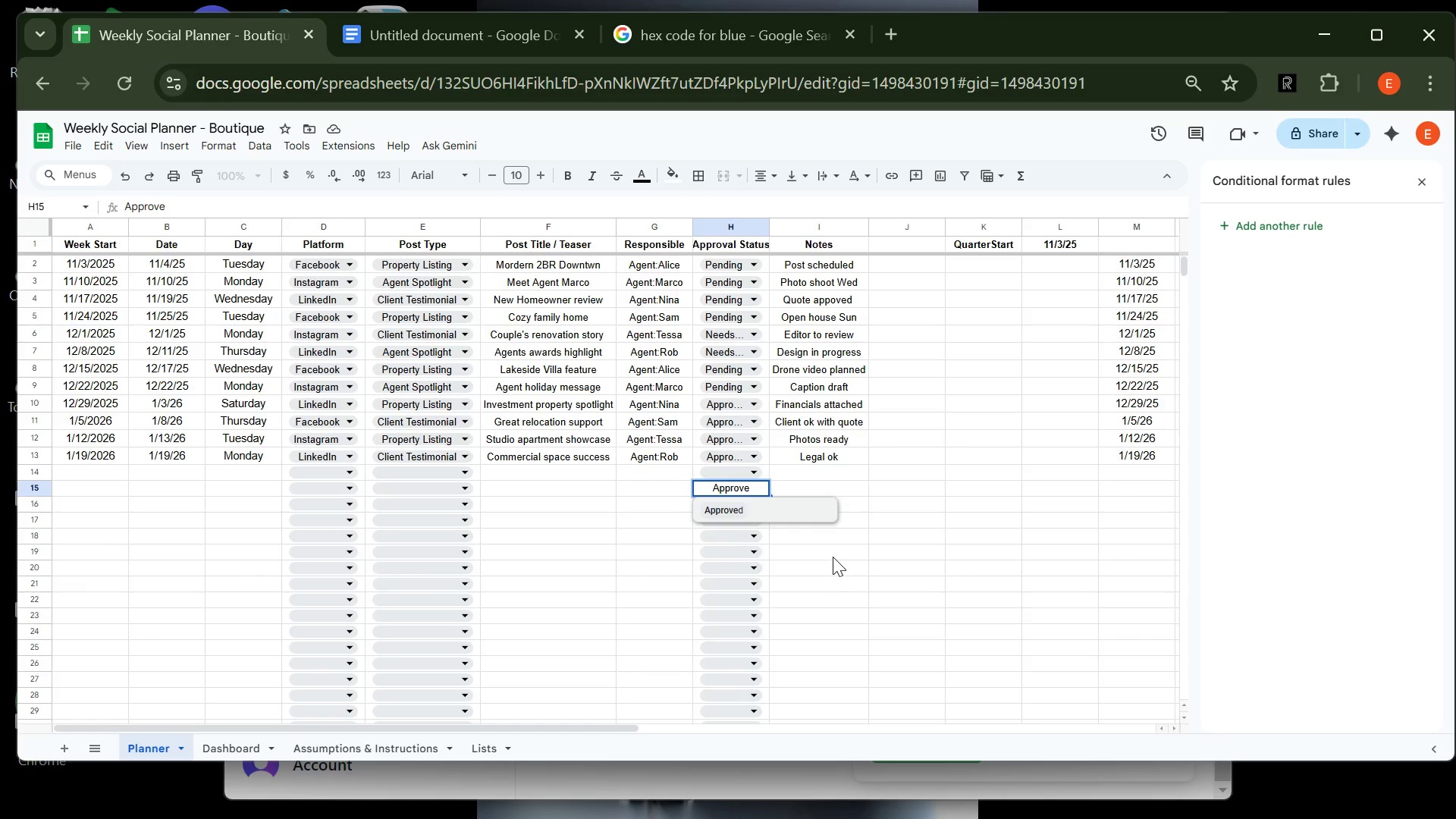 
key(D)
 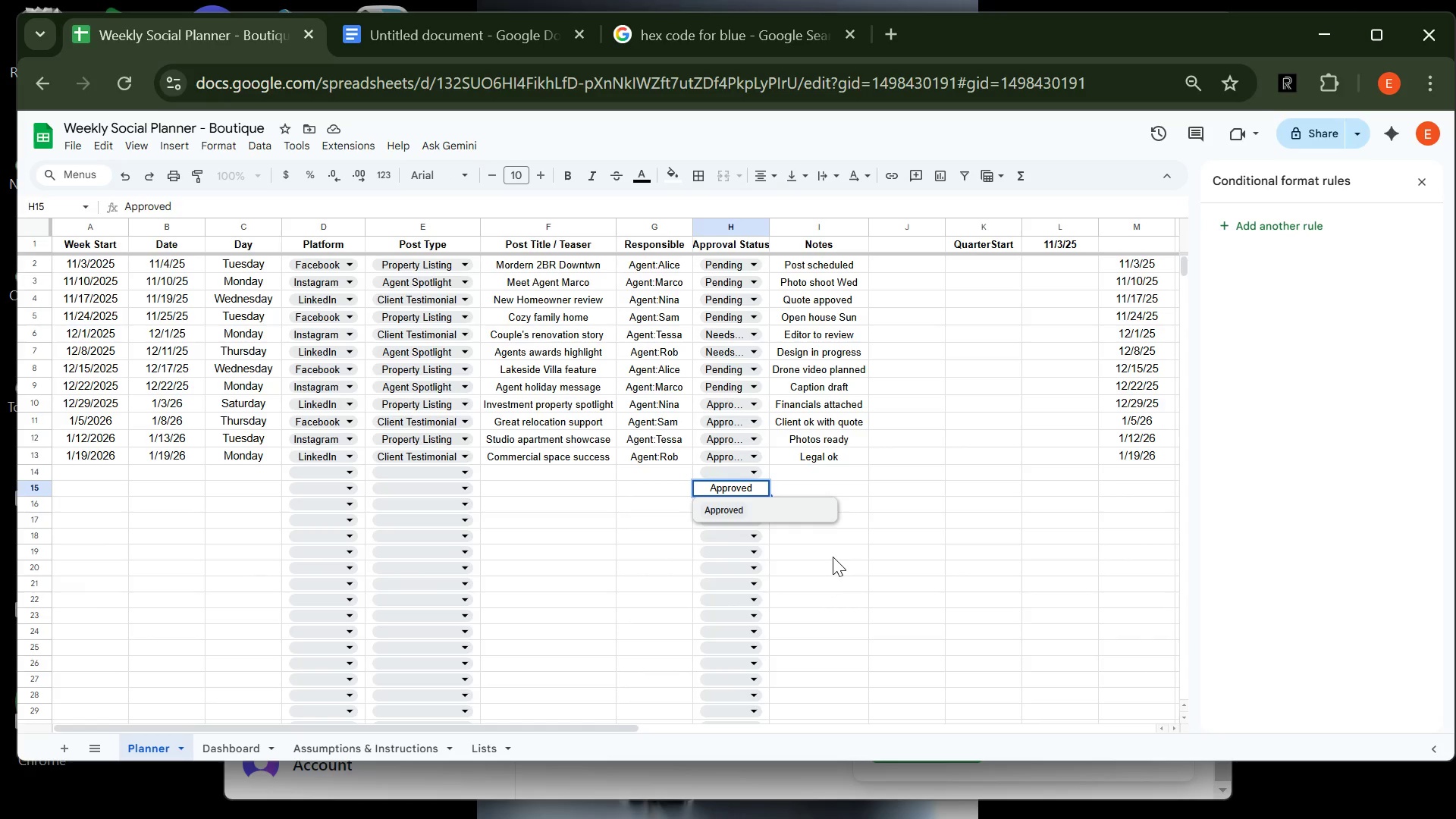 
key(Backslash)
 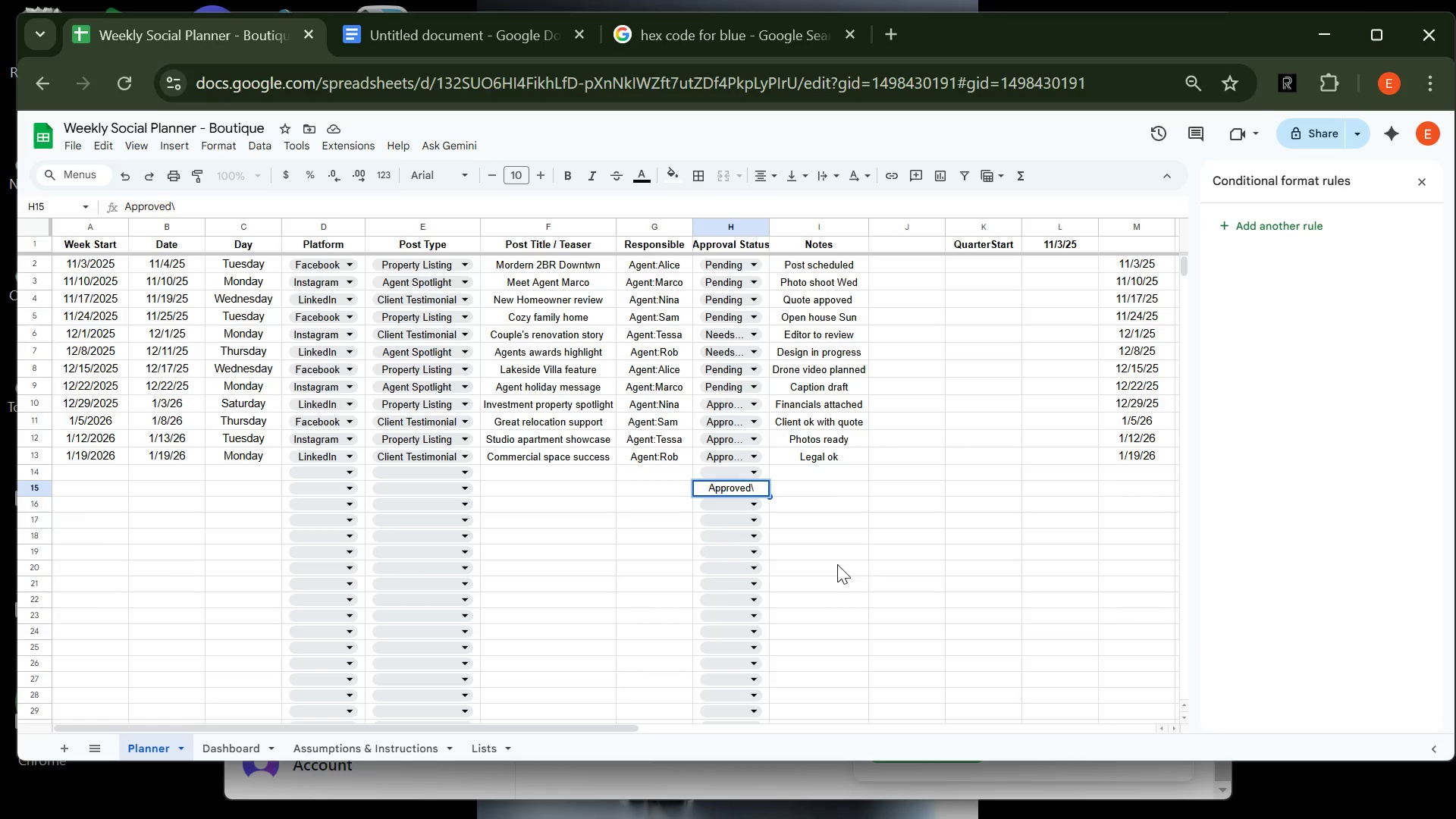 
left_click([837, 564])
 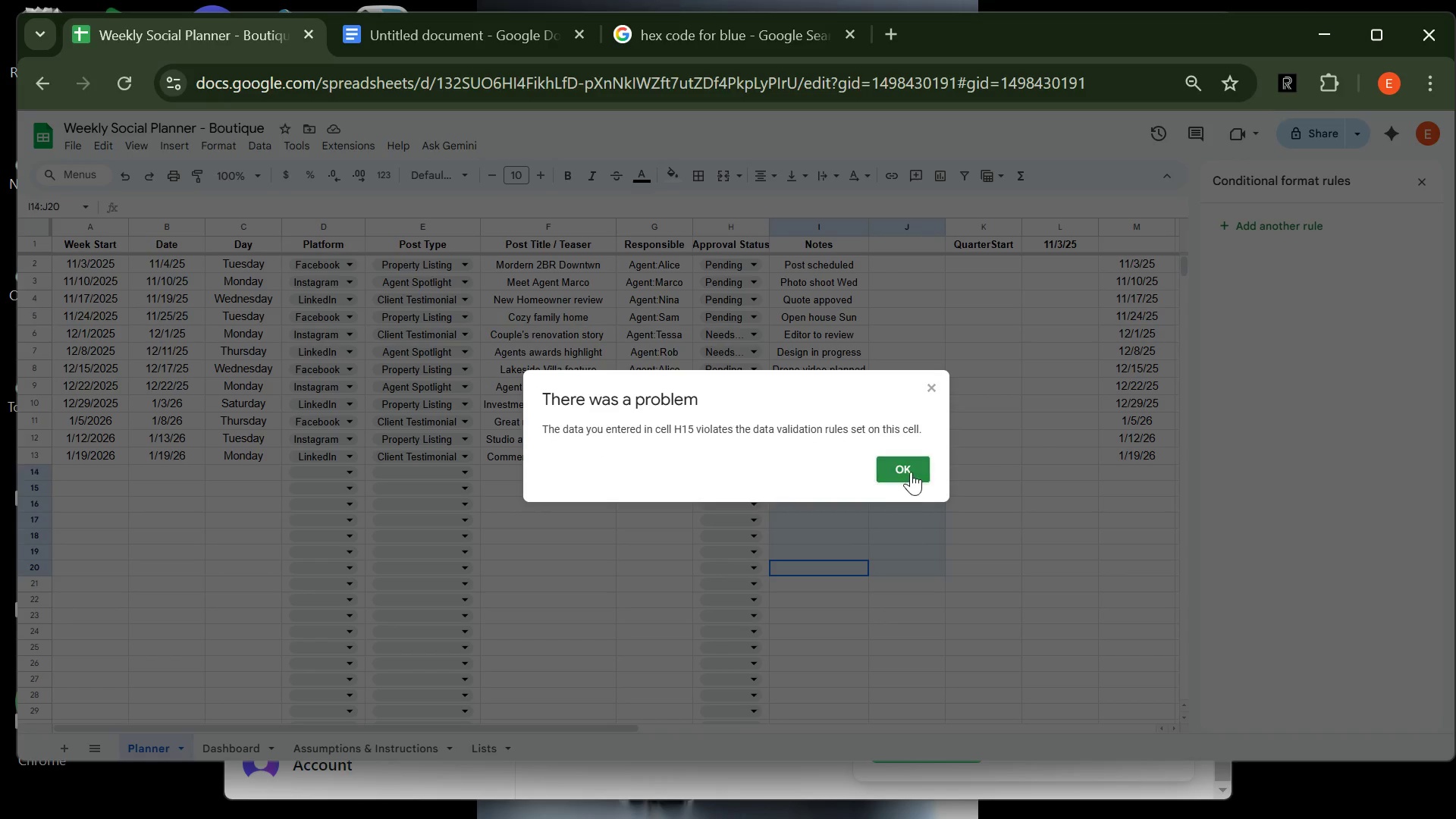 
left_click([911, 472])
 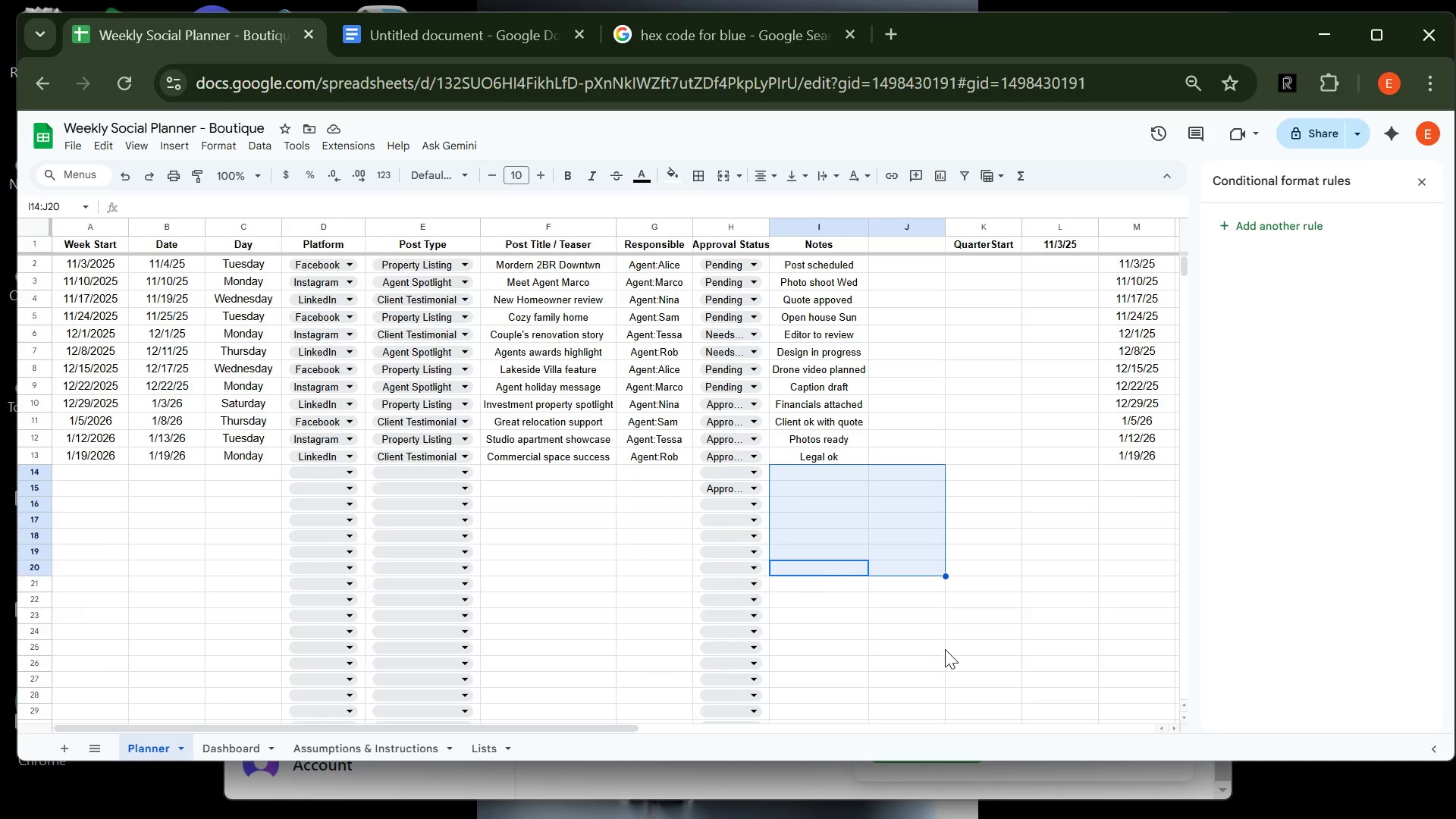 
left_click([1027, 726])
 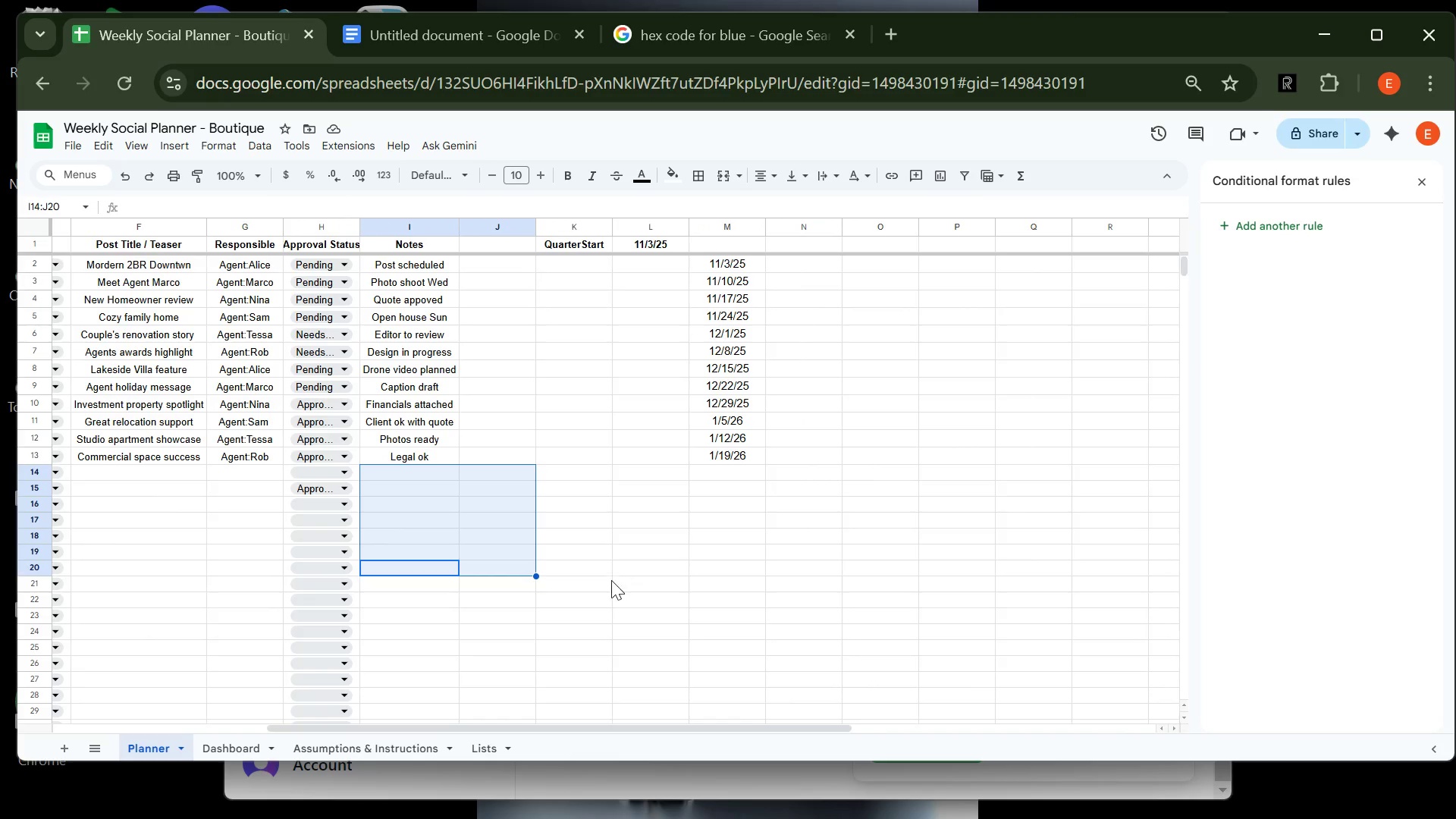 
left_click([435, 595])
 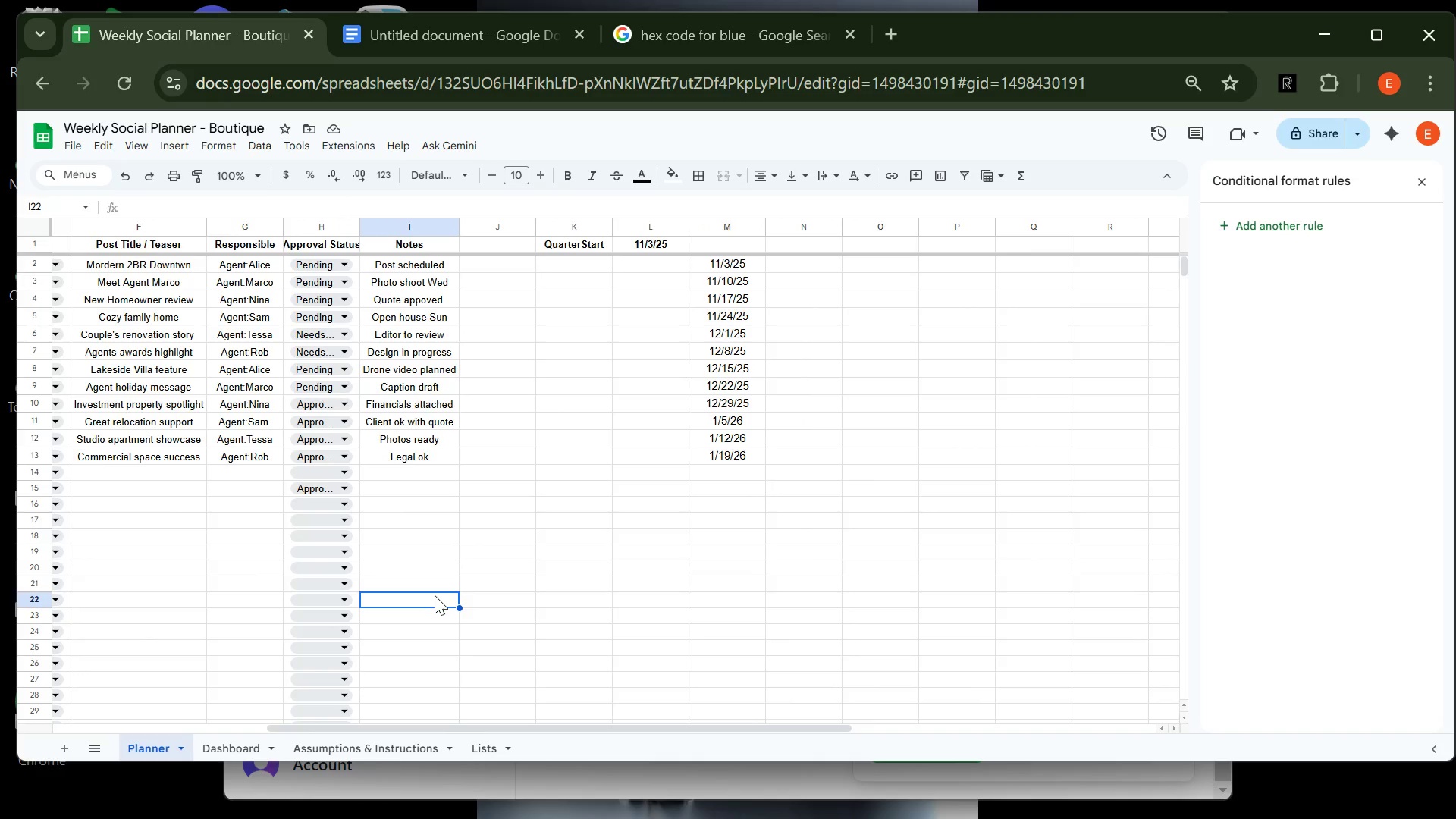 
key(Control+Z)
 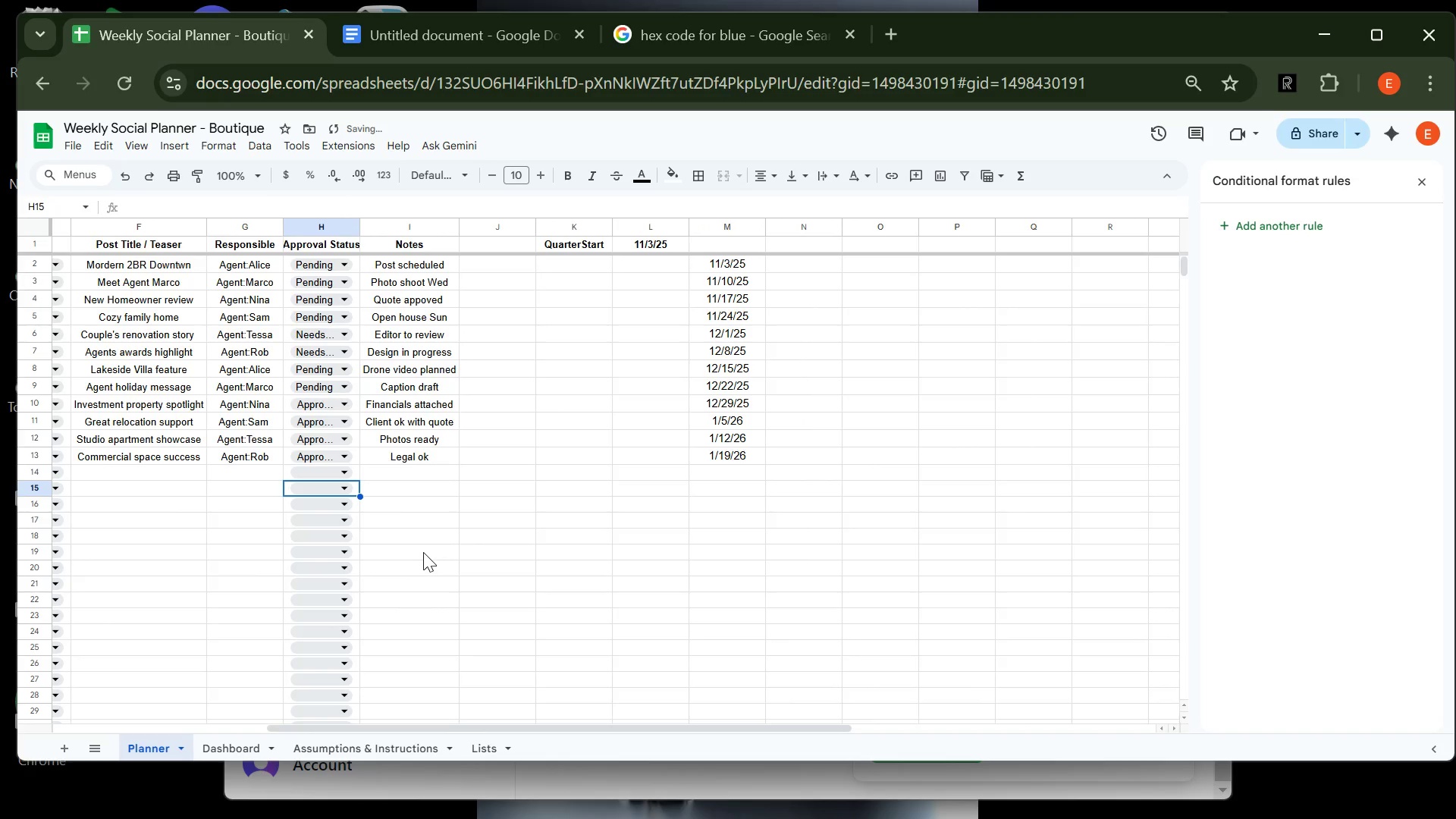 
left_click([423, 552])
 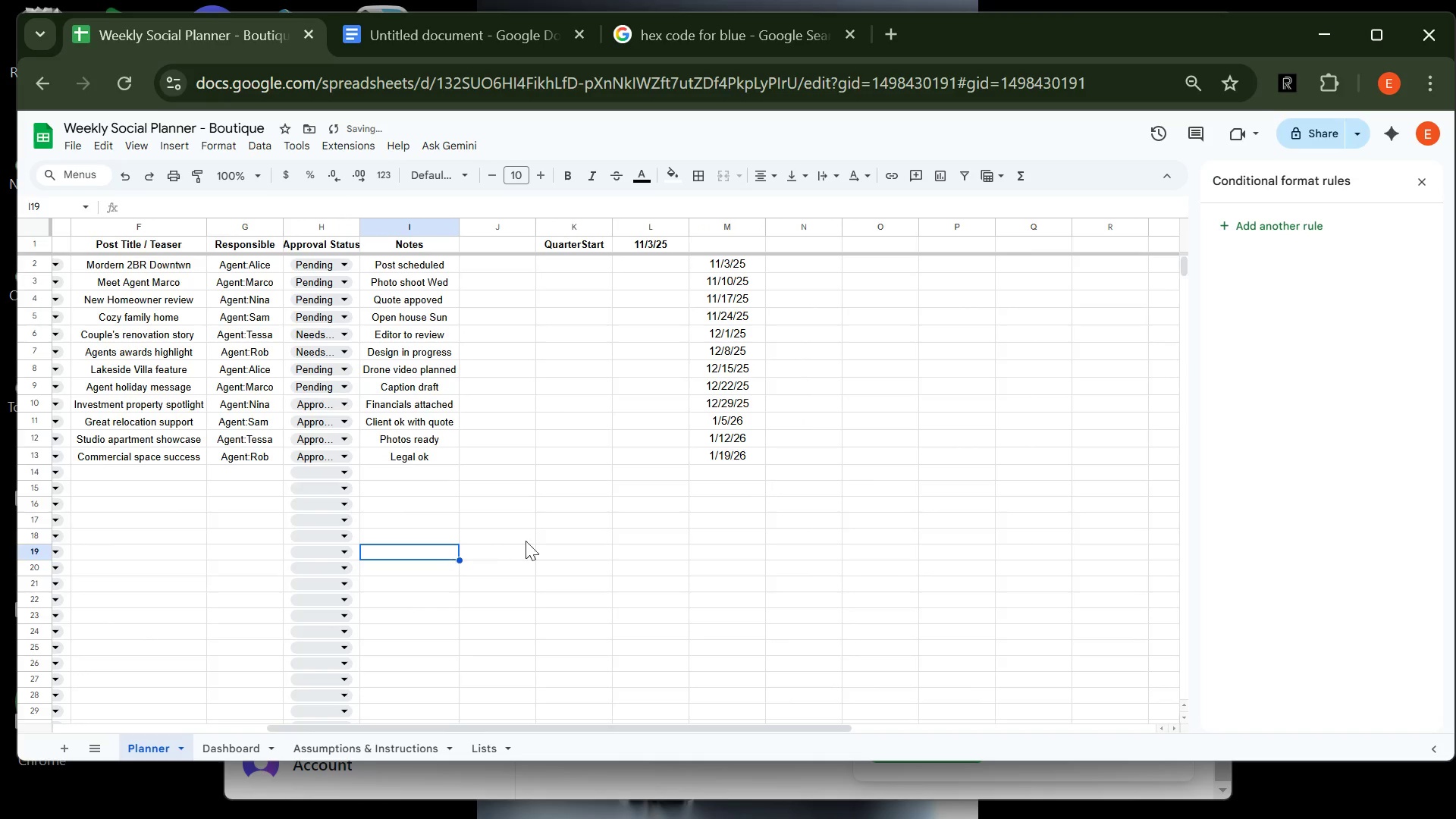 
mouse_move([593, 515])
 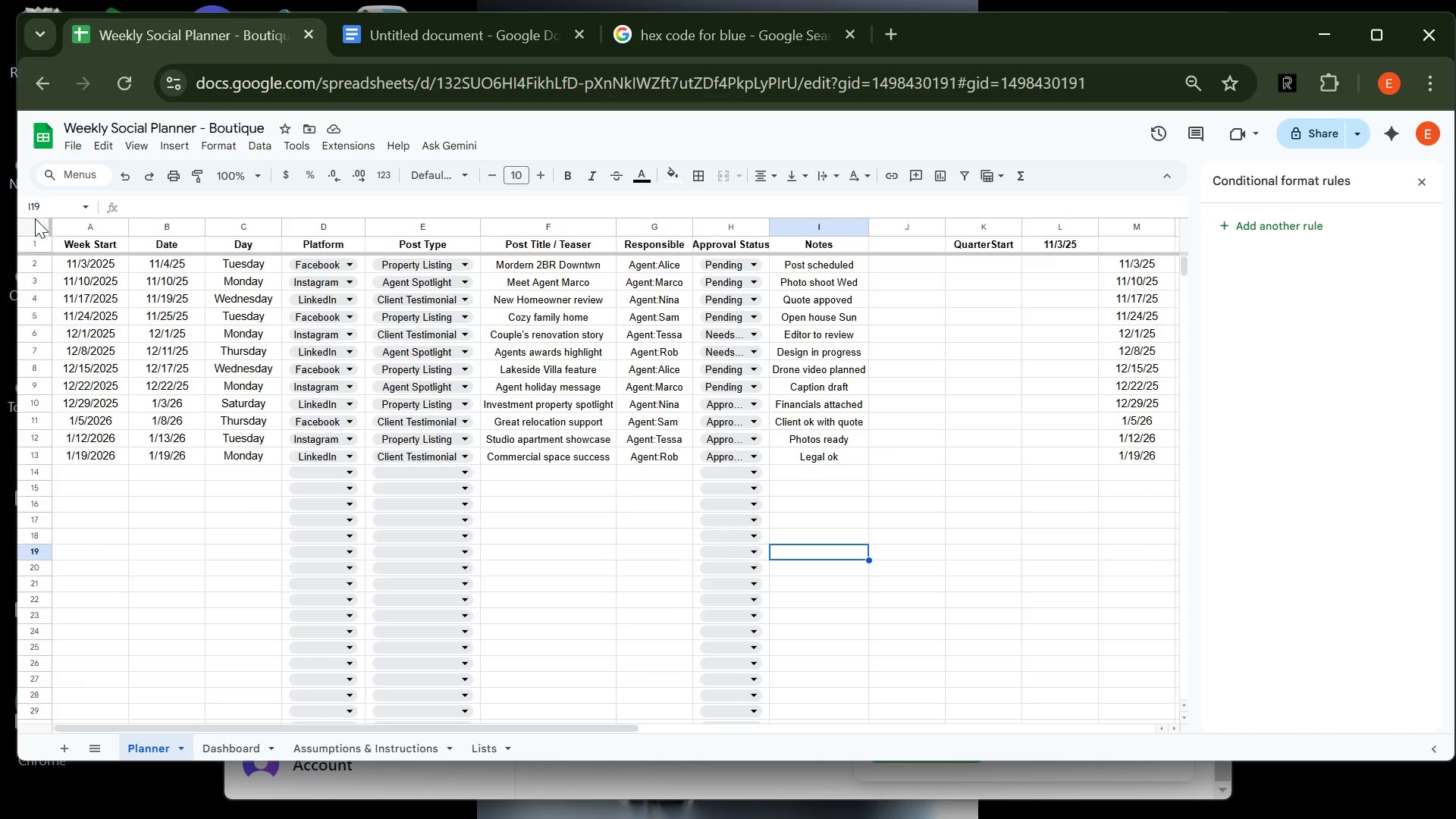 
left_click([35, 218])
 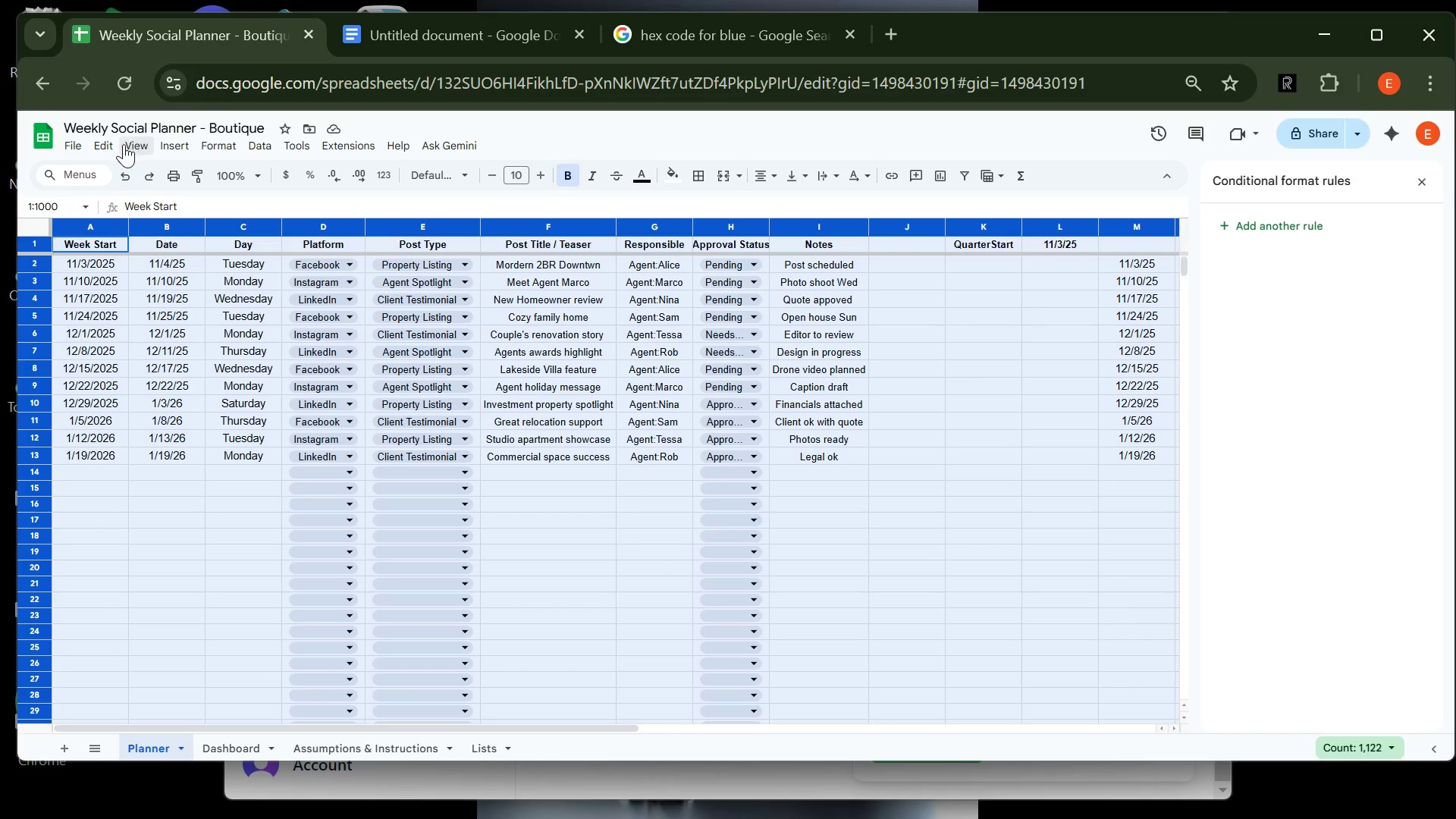 
left_click([221, 155])
 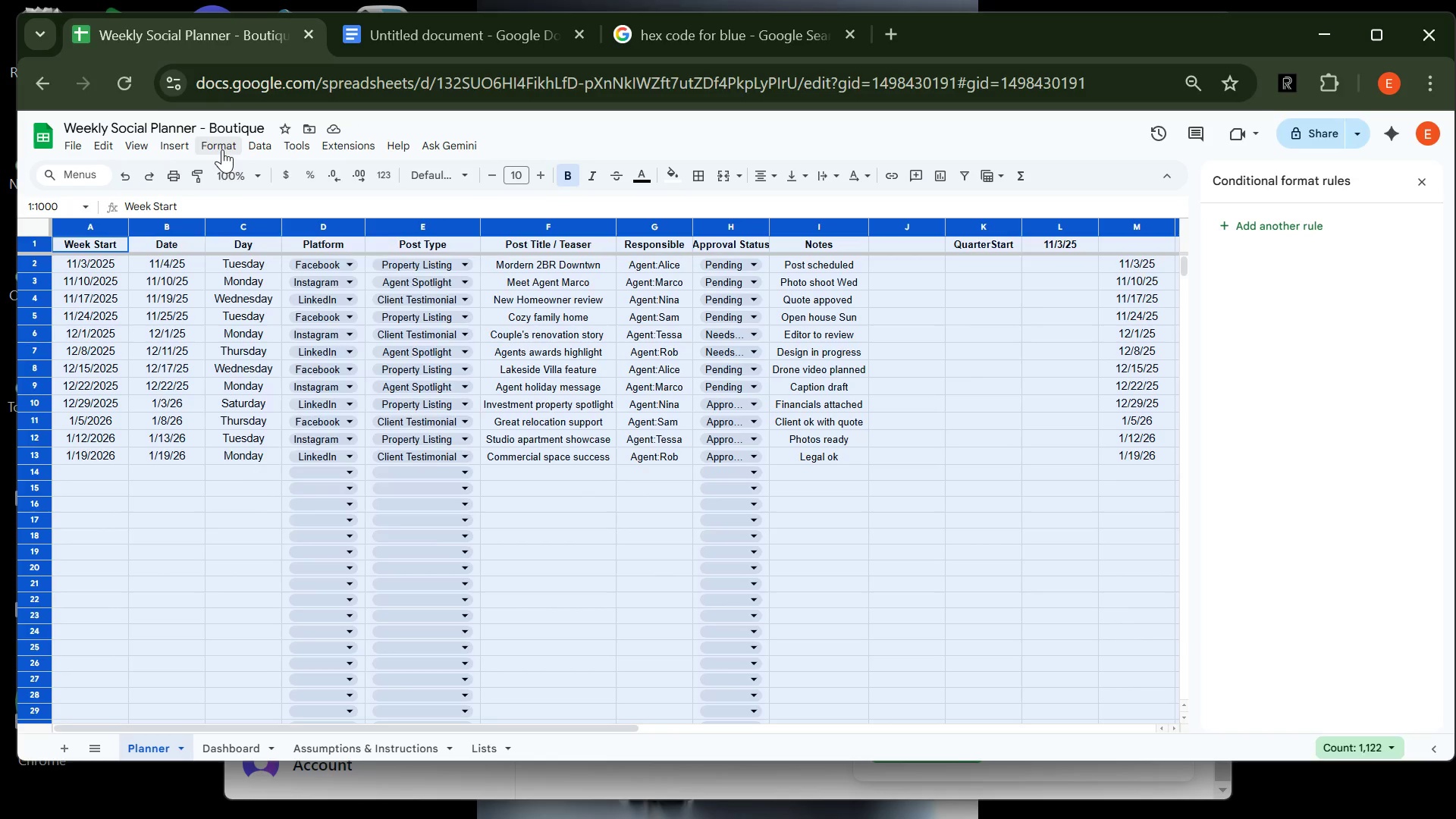 
left_click([222, 149])
 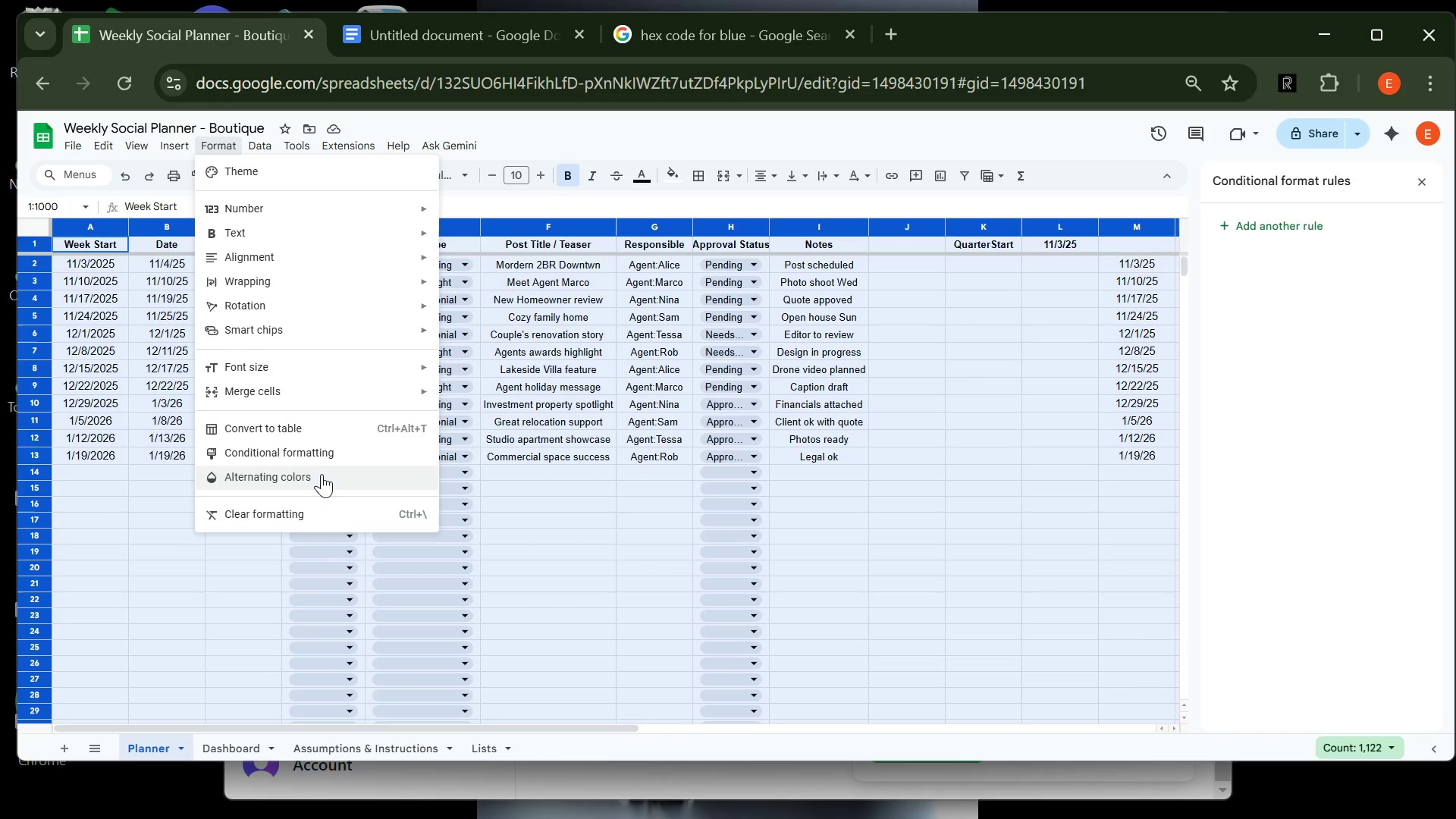 
left_click([321, 475])
 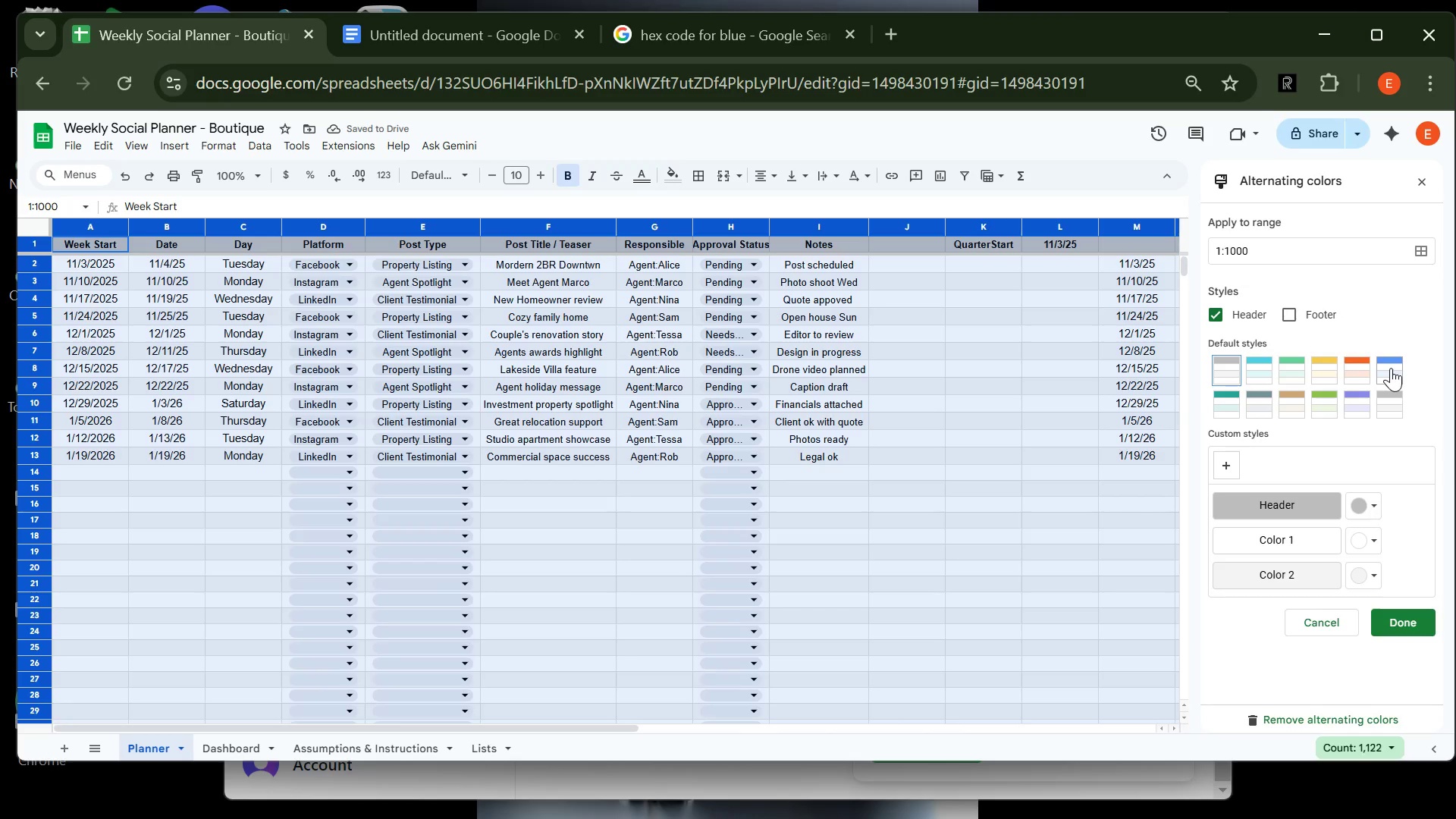 
left_click([1391, 368])
 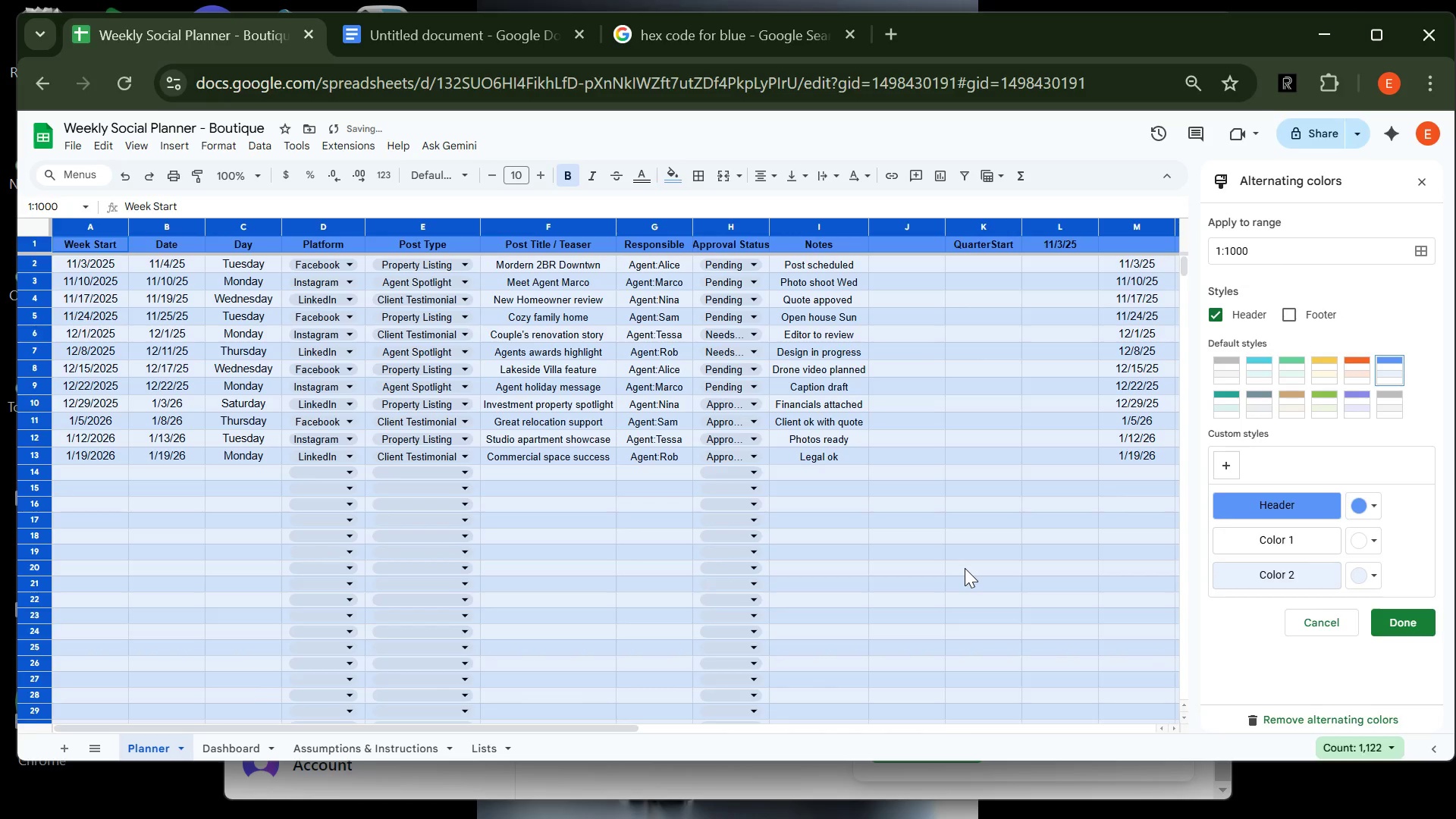 
left_click([965, 568])
 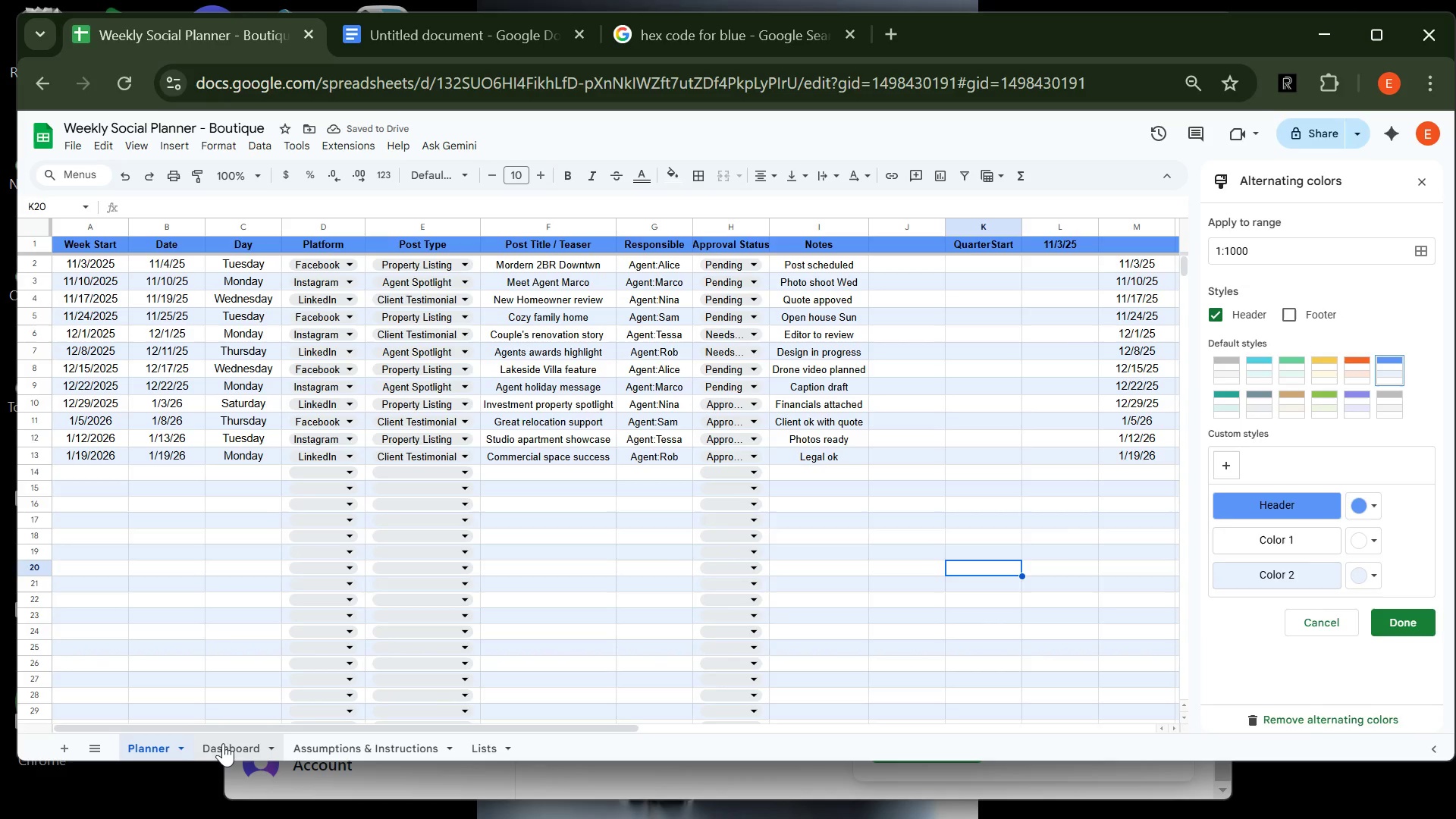 
left_click([231, 746])
 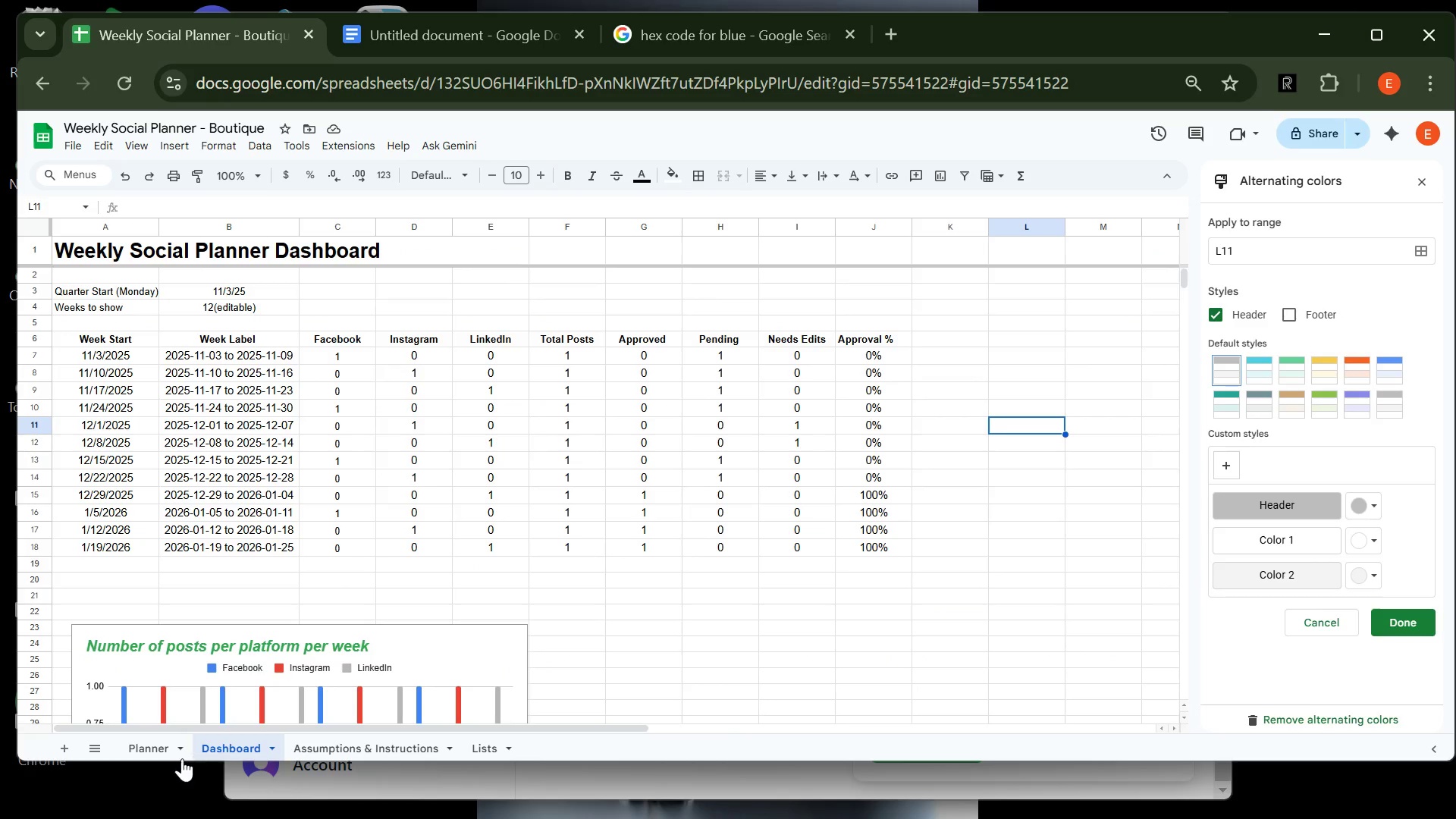 
left_click([153, 747])
 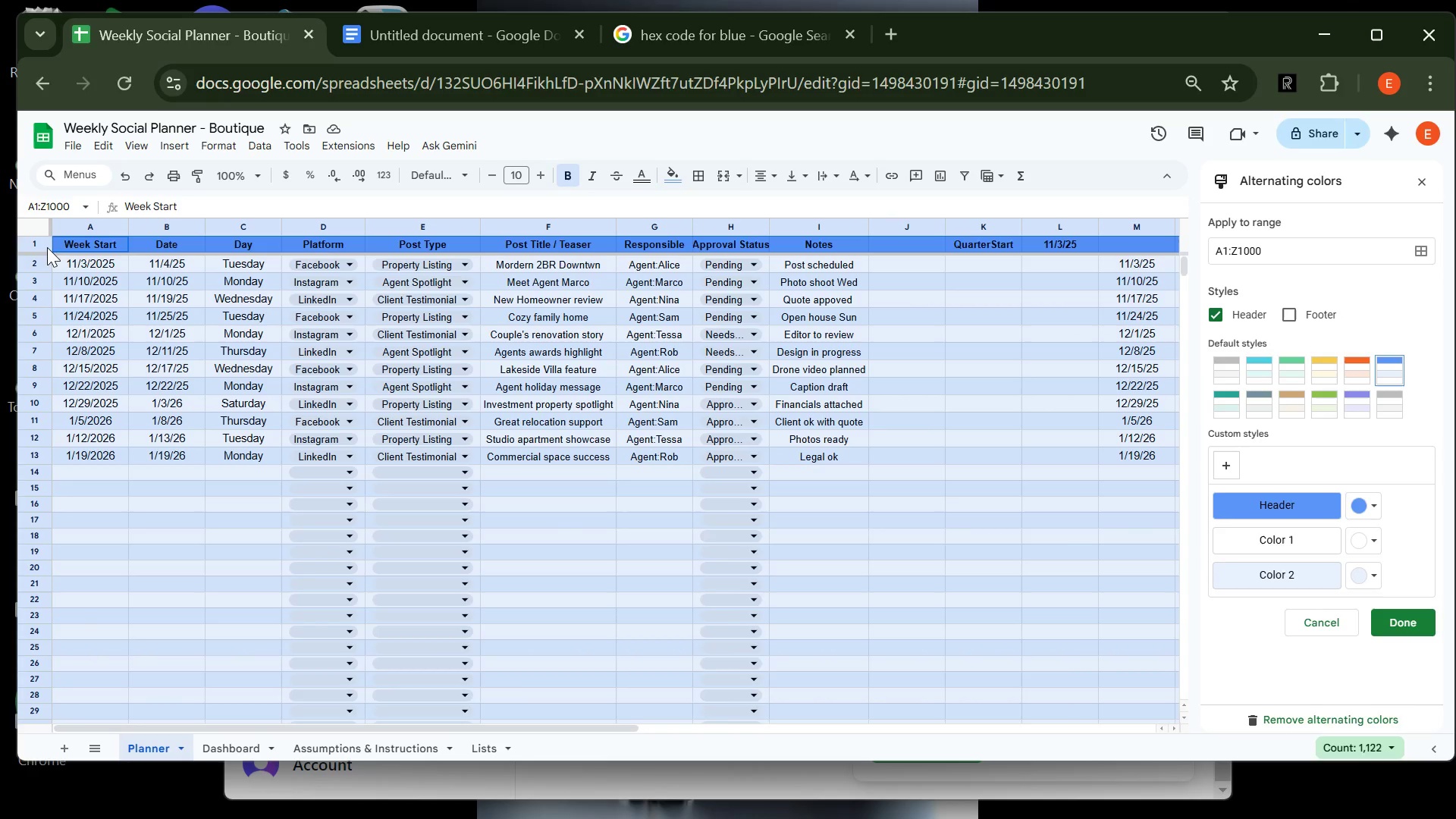 
left_click([49, 251])
 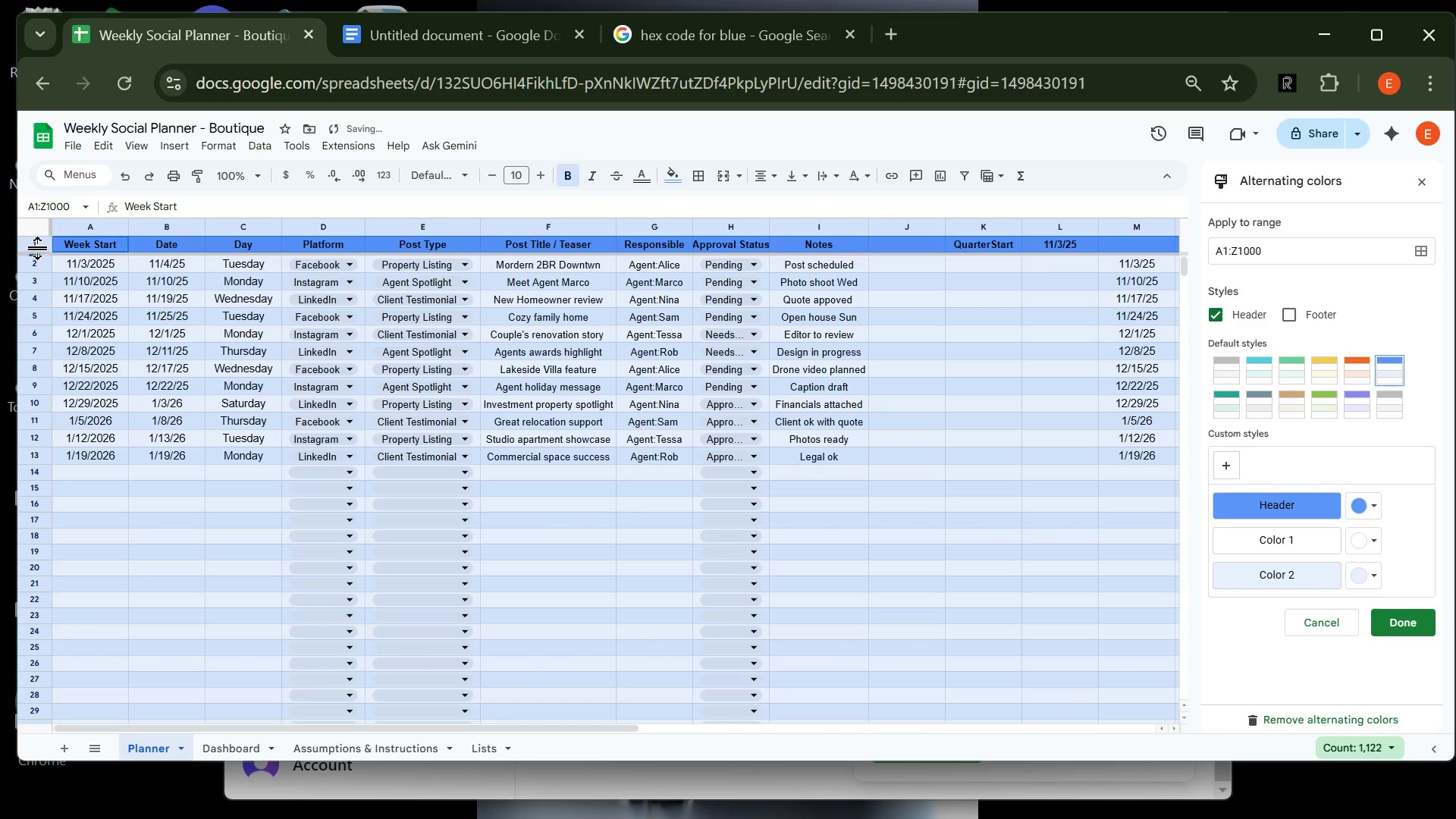 
left_click([39, 246])
 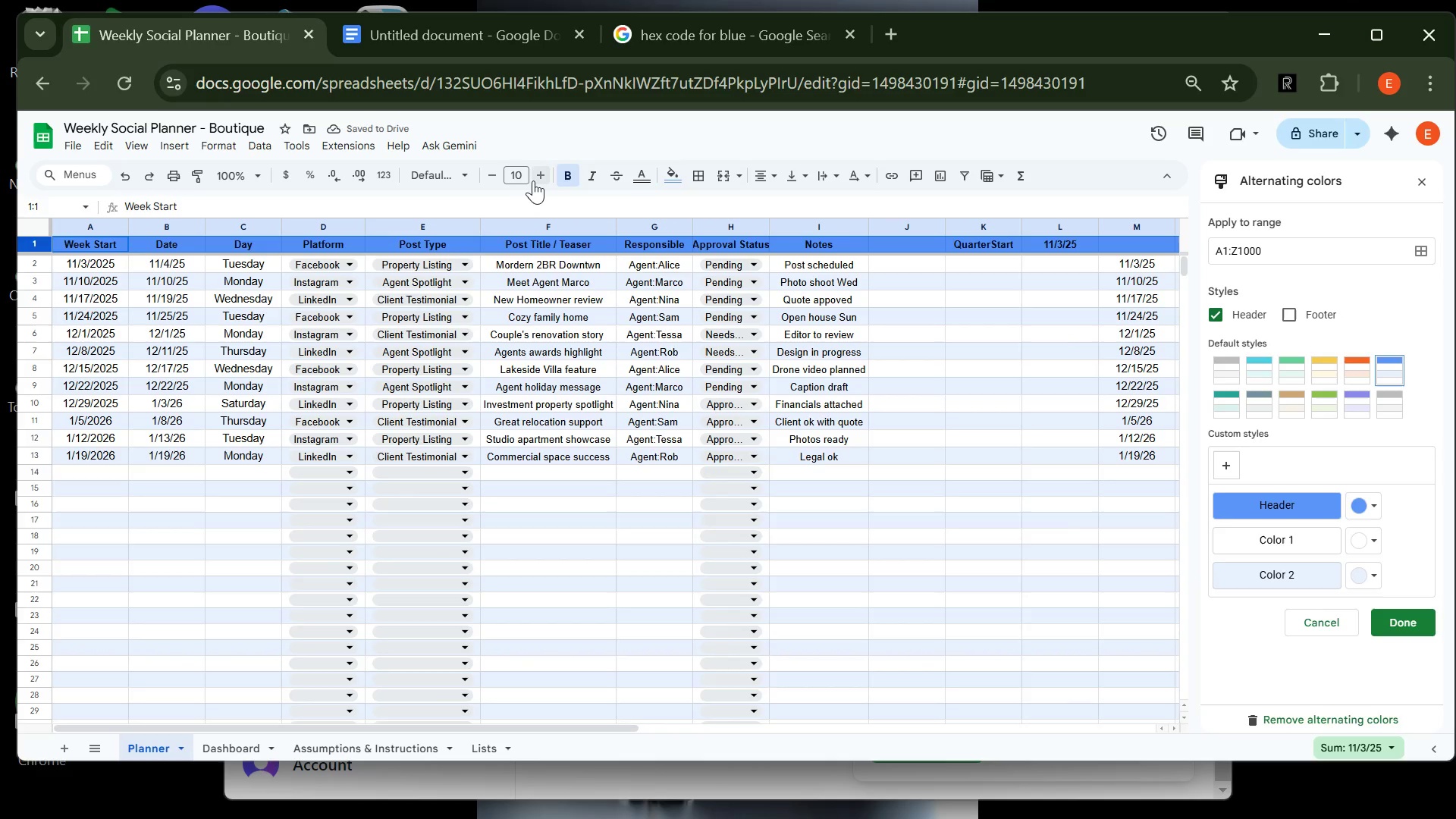 
left_click([539, 177])
 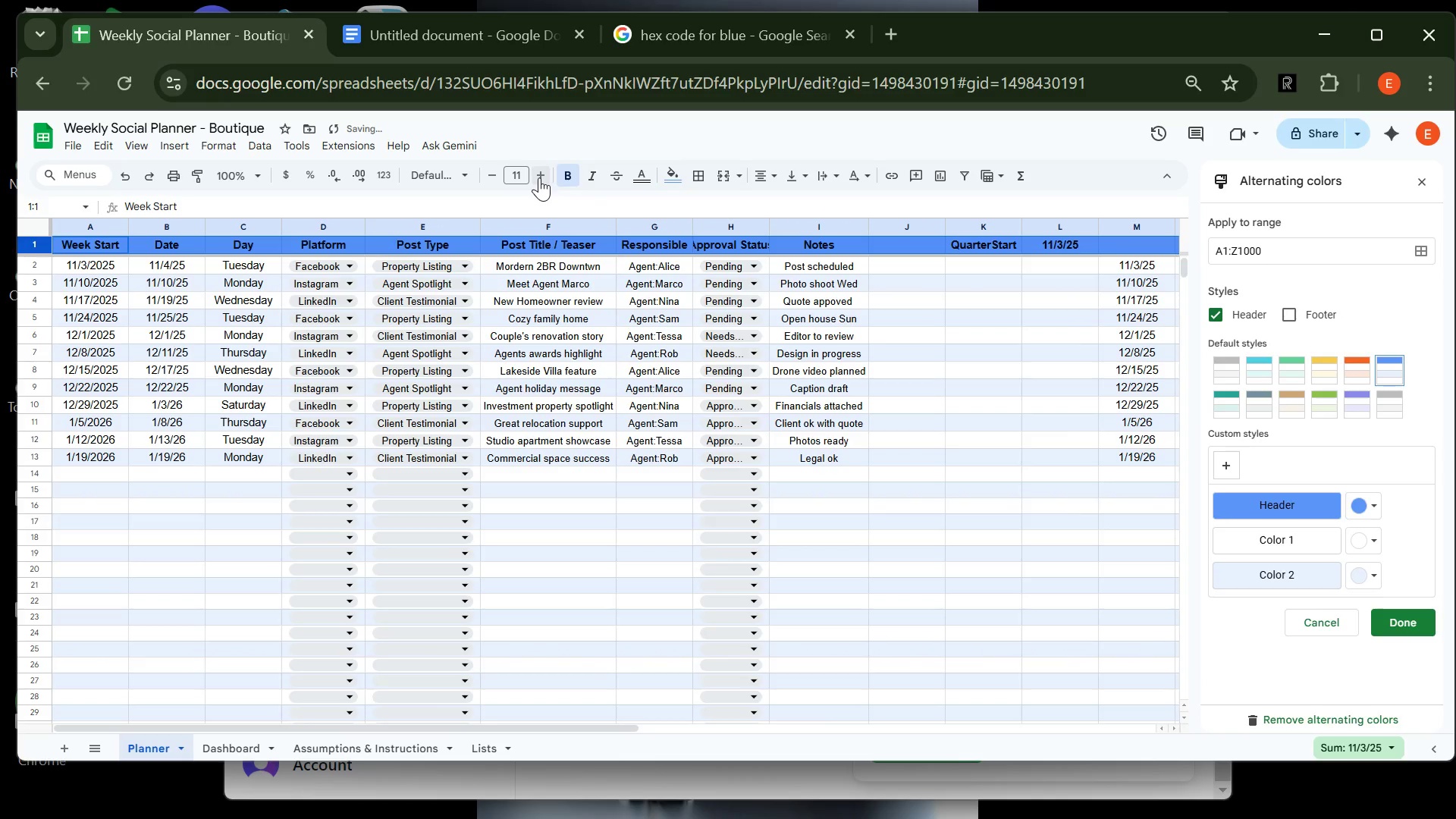 
left_click([539, 177])
 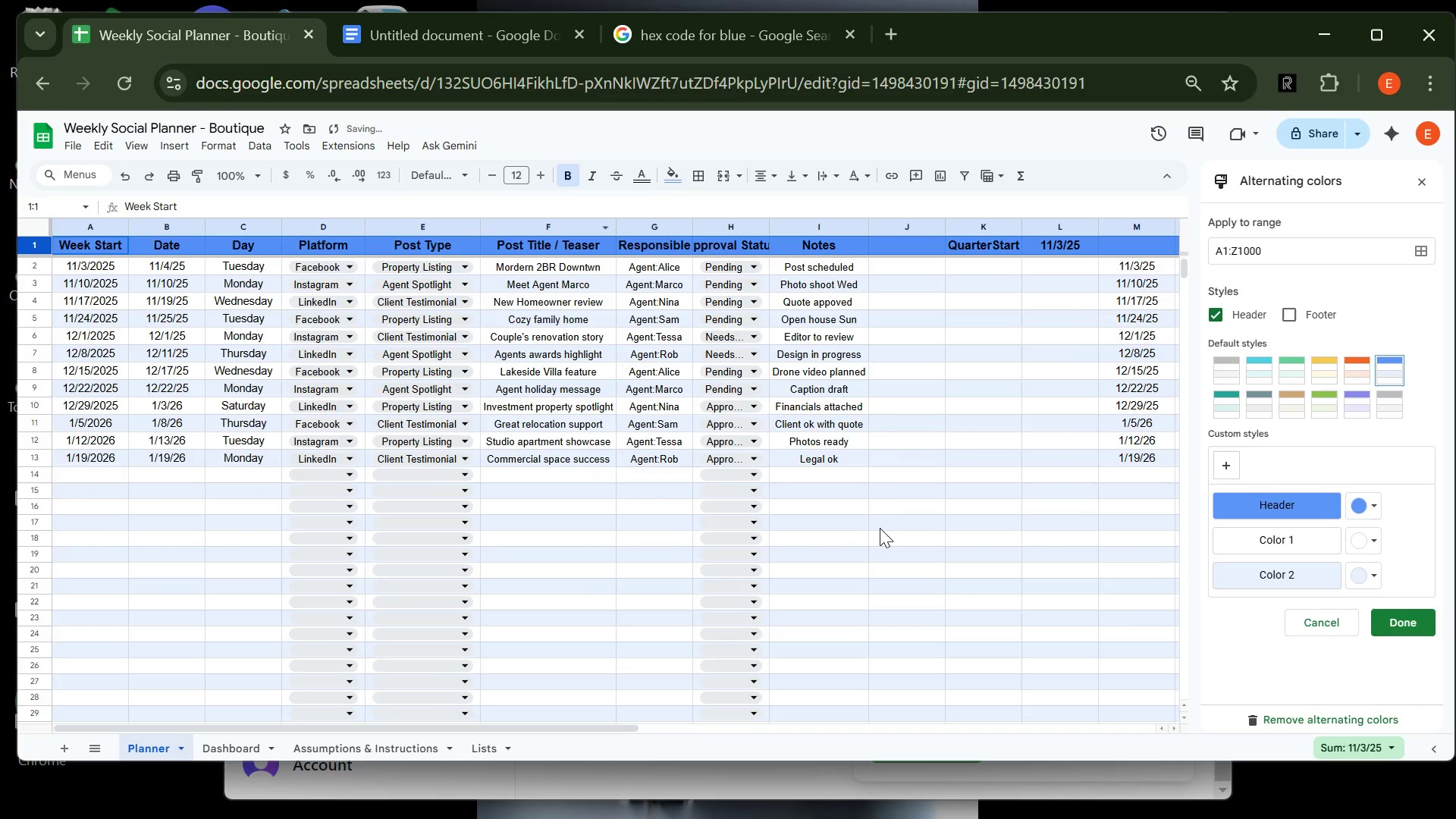 
left_click([883, 527])
 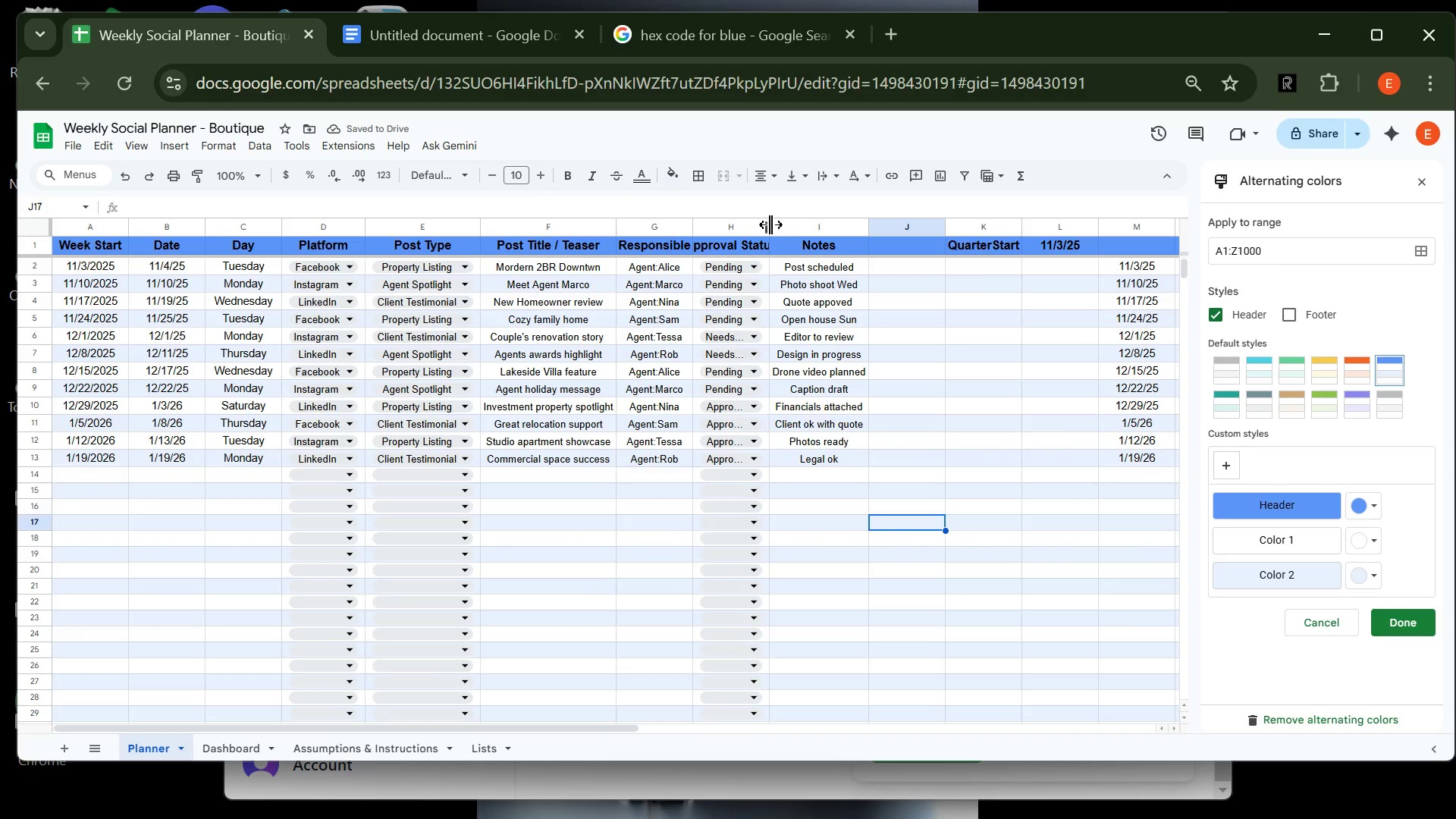 
double_click([770, 224])
 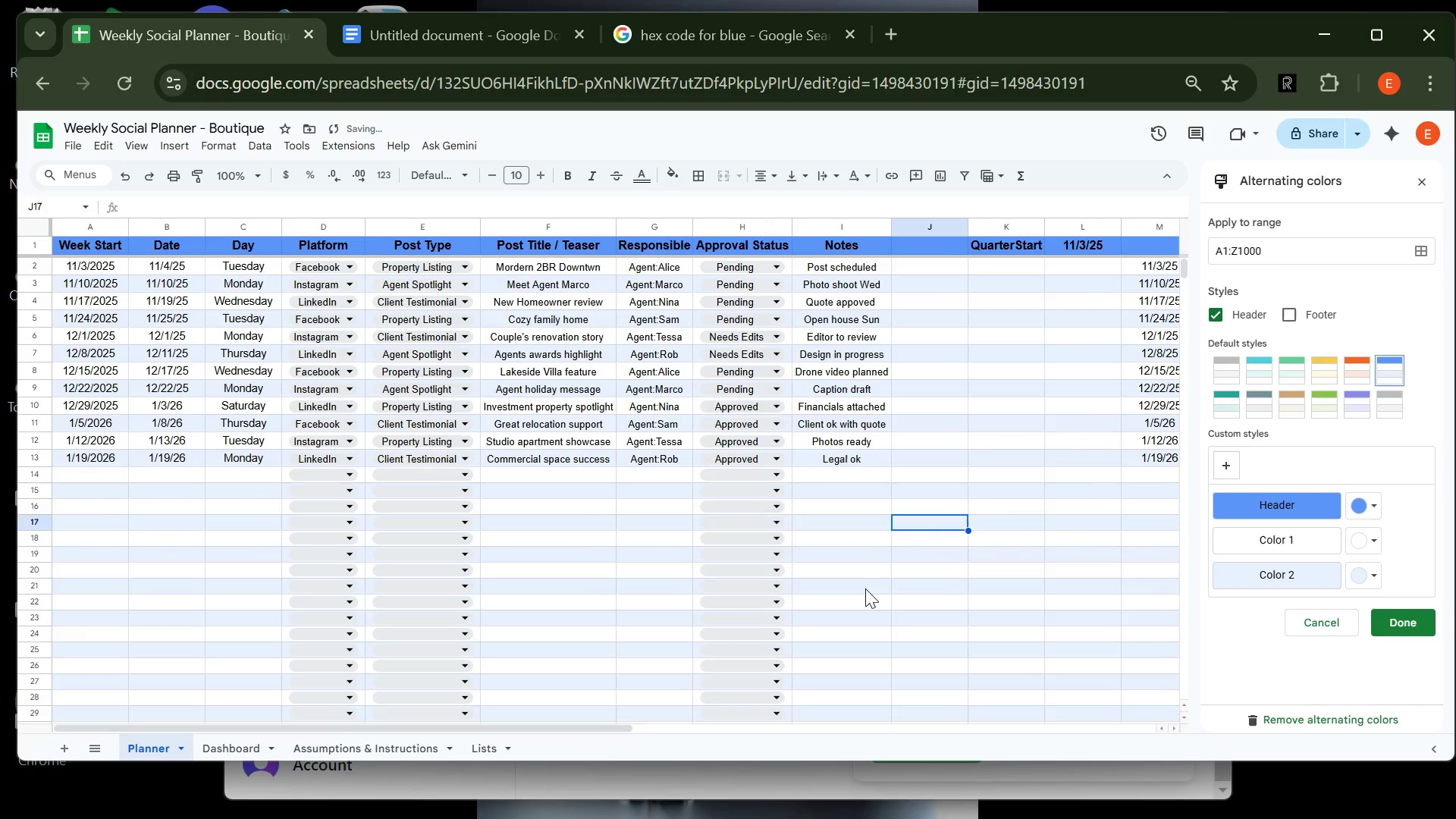 
left_click([865, 588])
 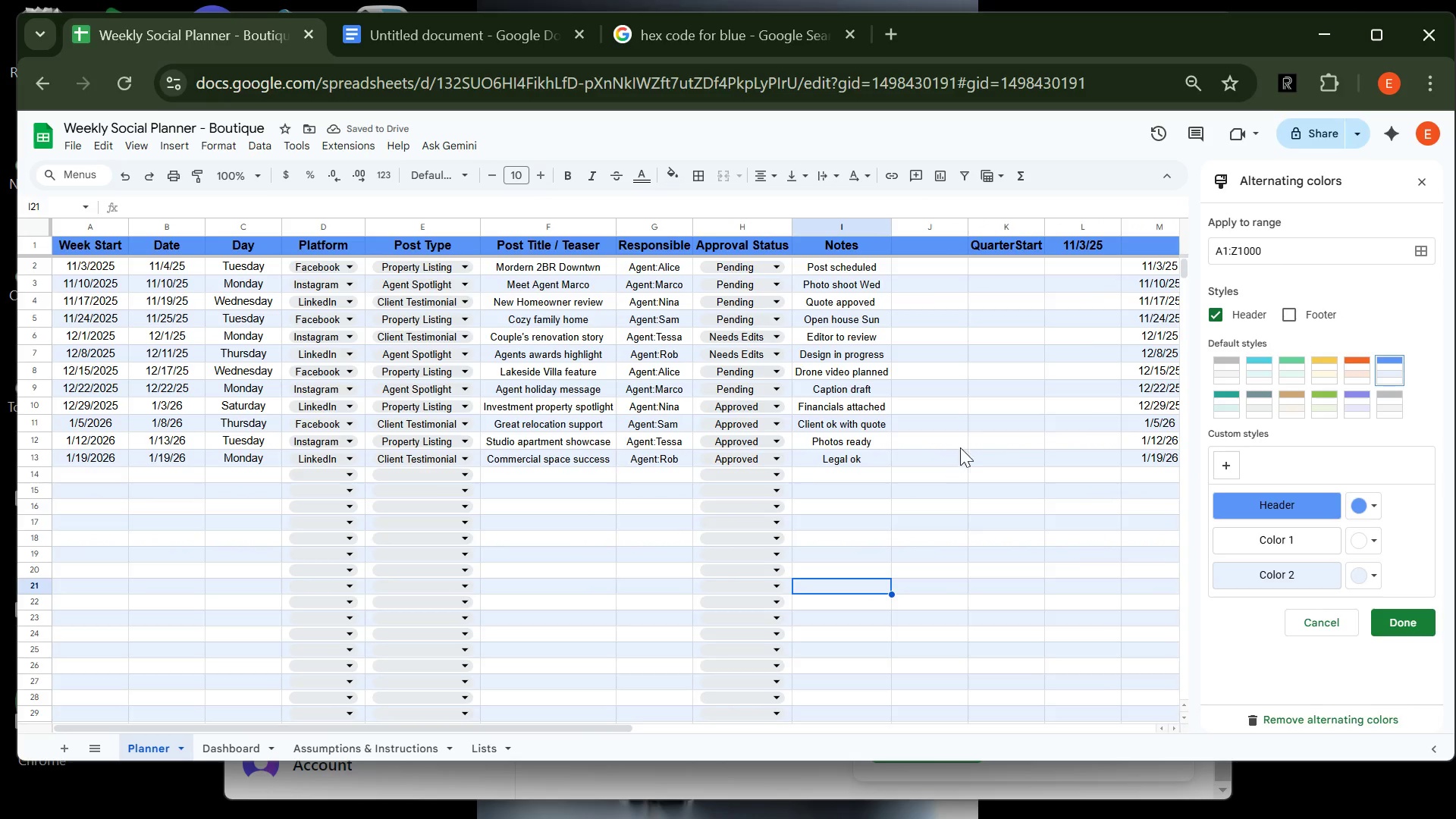 
mouse_move([1421, 200])
 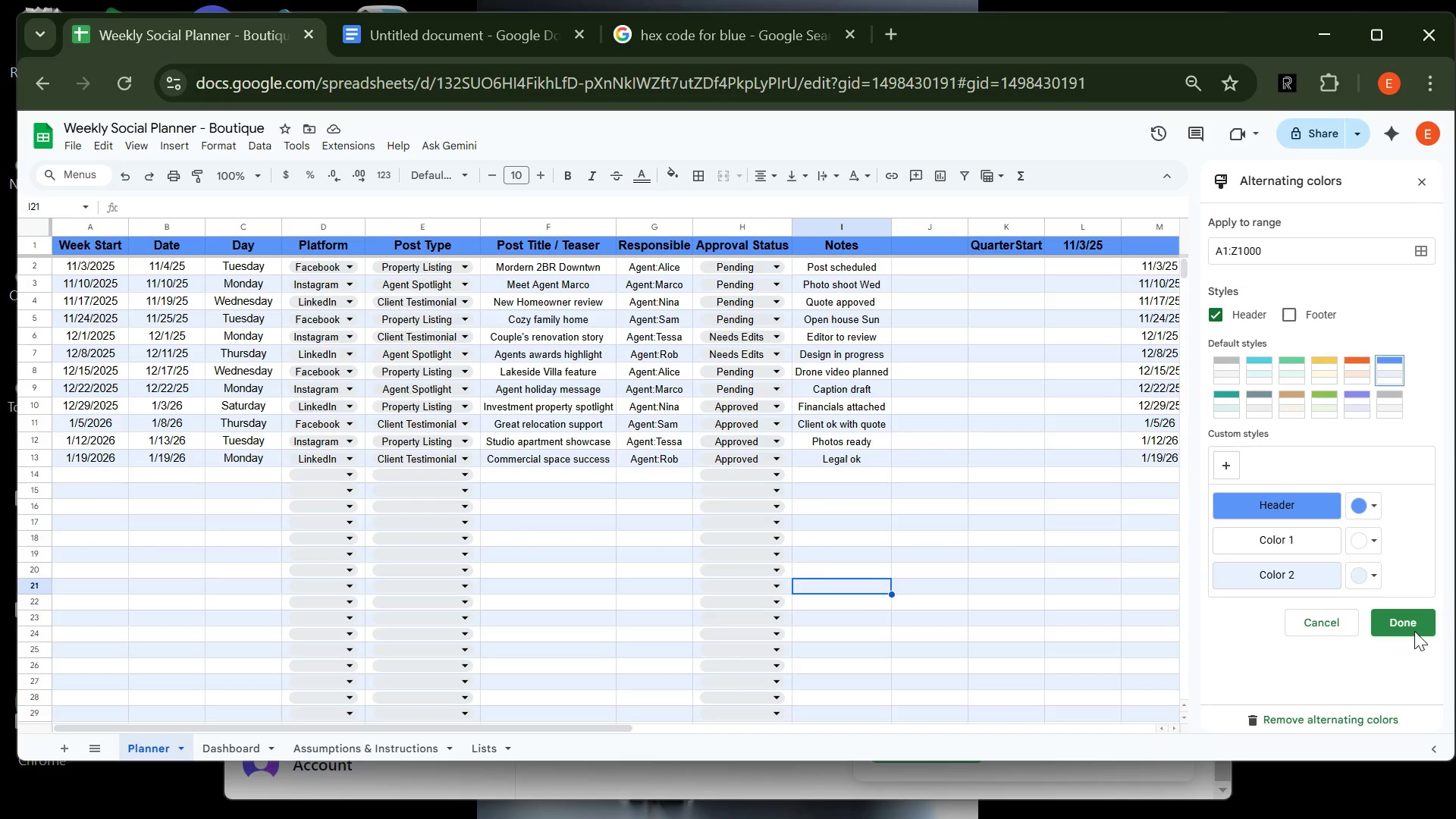 
left_click([1414, 631])
 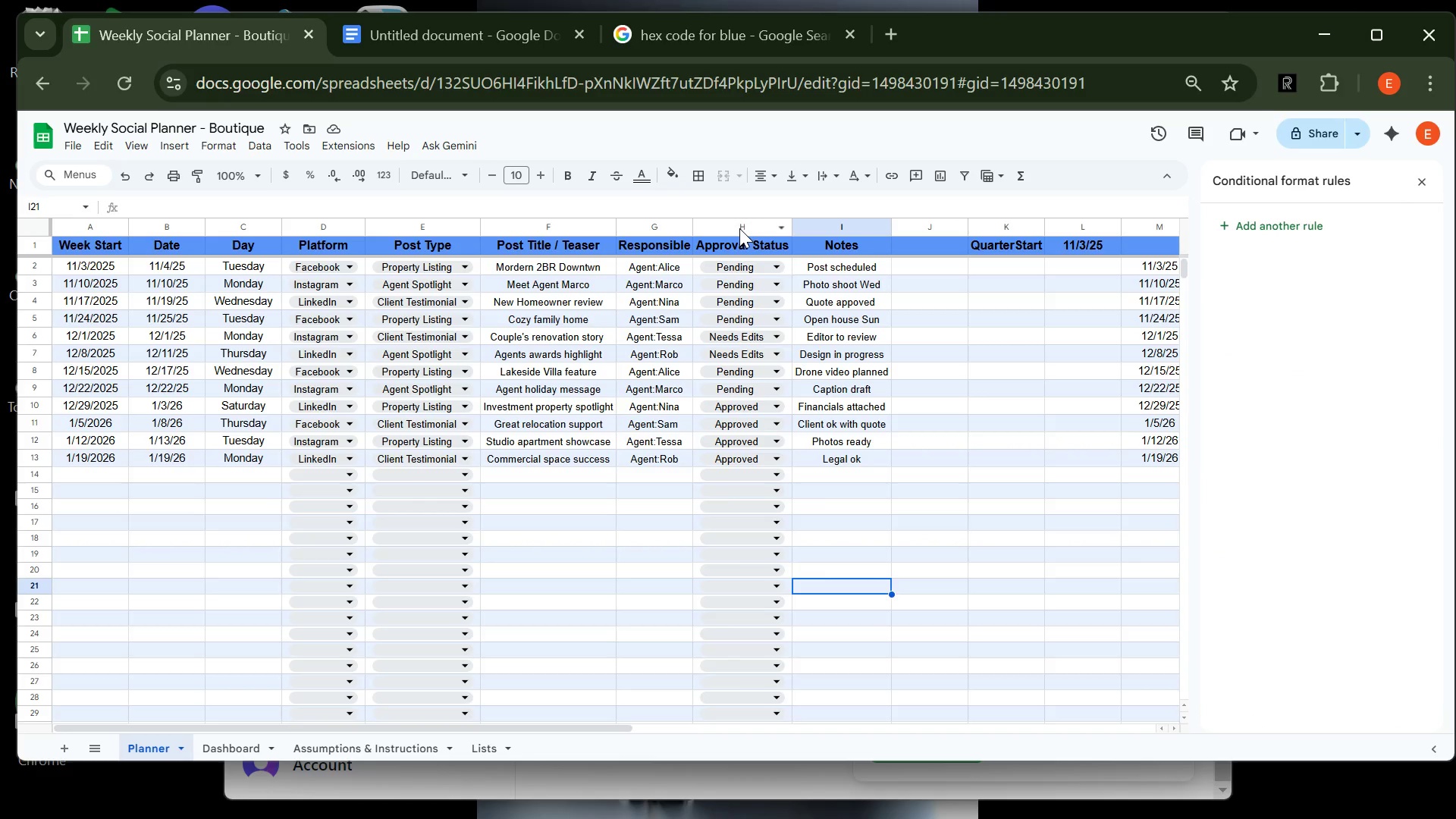 
left_click([739, 228])
 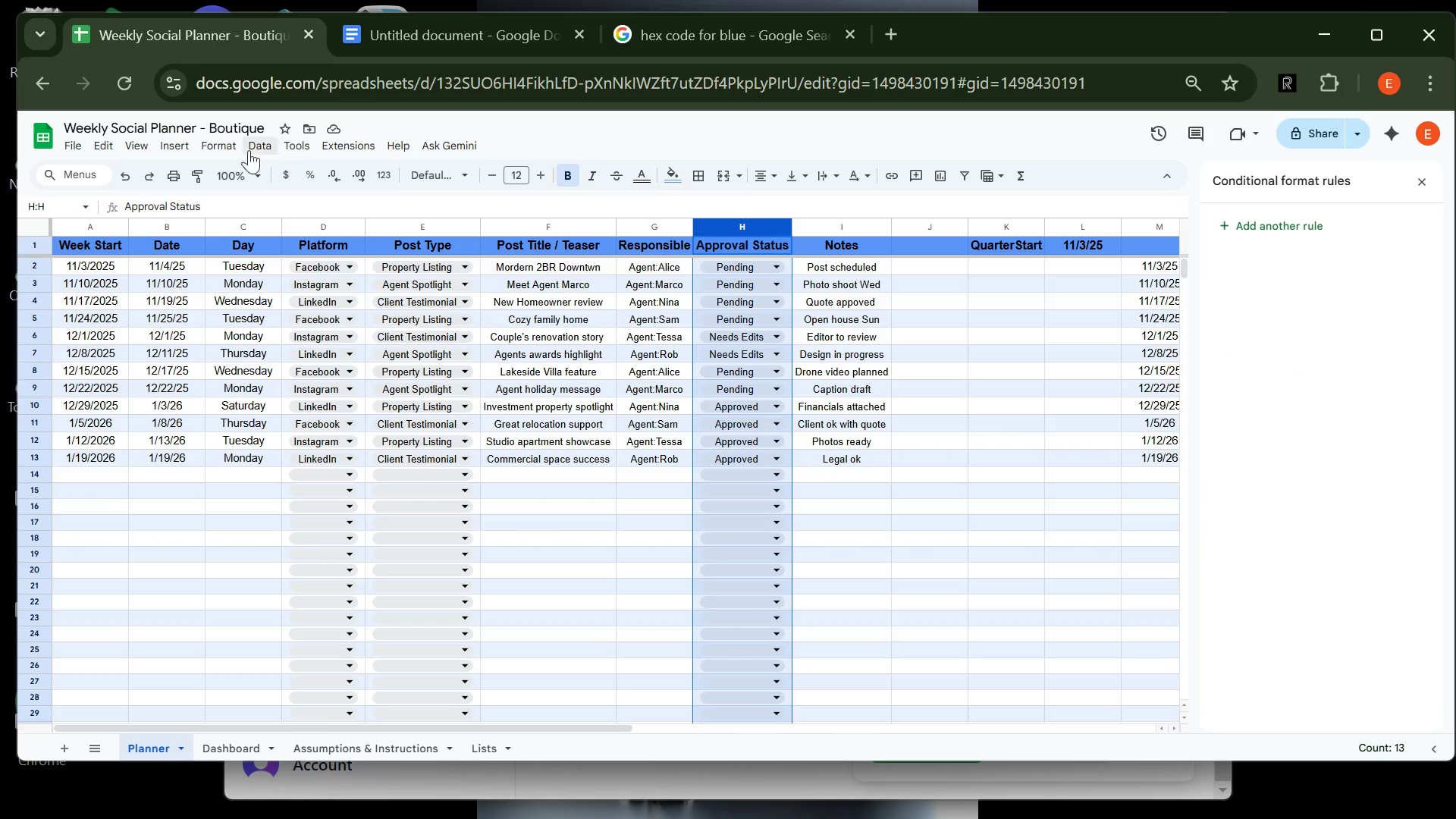 
left_click([222, 152])
 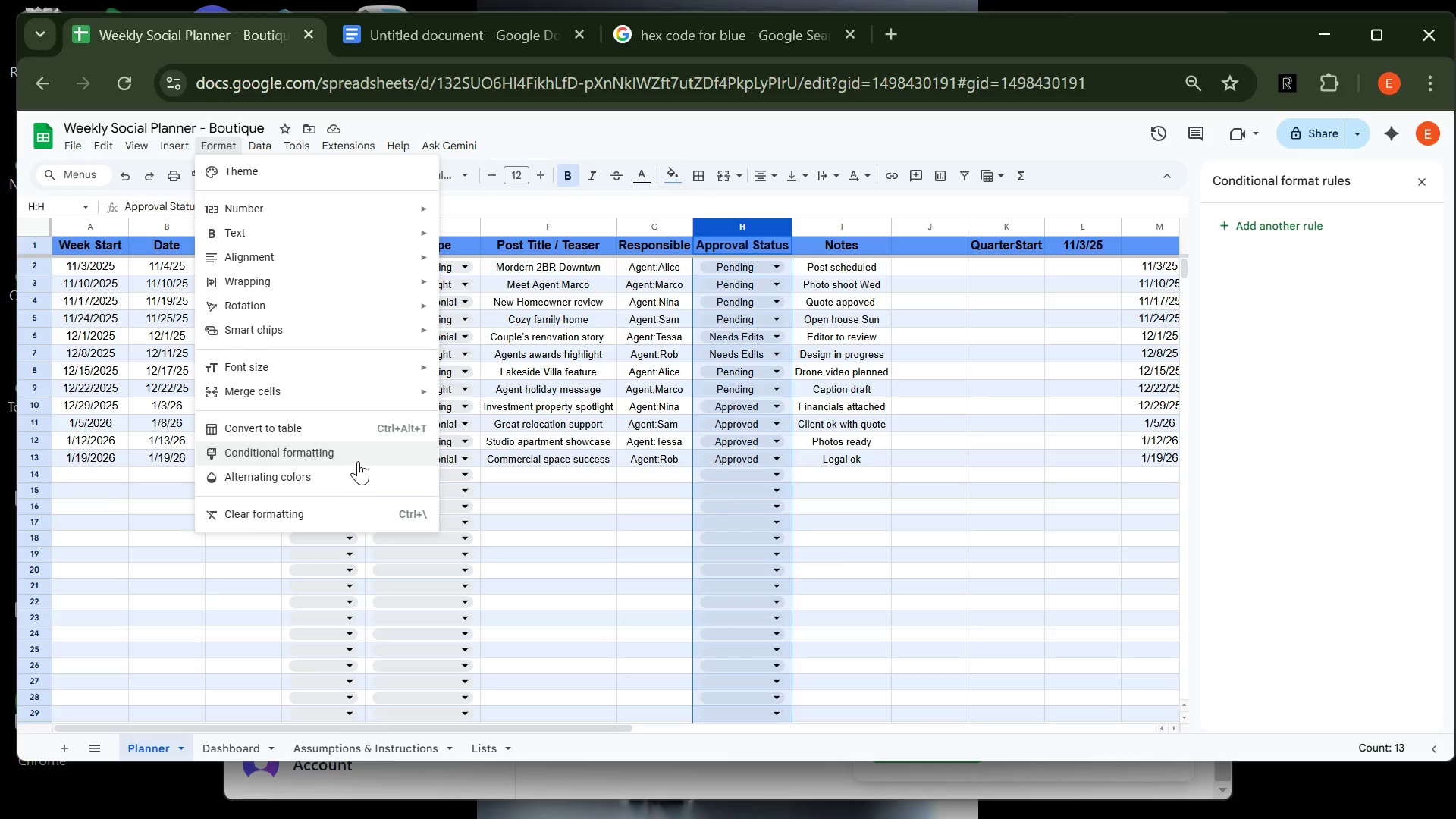 
left_click([356, 460])
 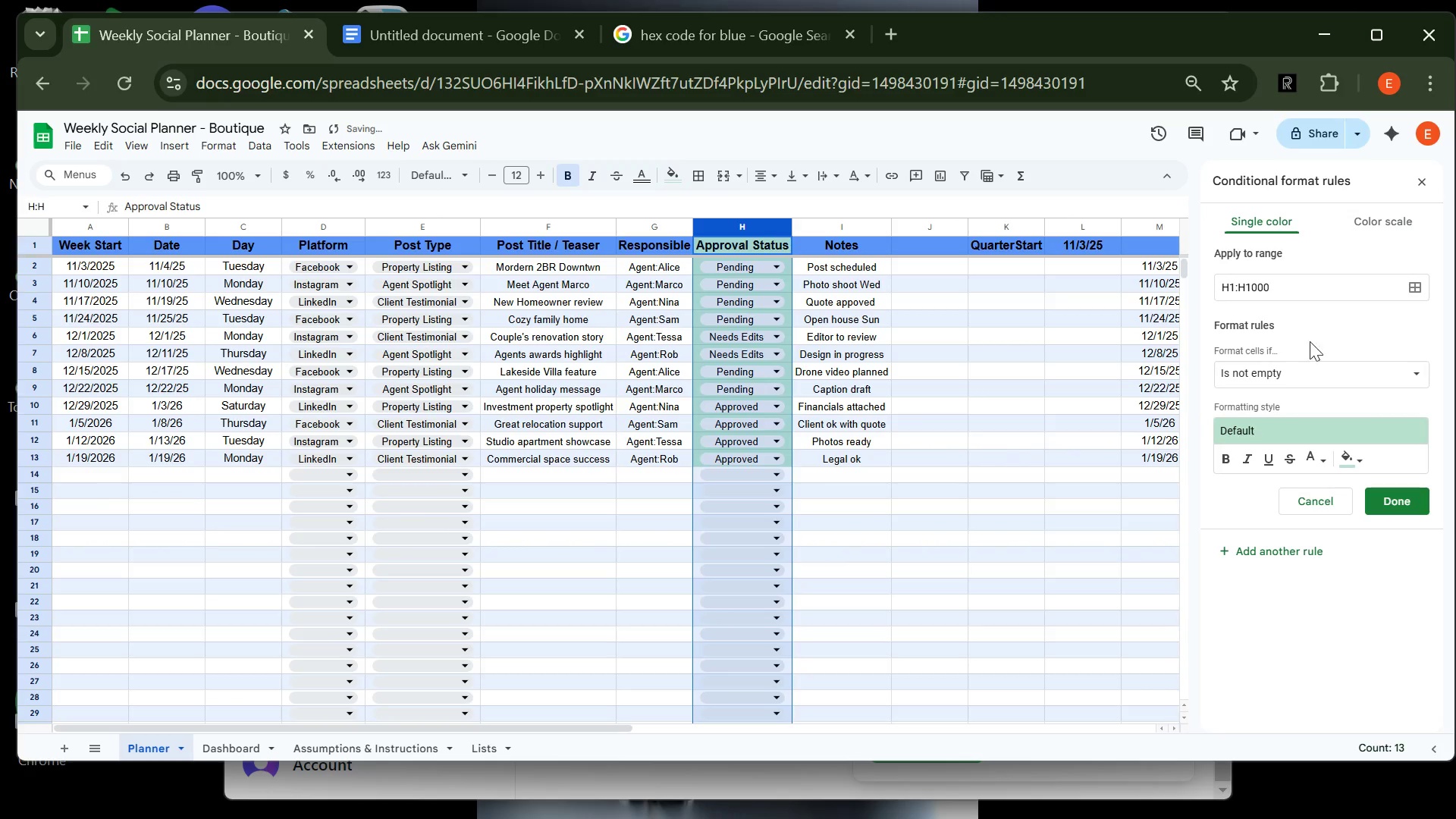 
left_click([1318, 375])
 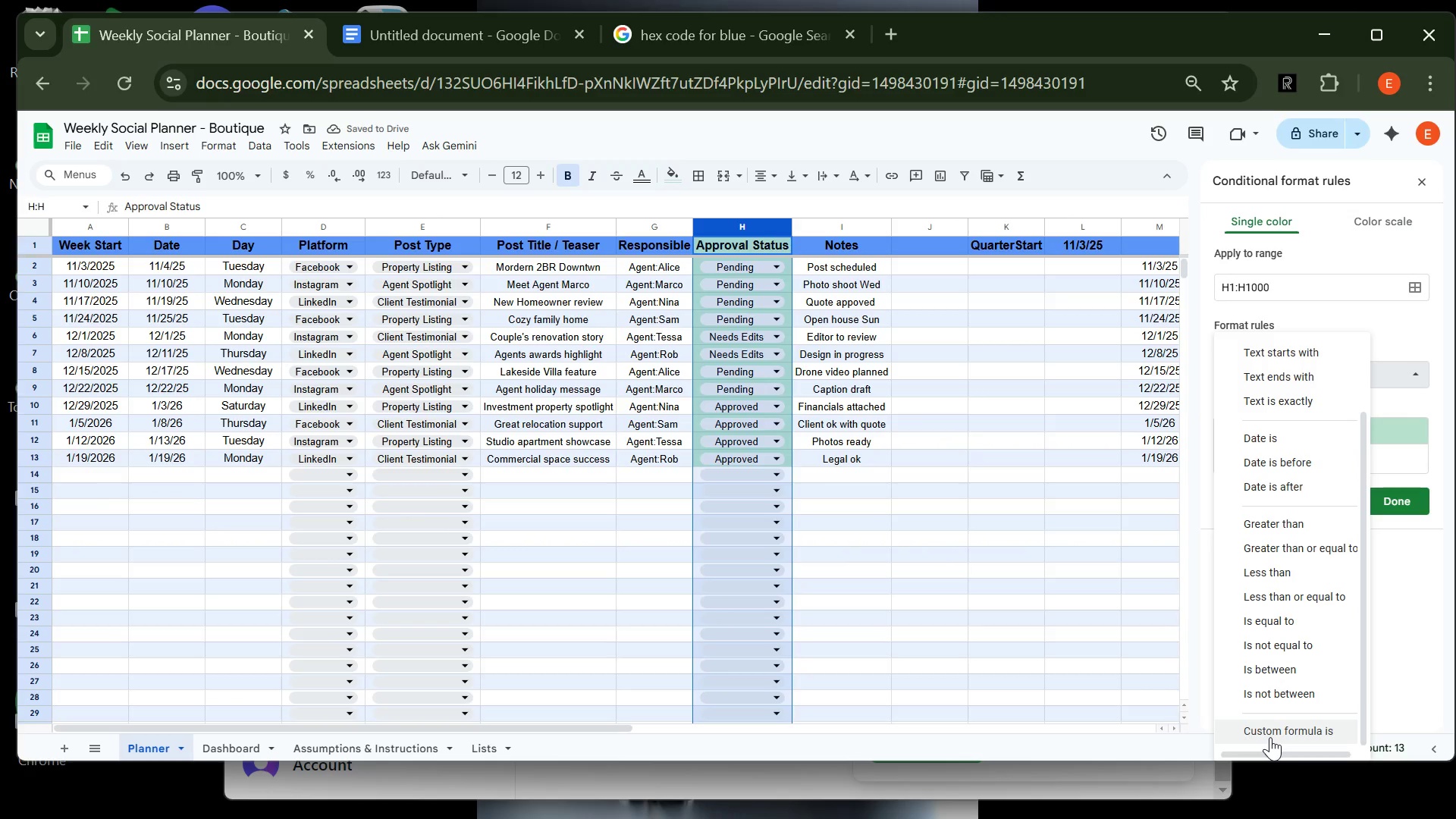 
left_click([1270, 737])
 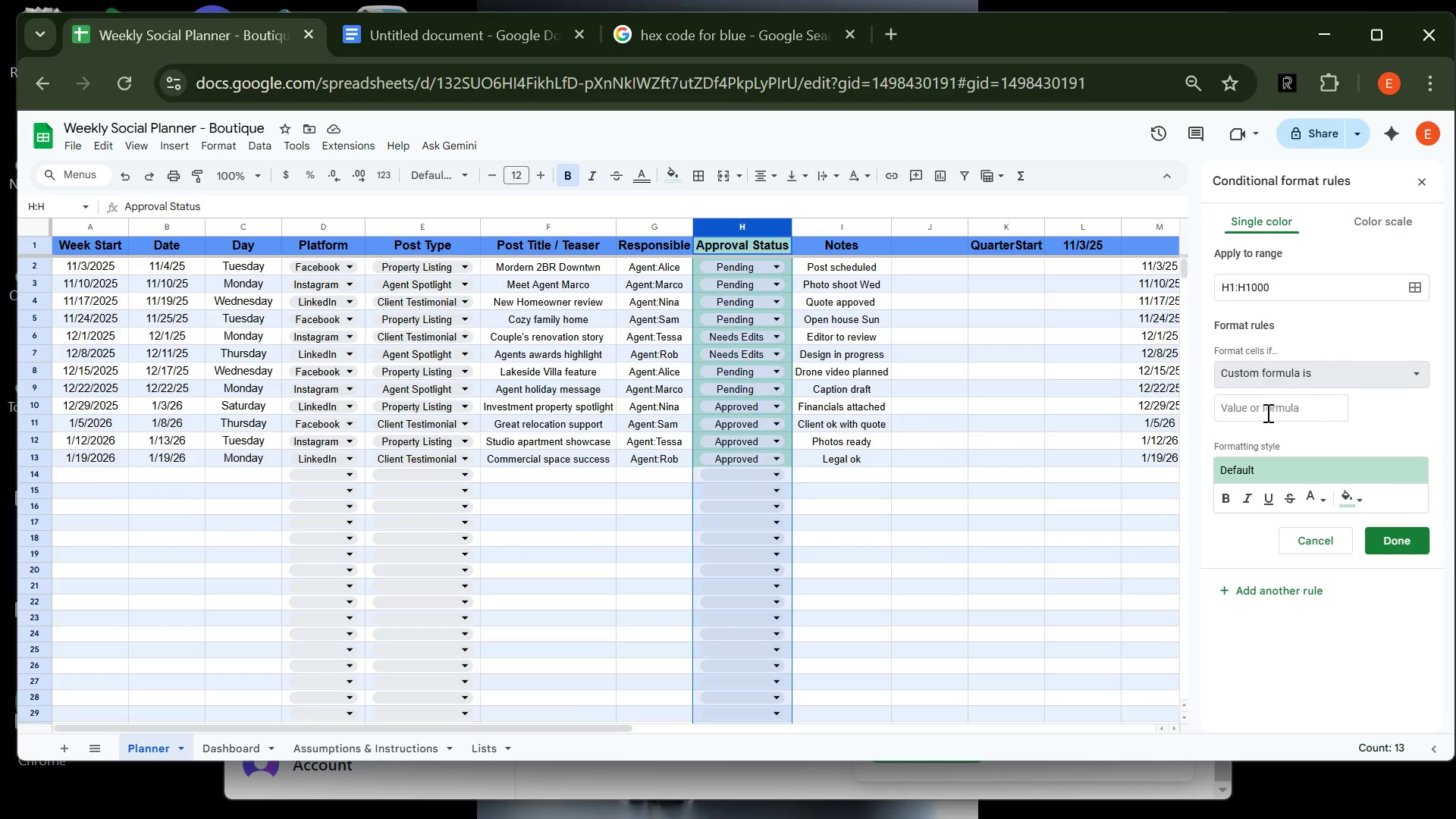 
left_click([1269, 413])
 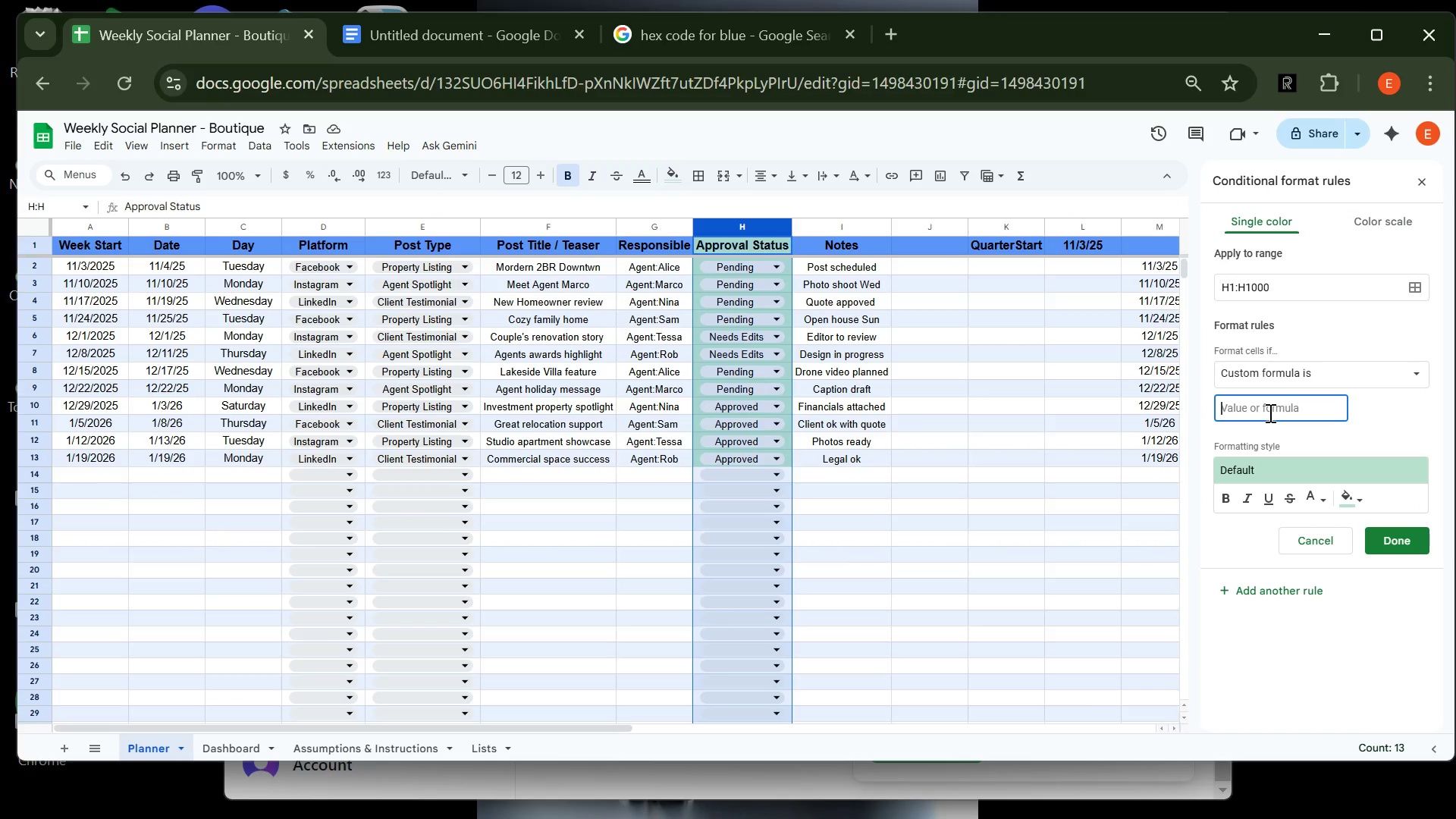 
type(=$H2=)
 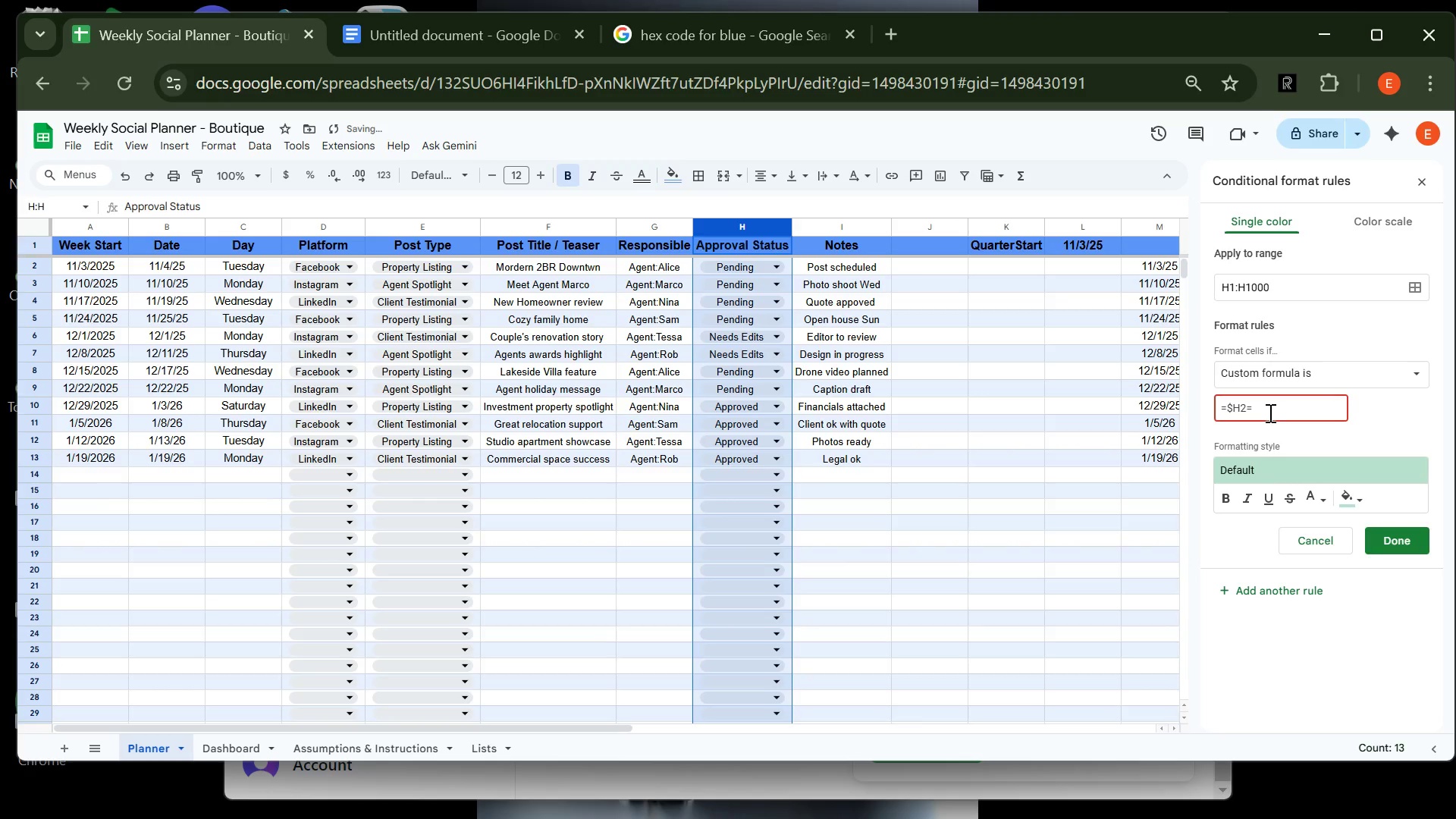 
hold_key(key=ShiftRight, duration=1.51)
 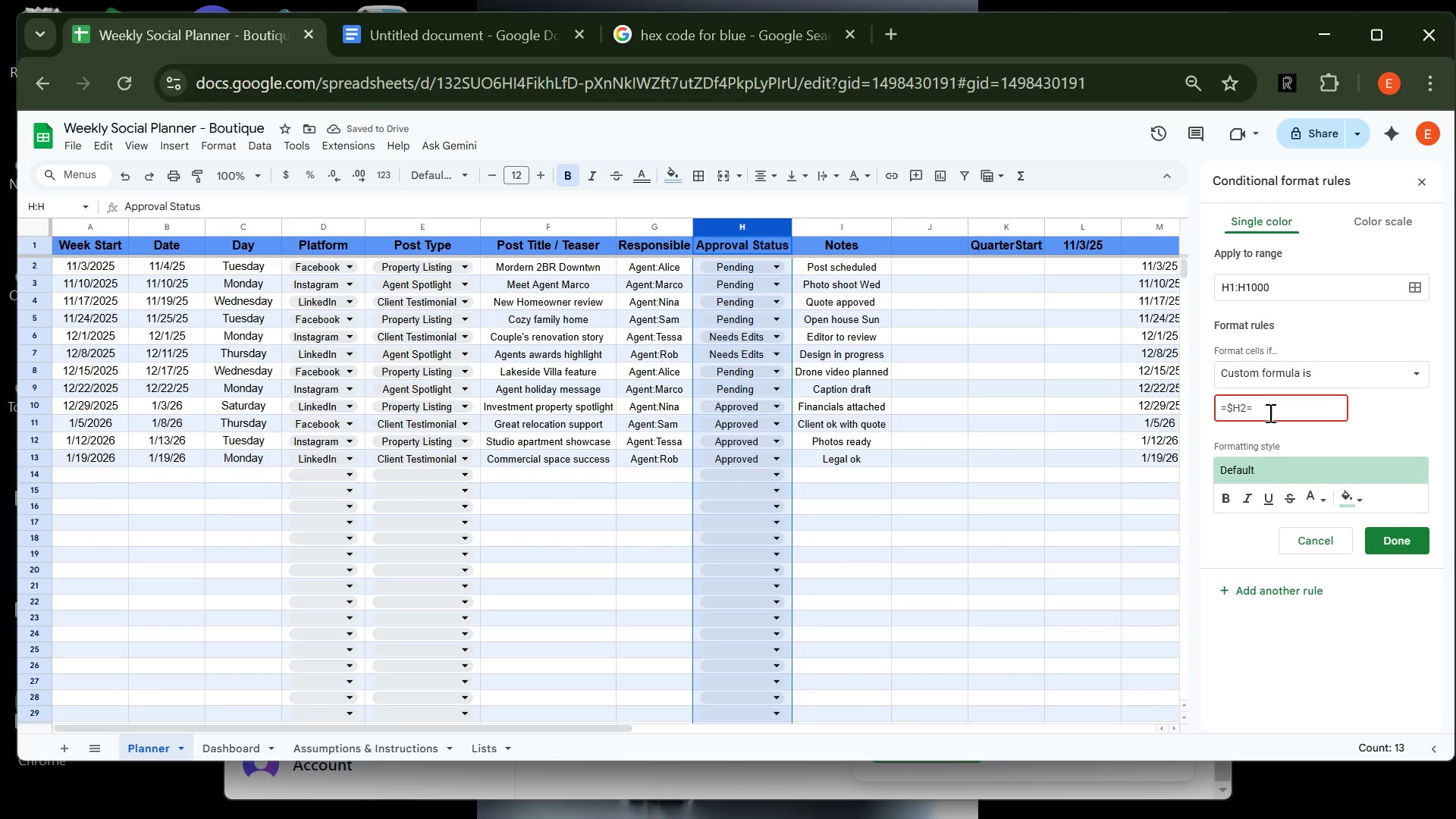 
key(Shift+Quote)
 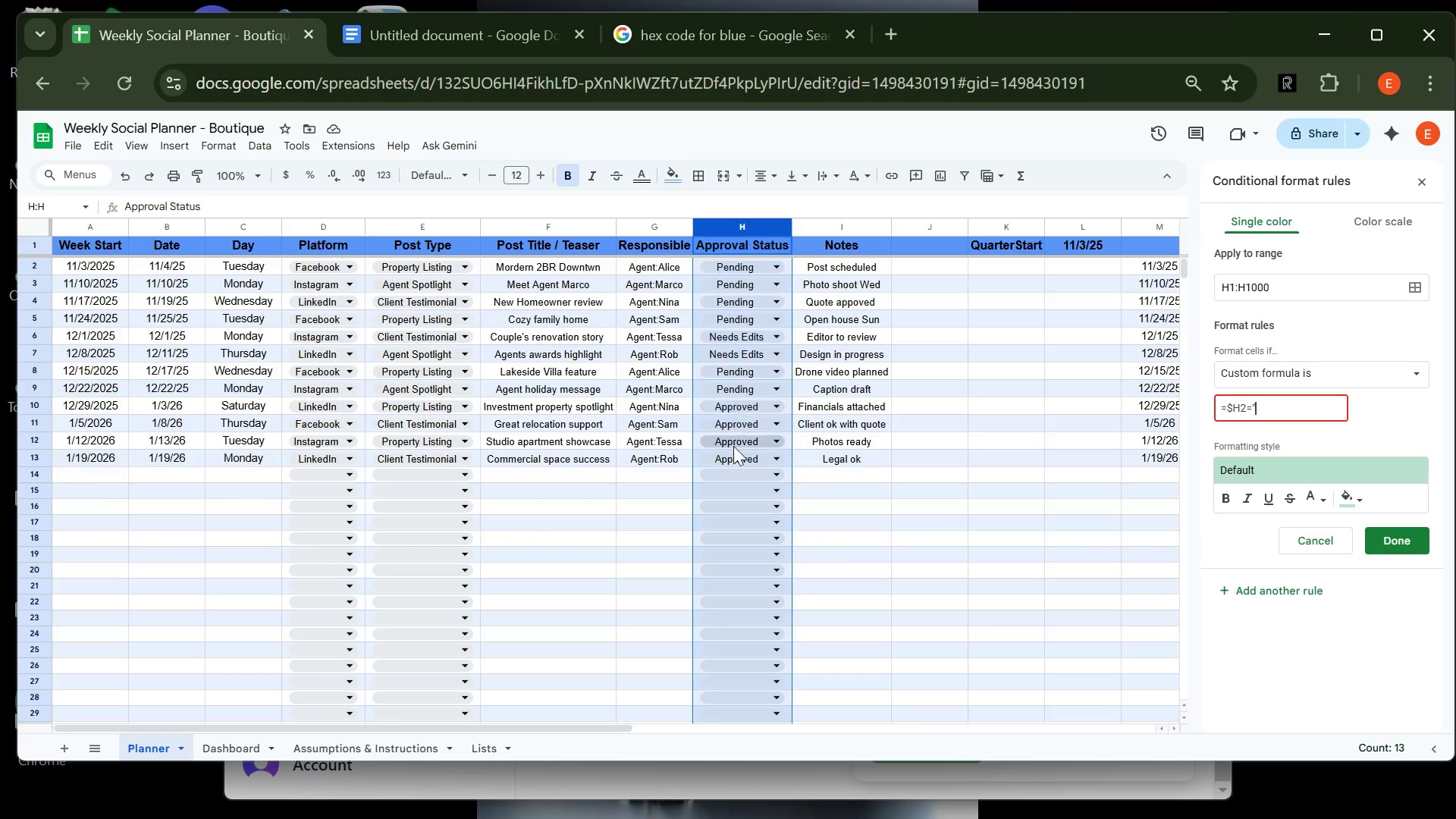 
left_click([732, 455])
 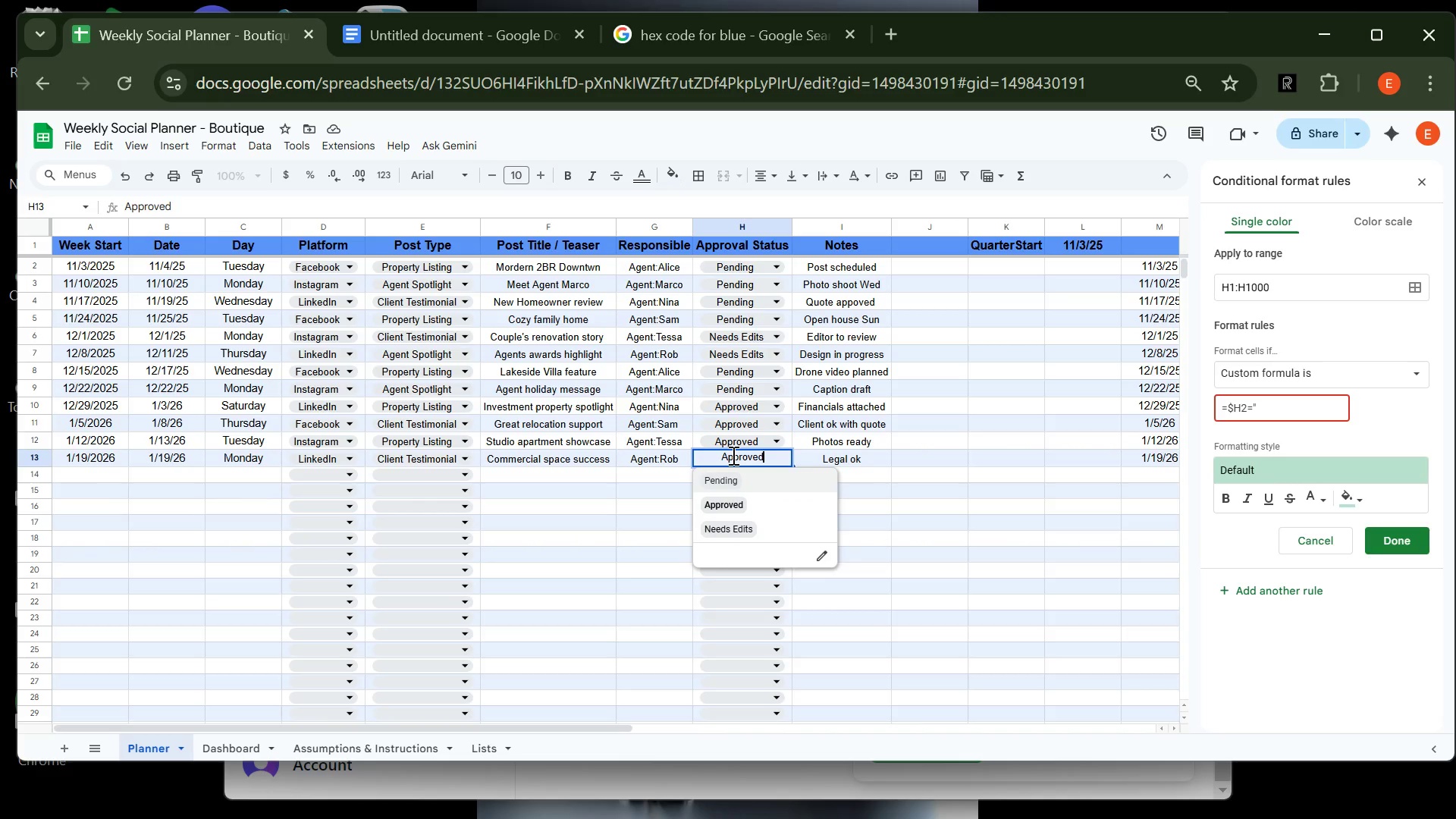 
key(Control+A)
 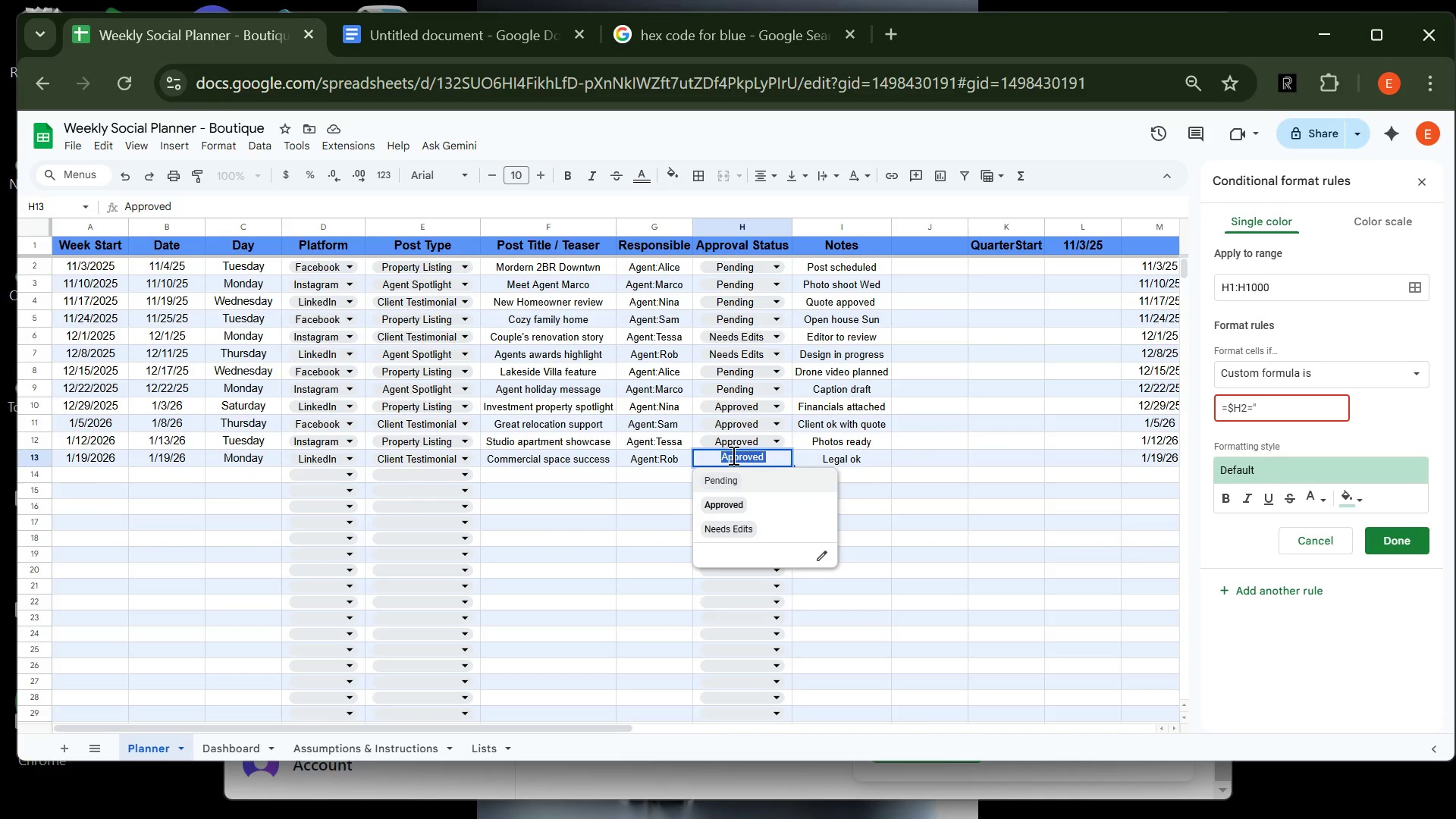 
key(Control+C)
 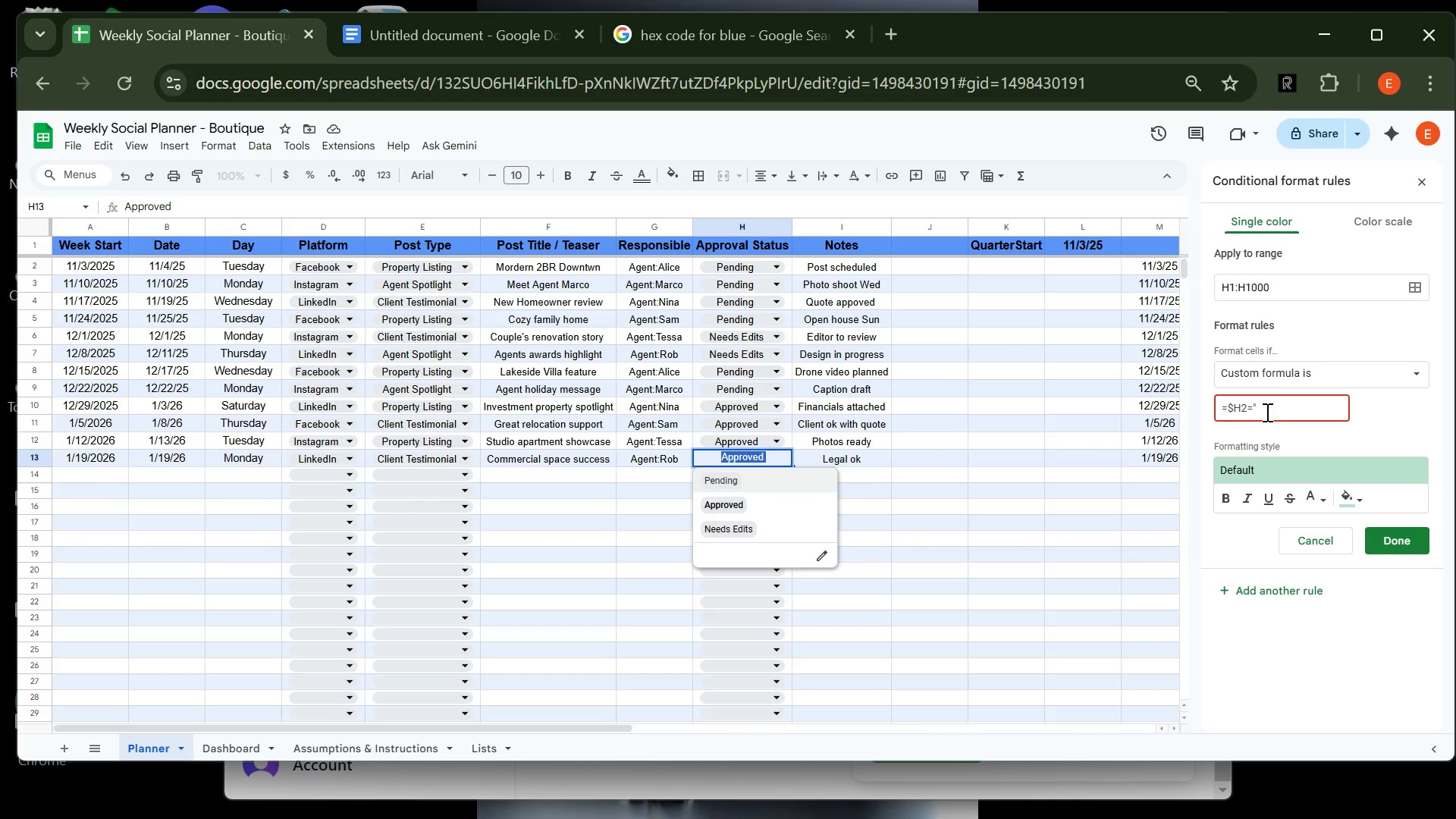 
left_click([1260, 407])
 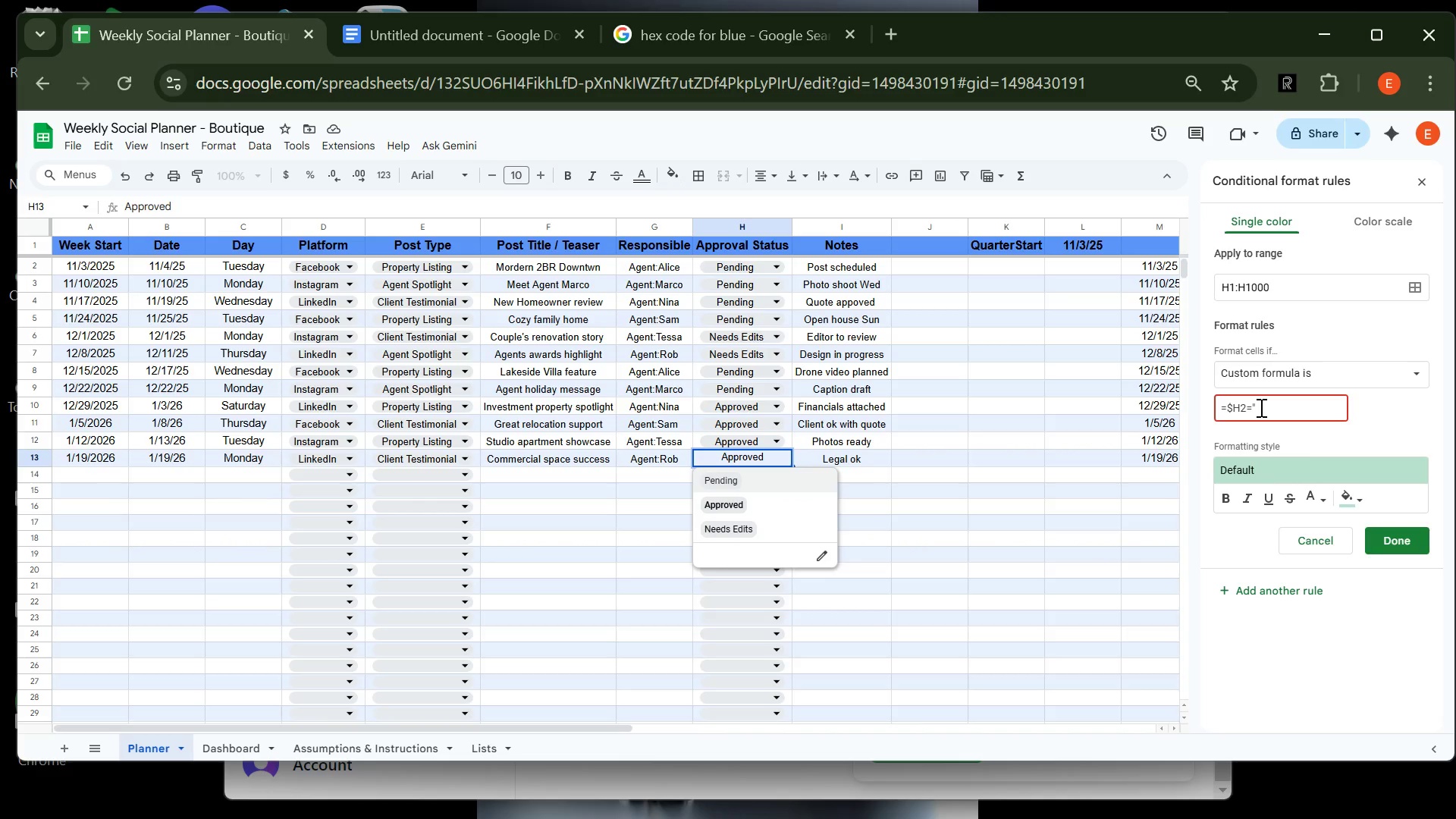 
key(Control+V)
 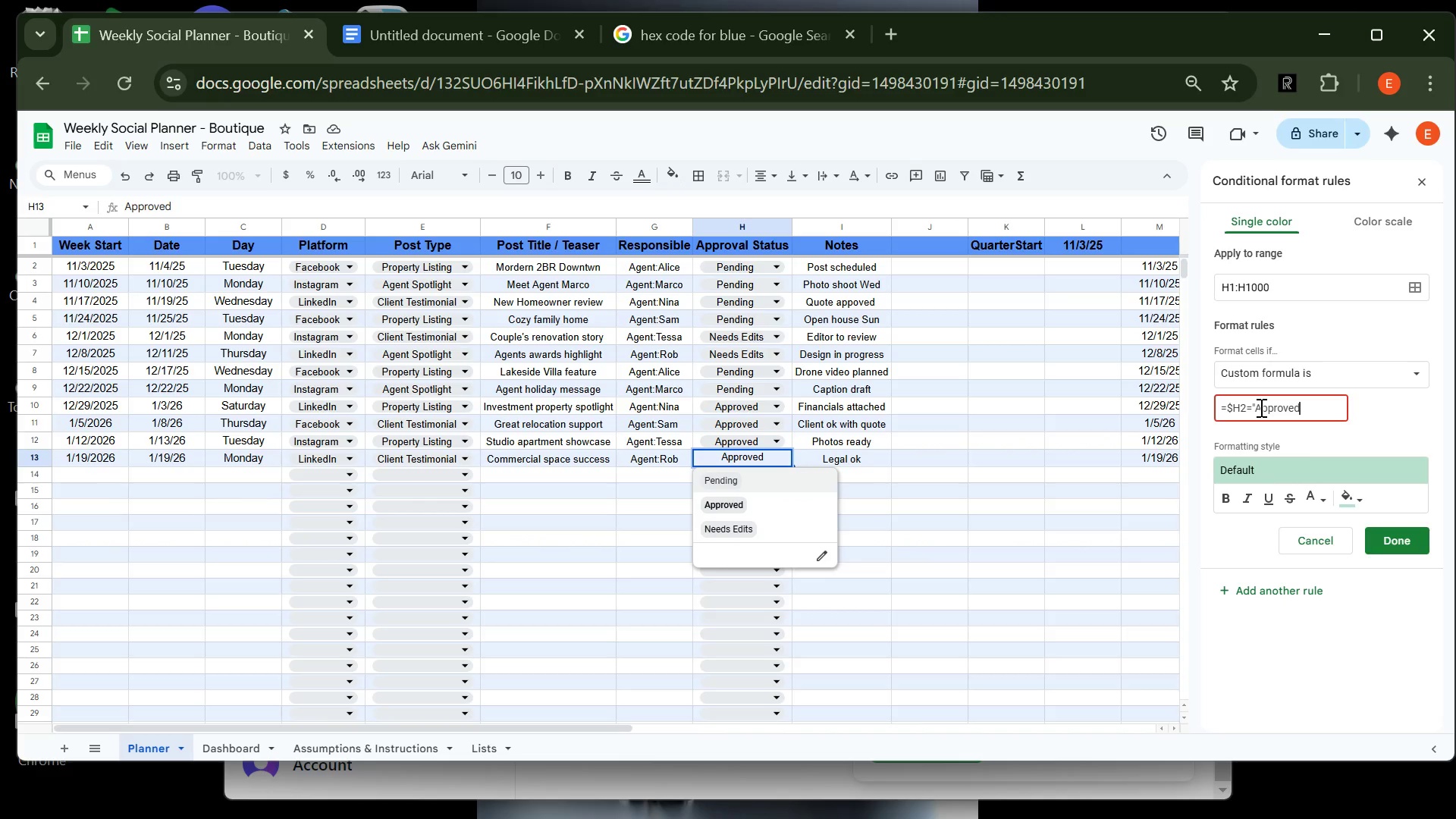 
key(Shift+Quote)
 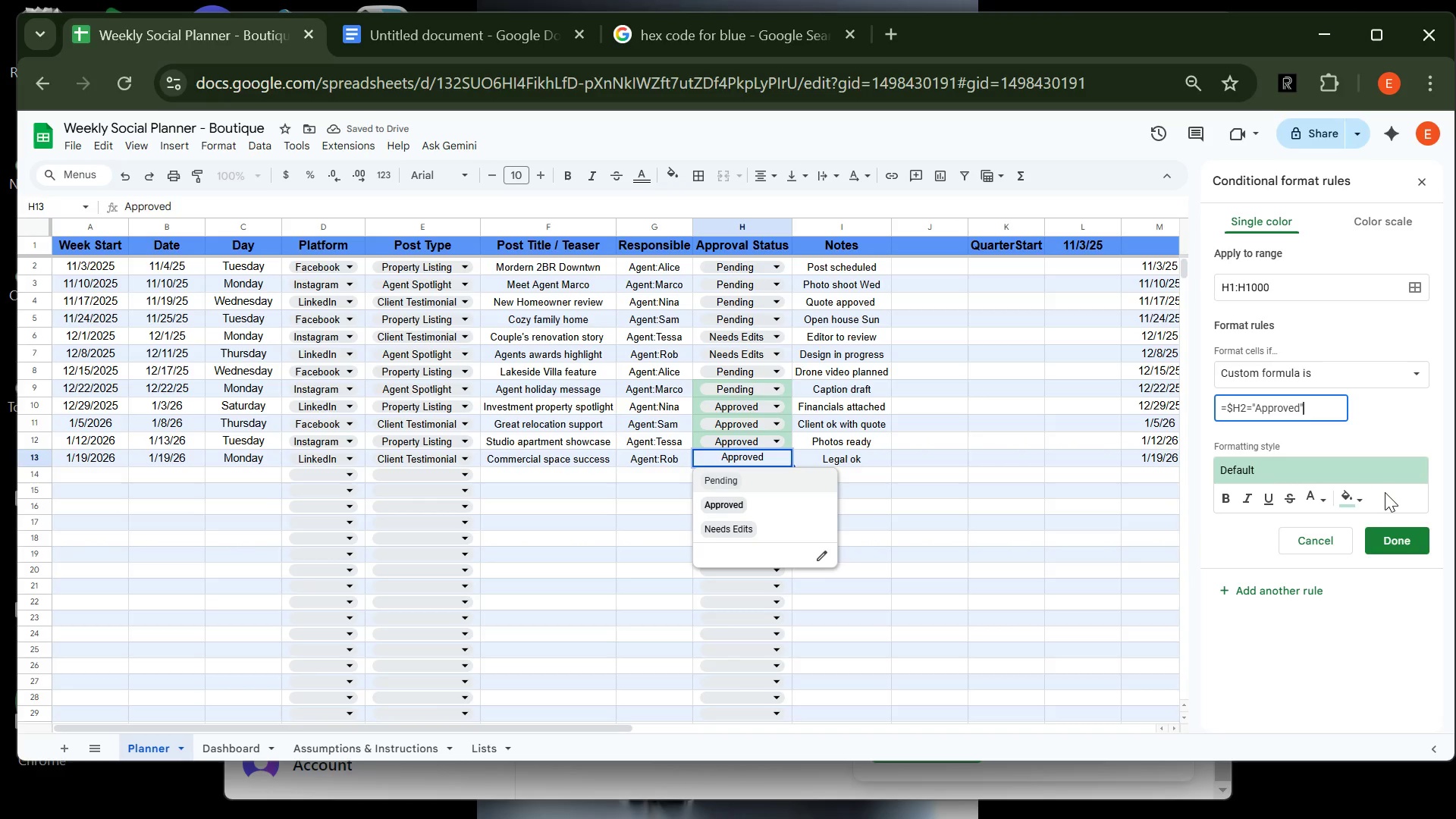 
left_click([1359, 497])
 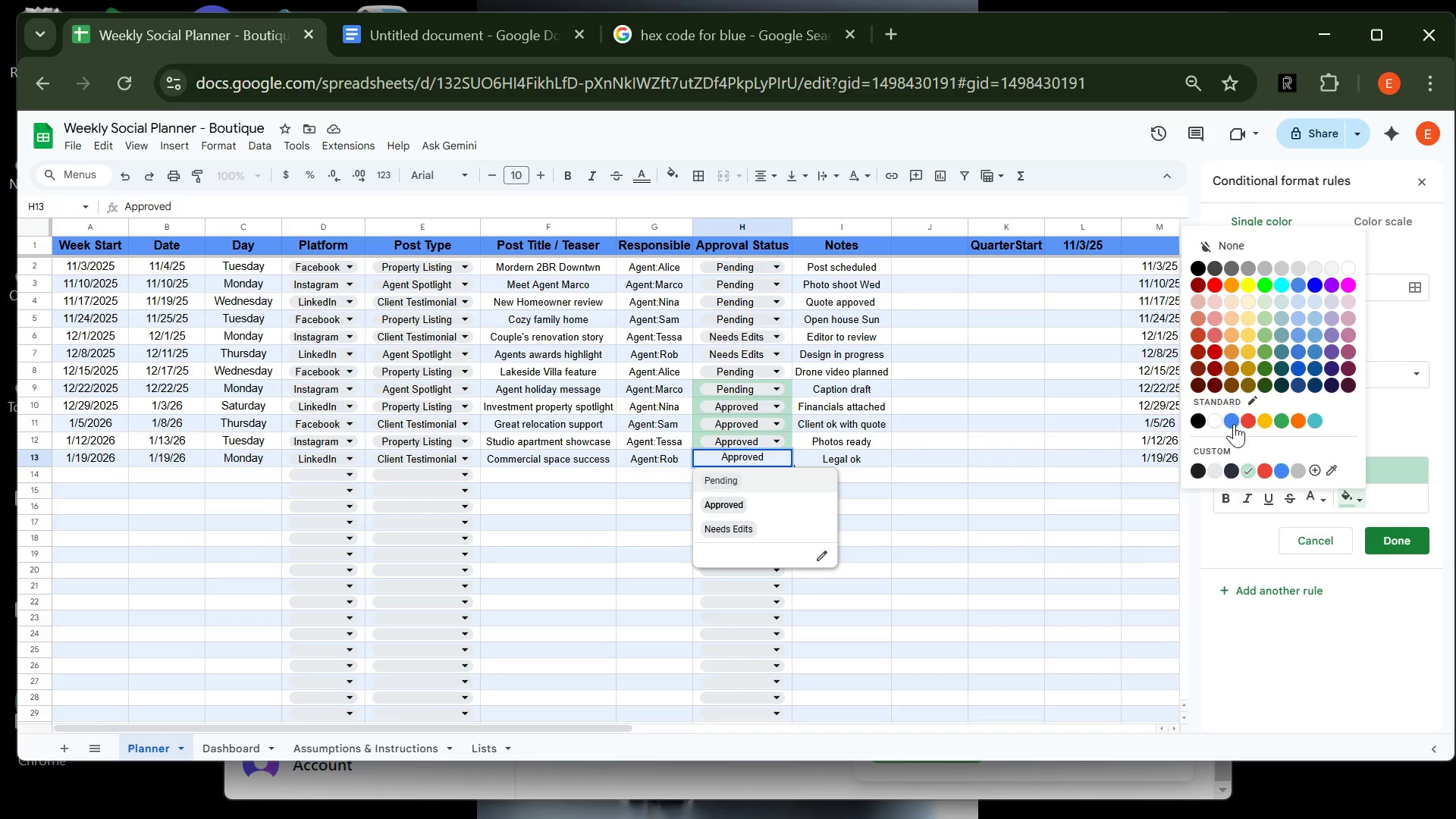 
left_click([1232, 424])
 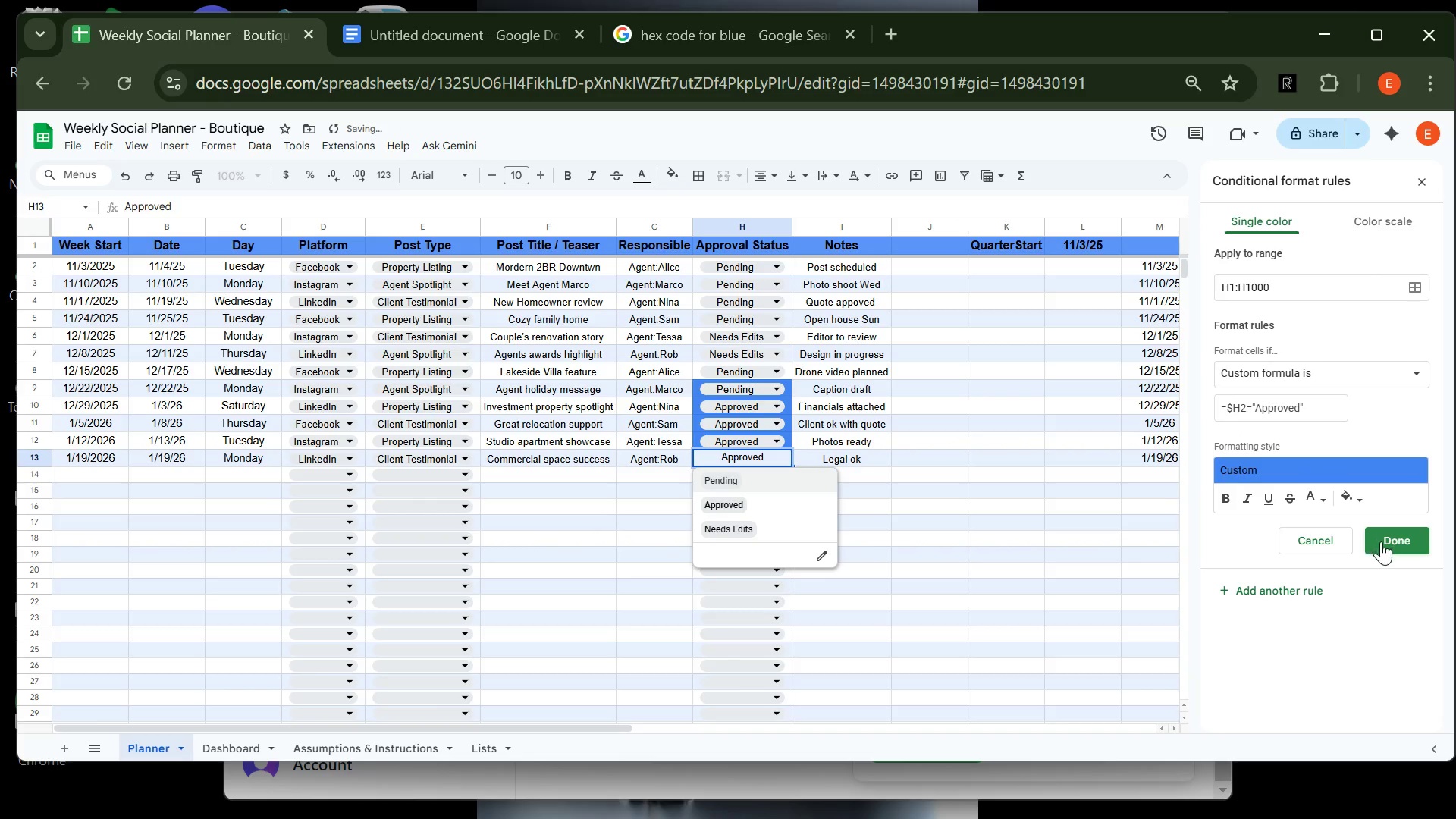 
left_click([1381, 541])
 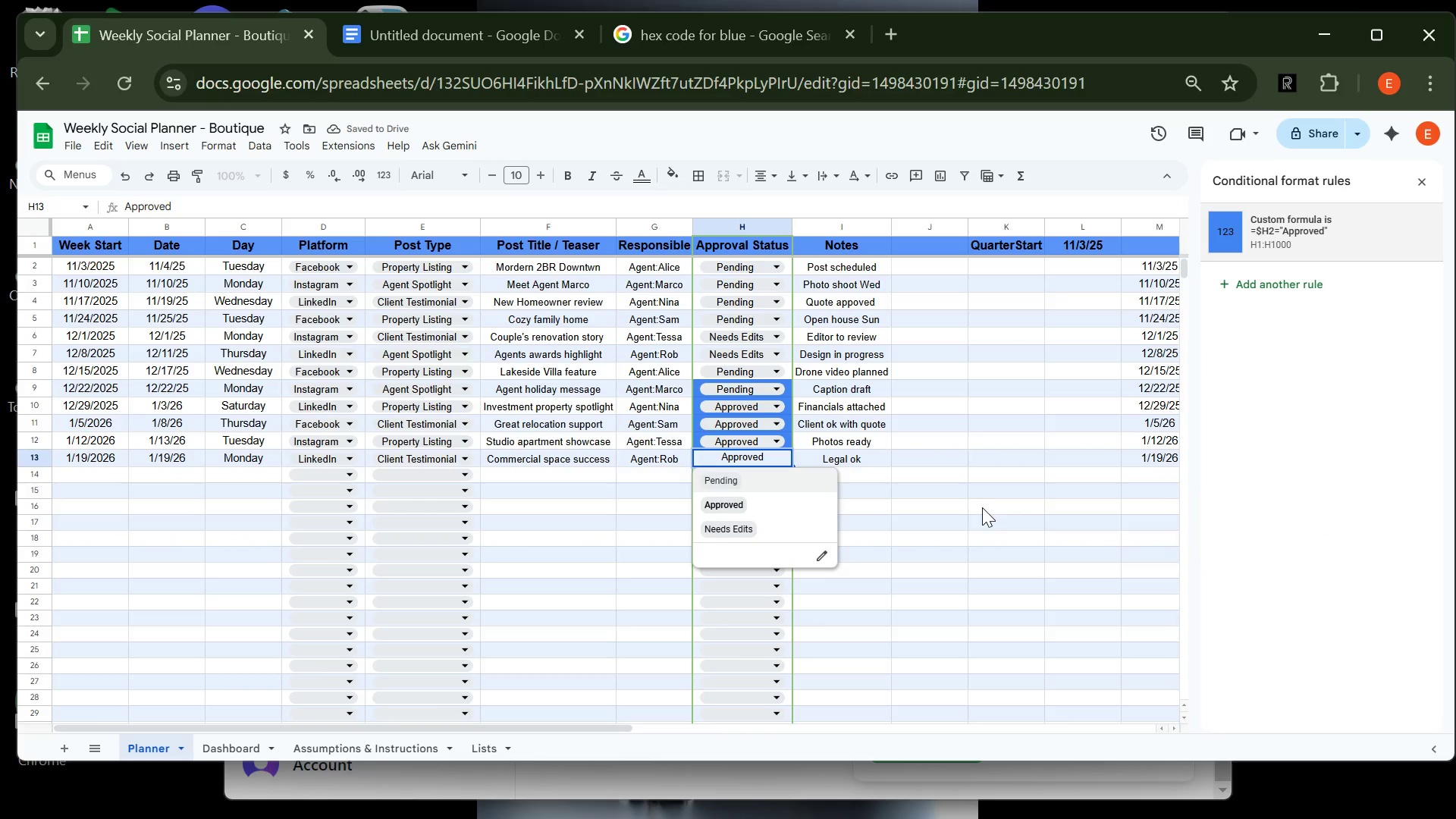 
left_click([982, 507])
 